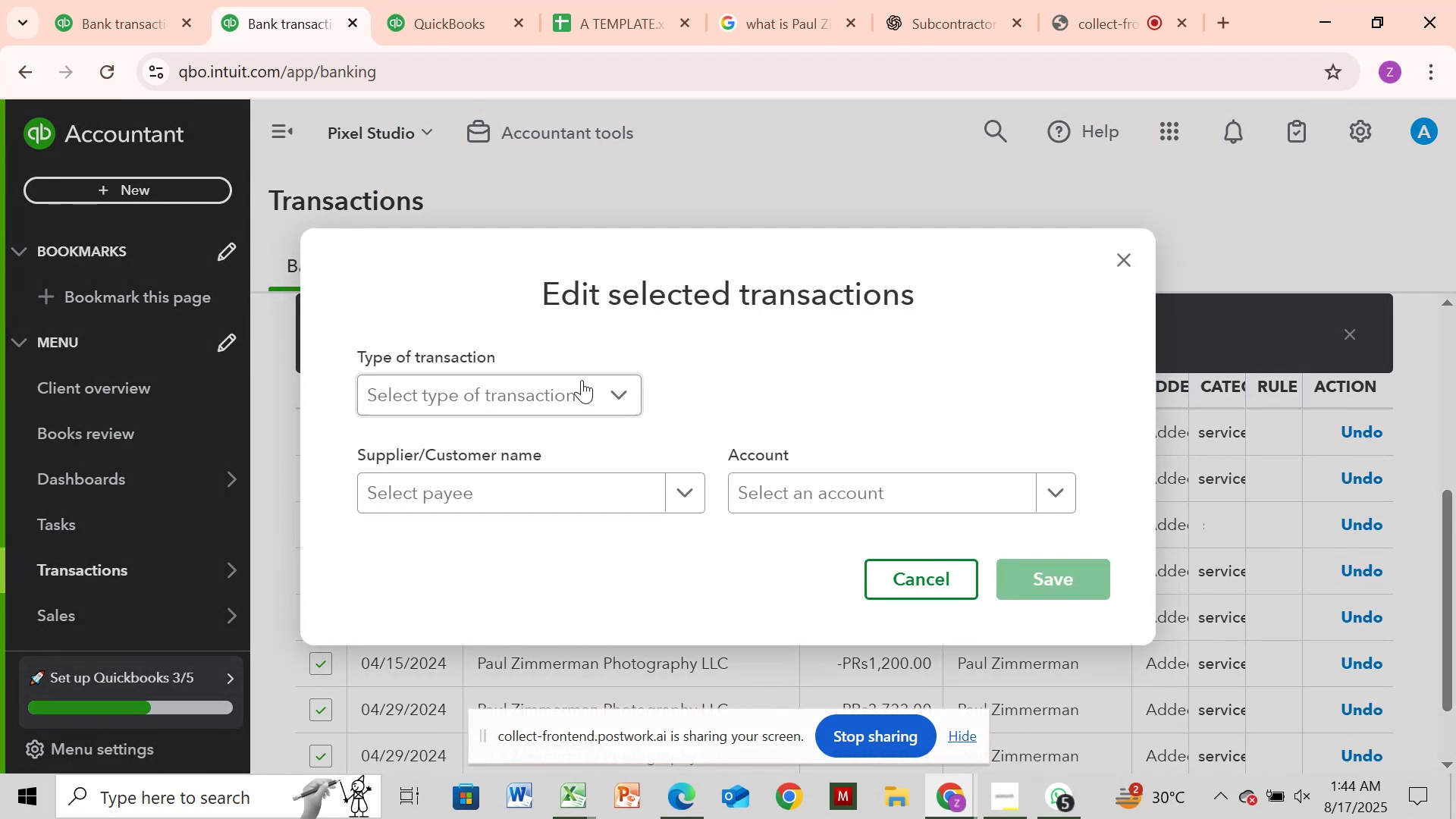 
left_click([575, 391])
 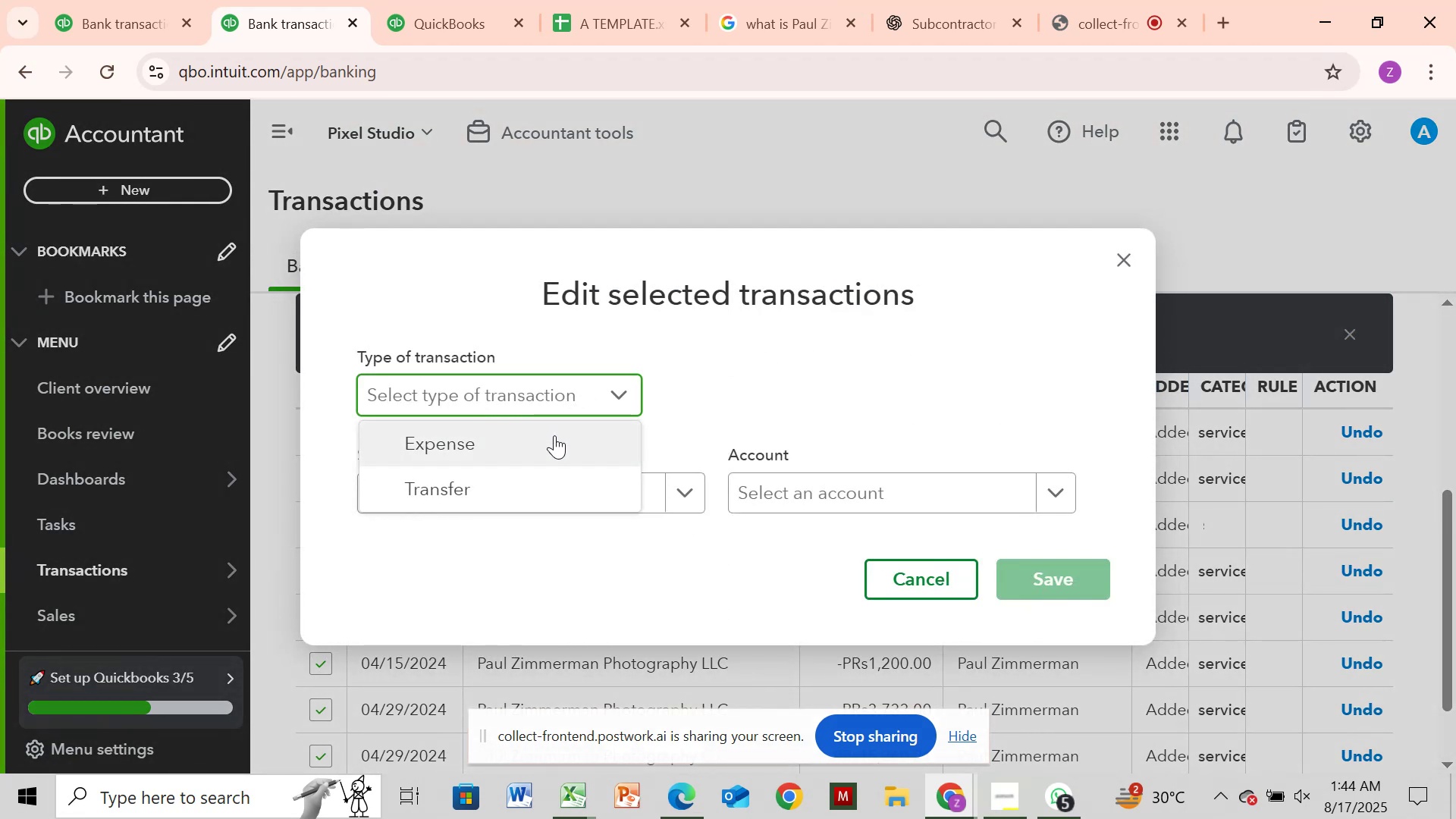 
left_click([554, 435])
 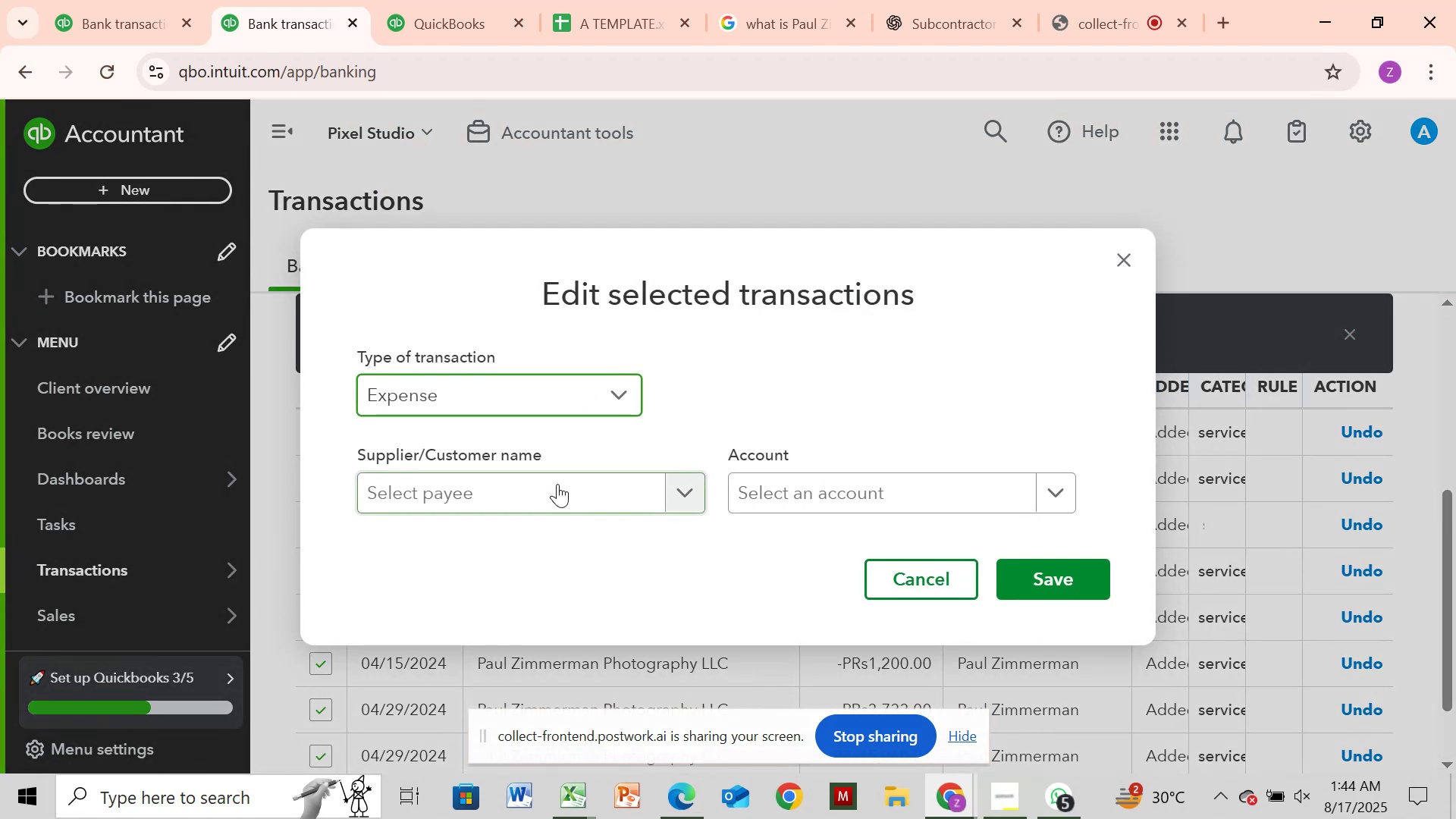 
left_click([557, 484])
 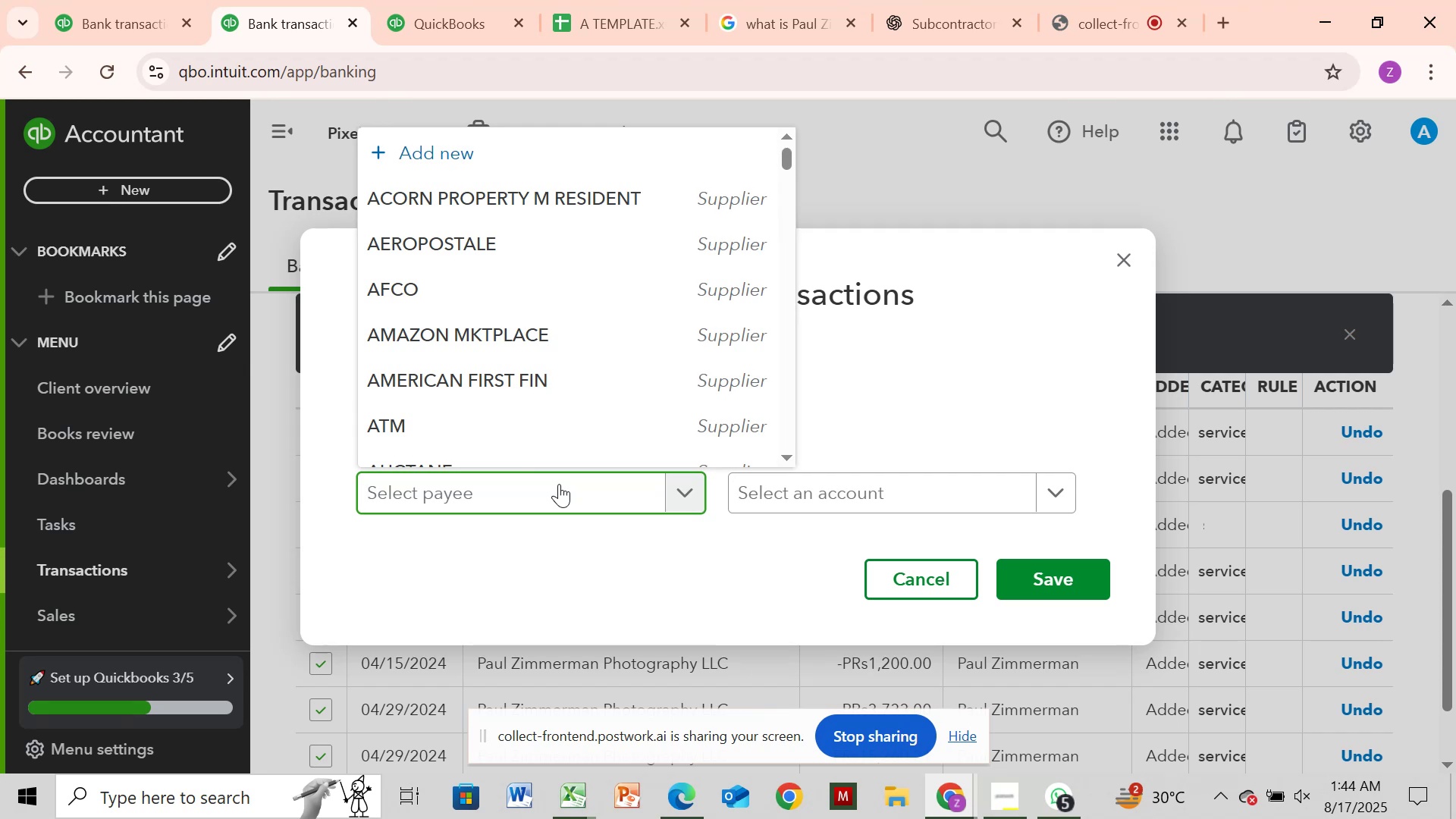 
key(Control+V)
 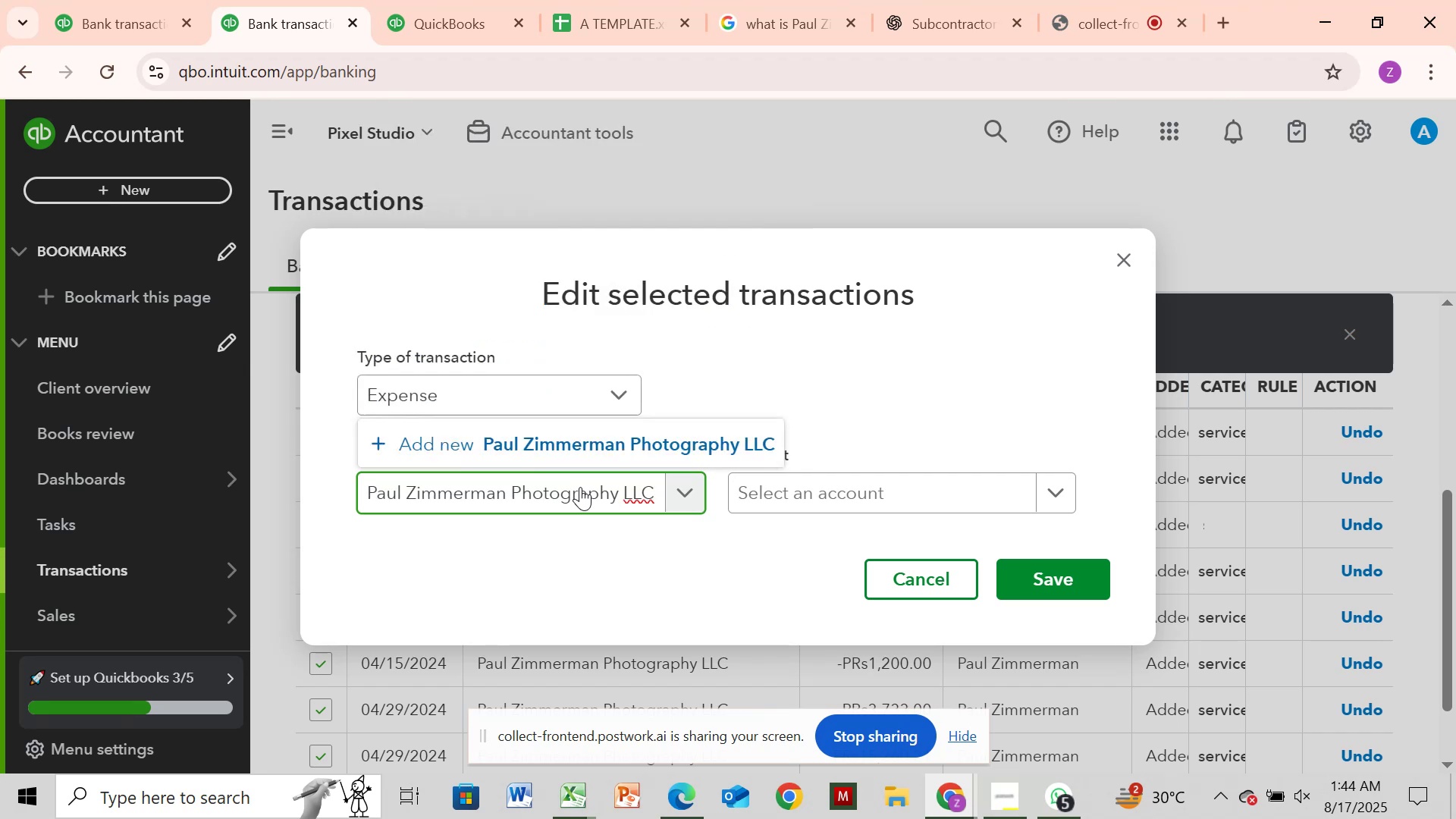 
key(Backspace)
 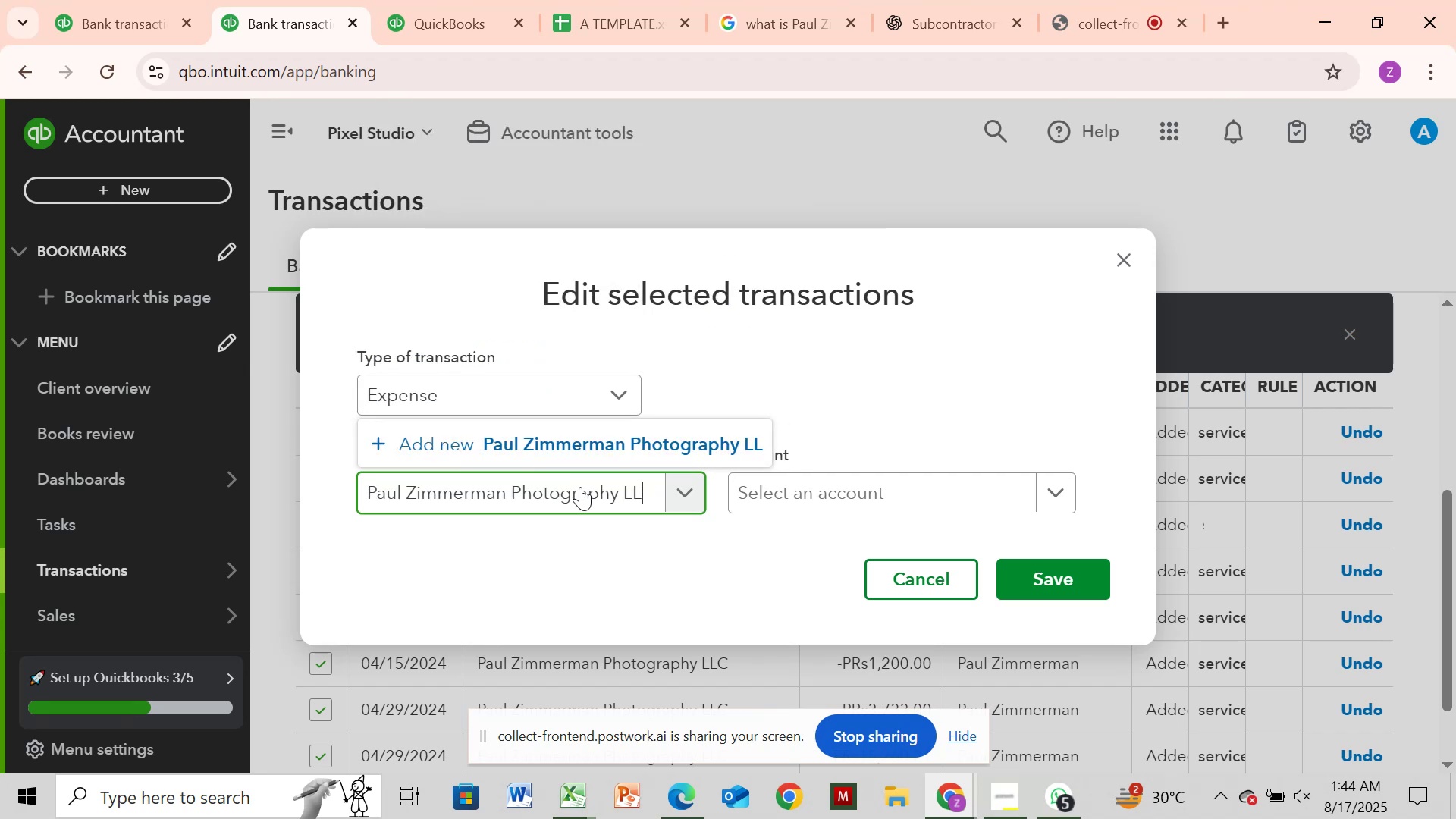 
hold_key(key=Backspace, duration=0.96)
 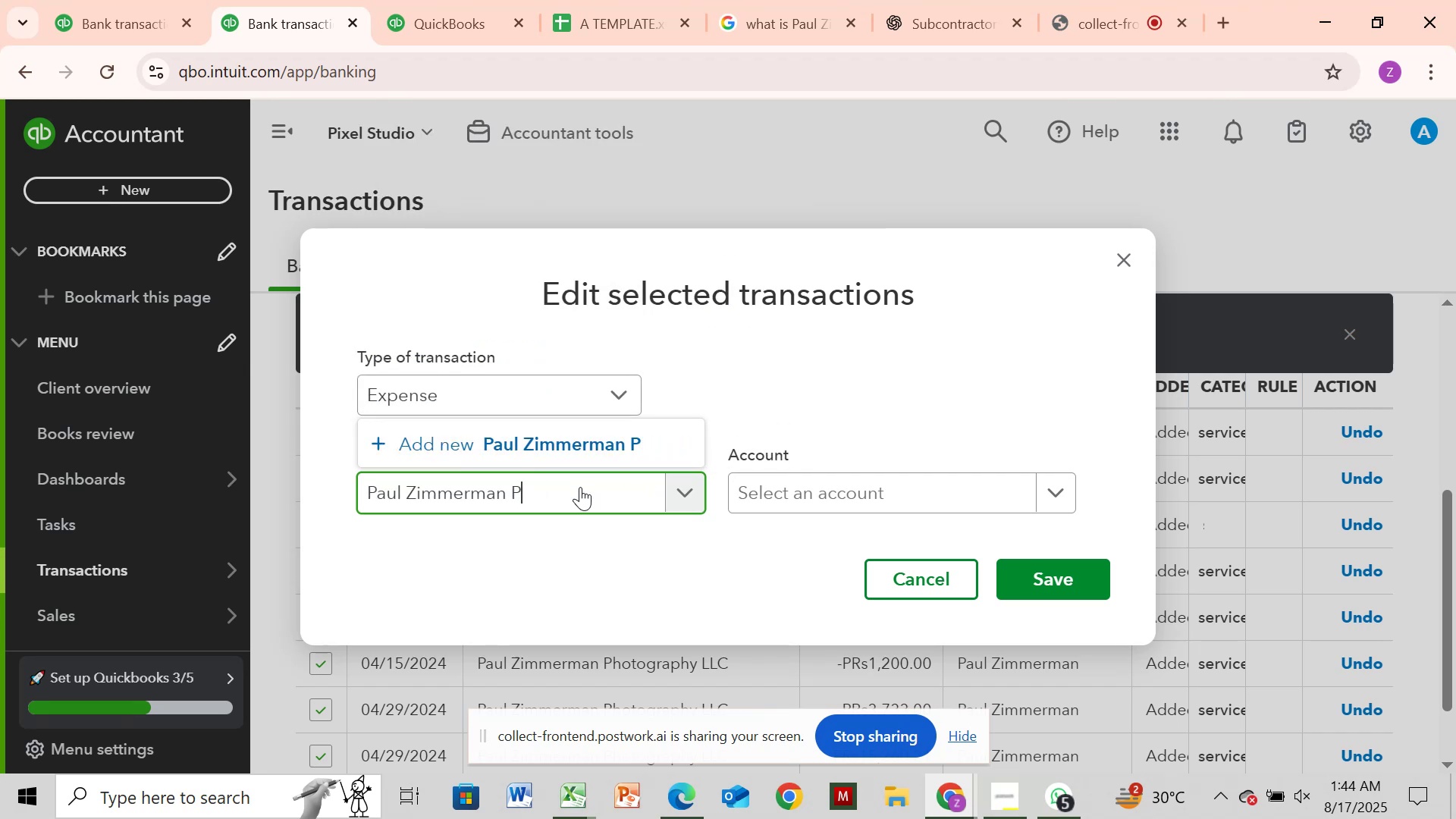 
key(Backspace)
 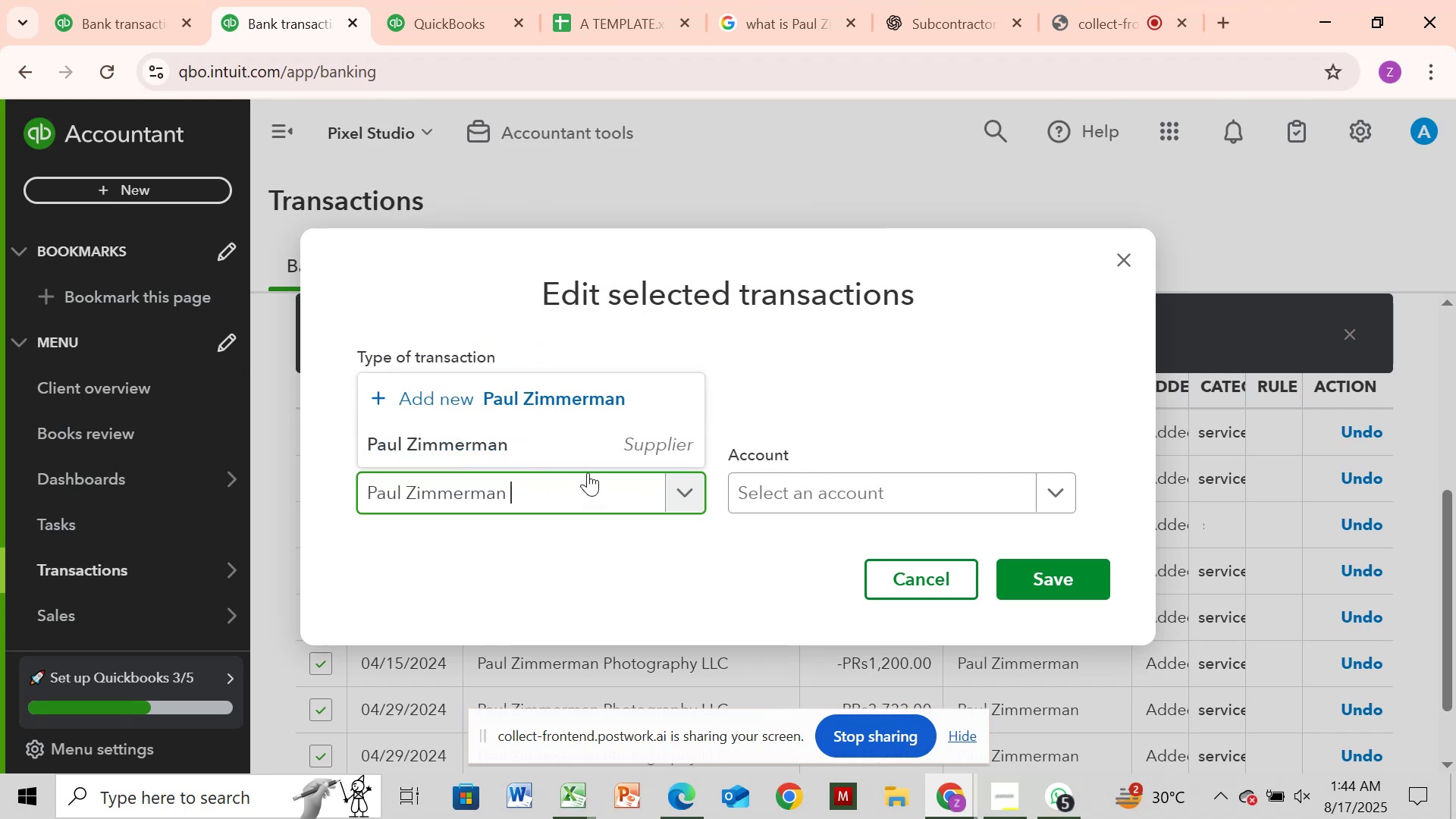 
left_click([627, 454])
 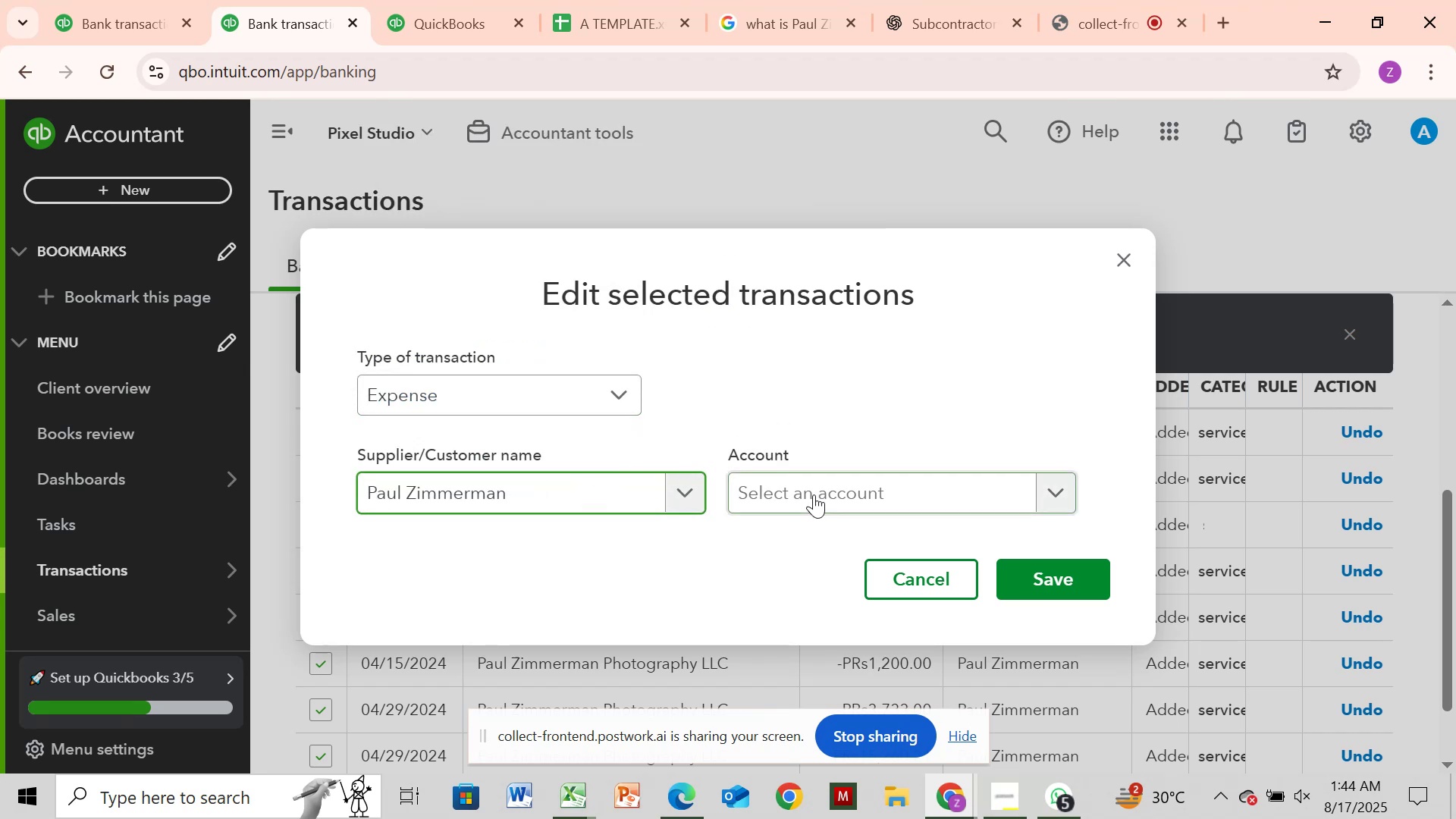 
left_click([814, 494])
 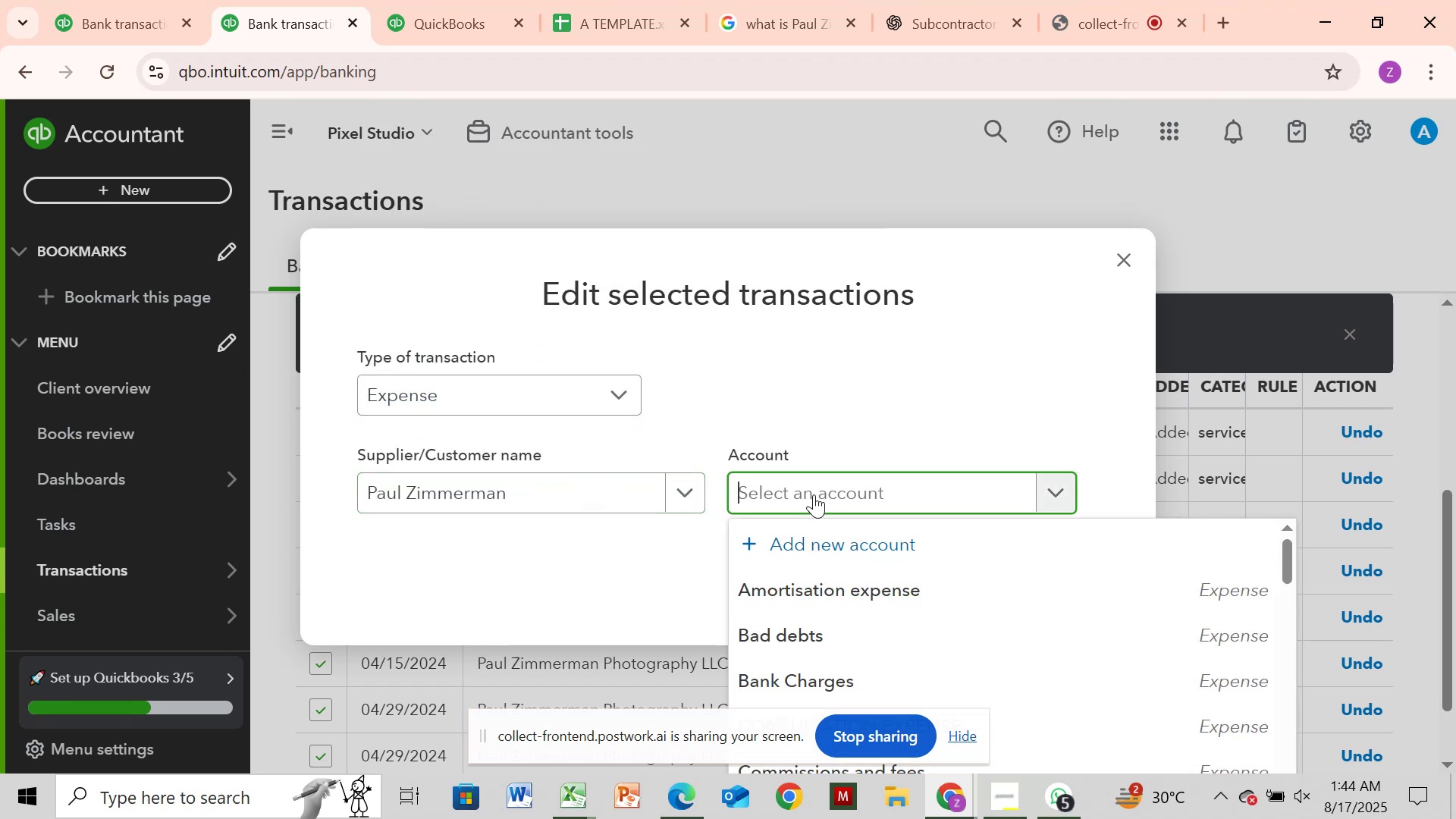 
type(adver)
 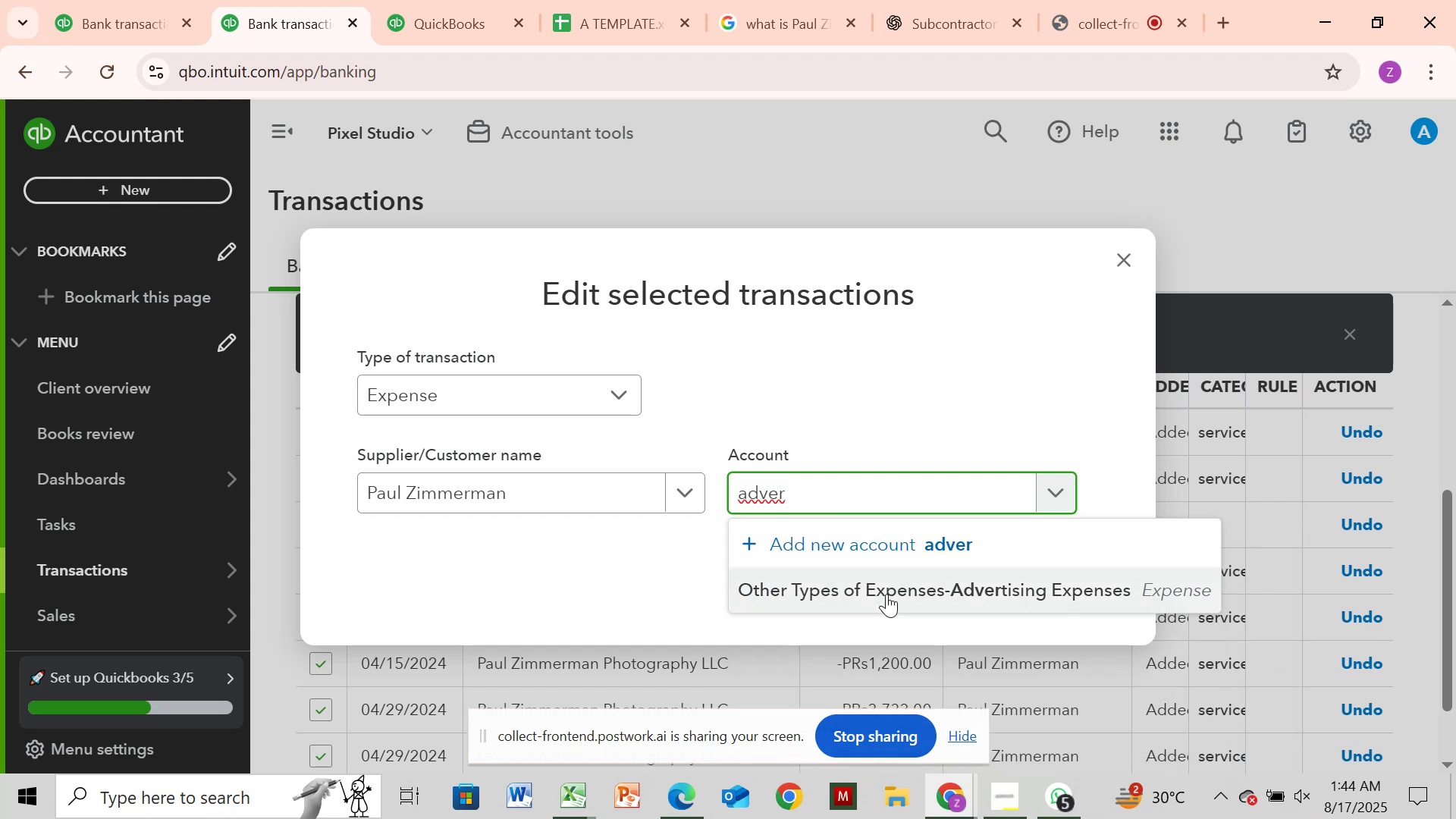 
left_click([886, 594])
 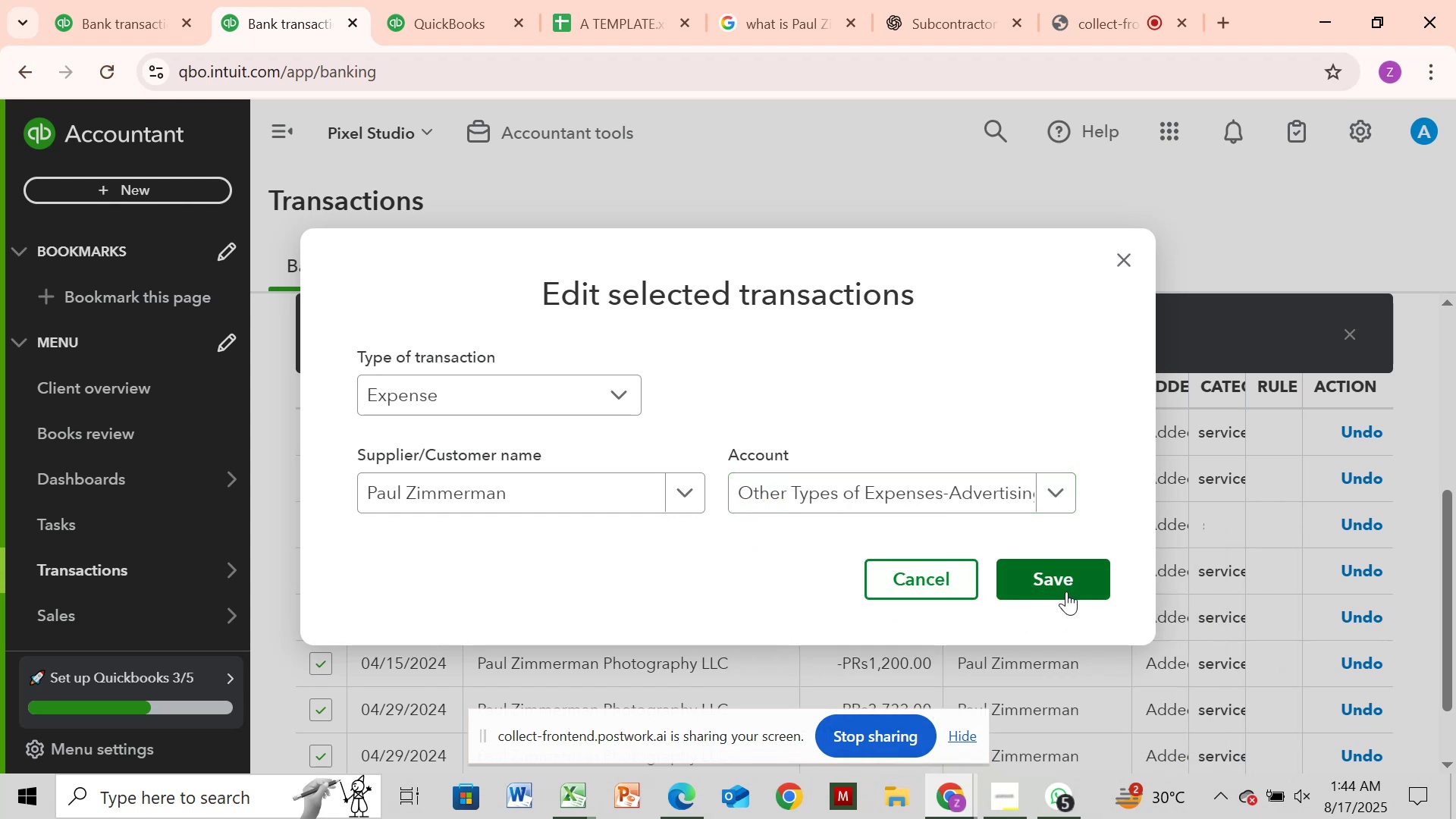 
left_click([1067, 582])
 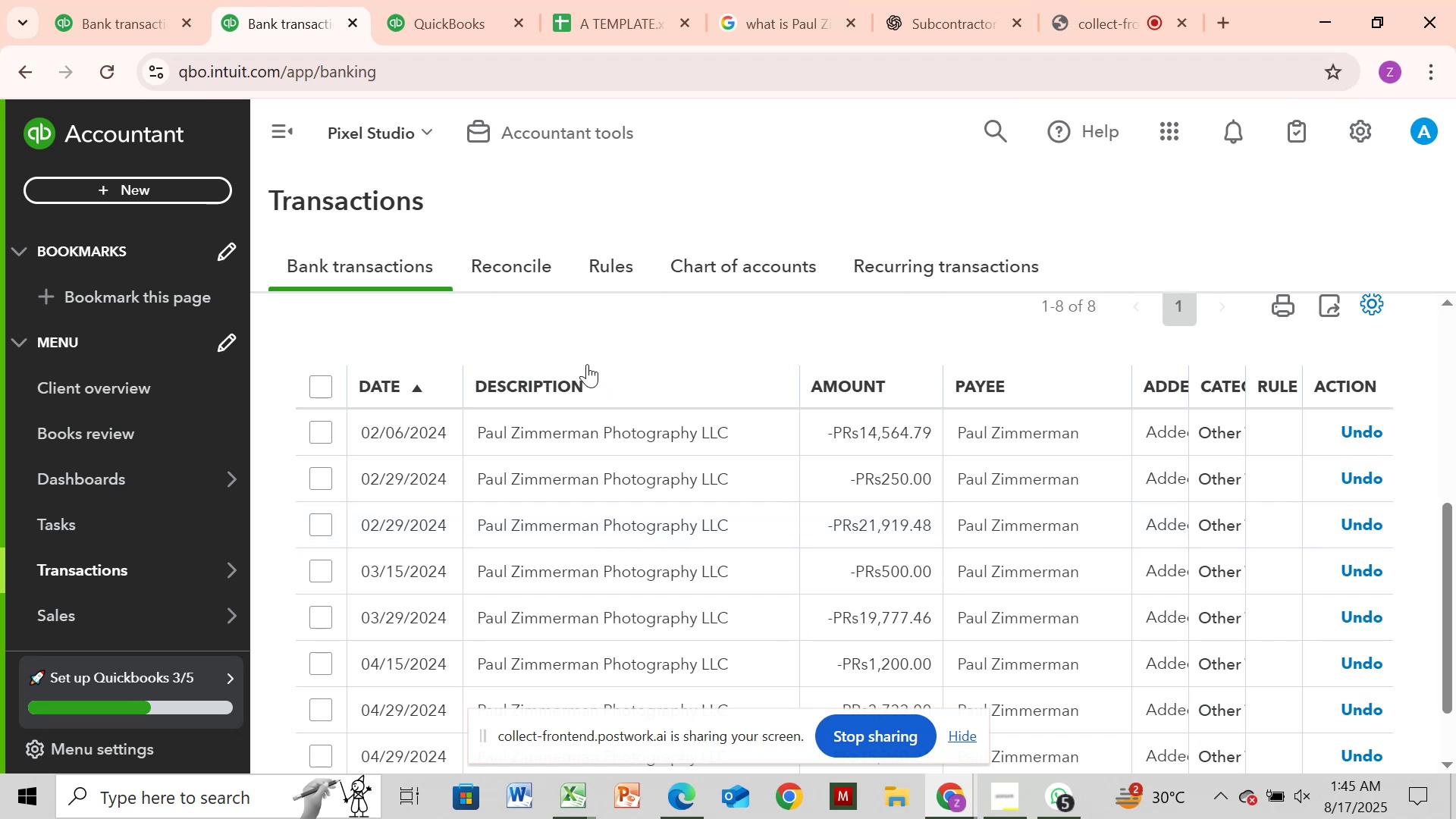 
wait(18.87)
 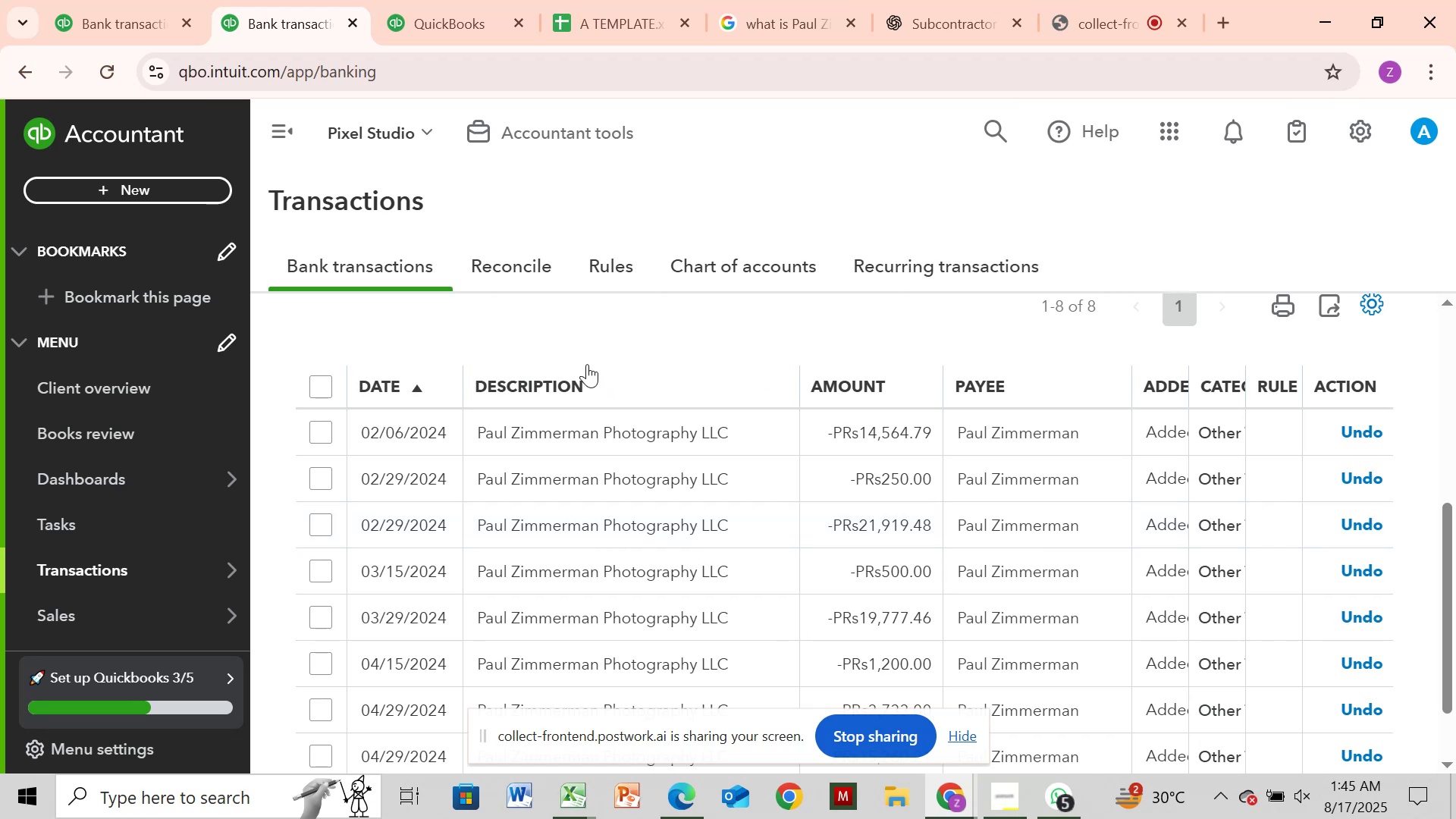 
left_click([1256, 535])
 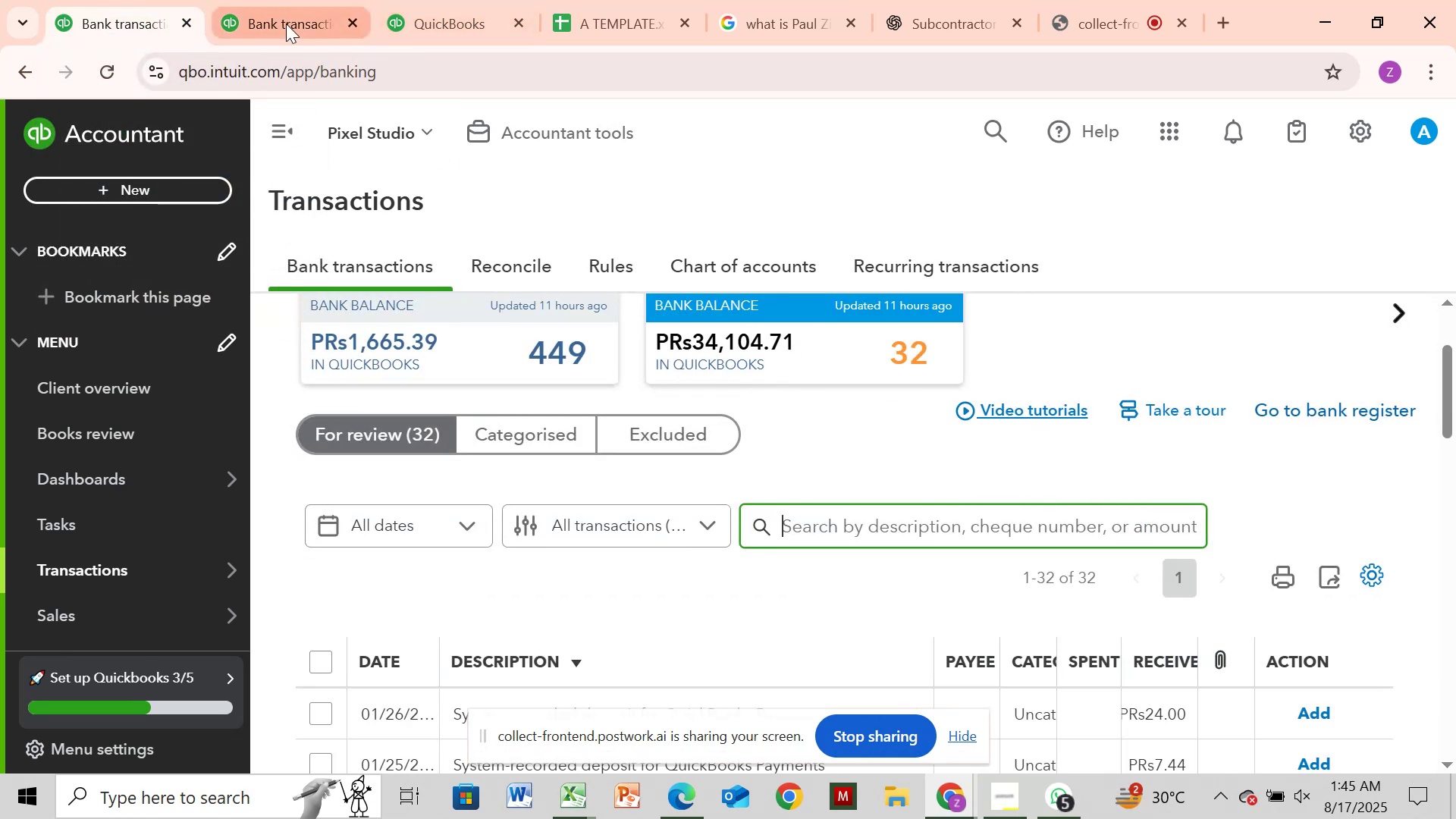 
left_click([286, 24])
 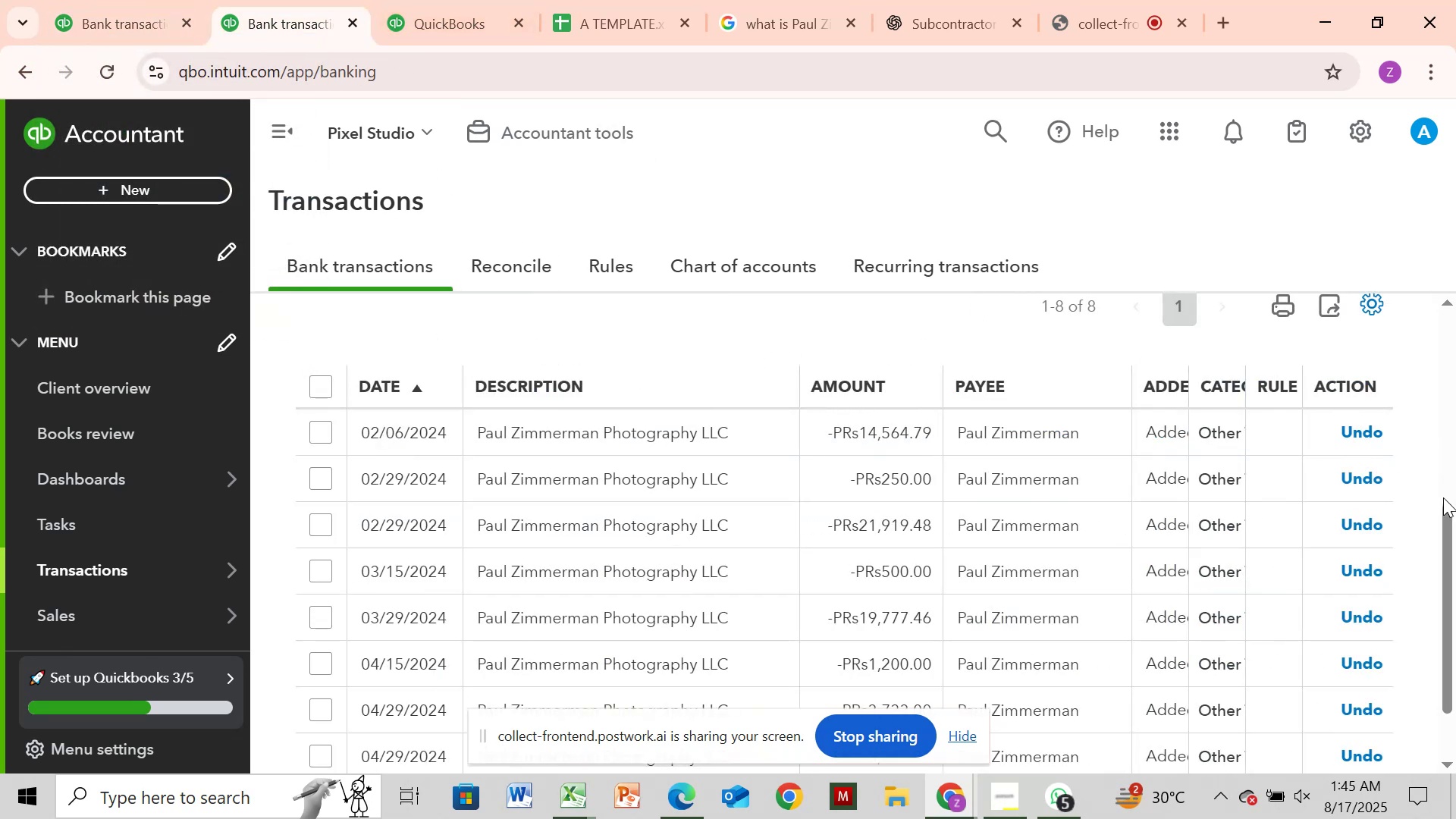 
left_click_drag(start_coordinate=[1451, 516], to_coordinate=[1455, 433])
 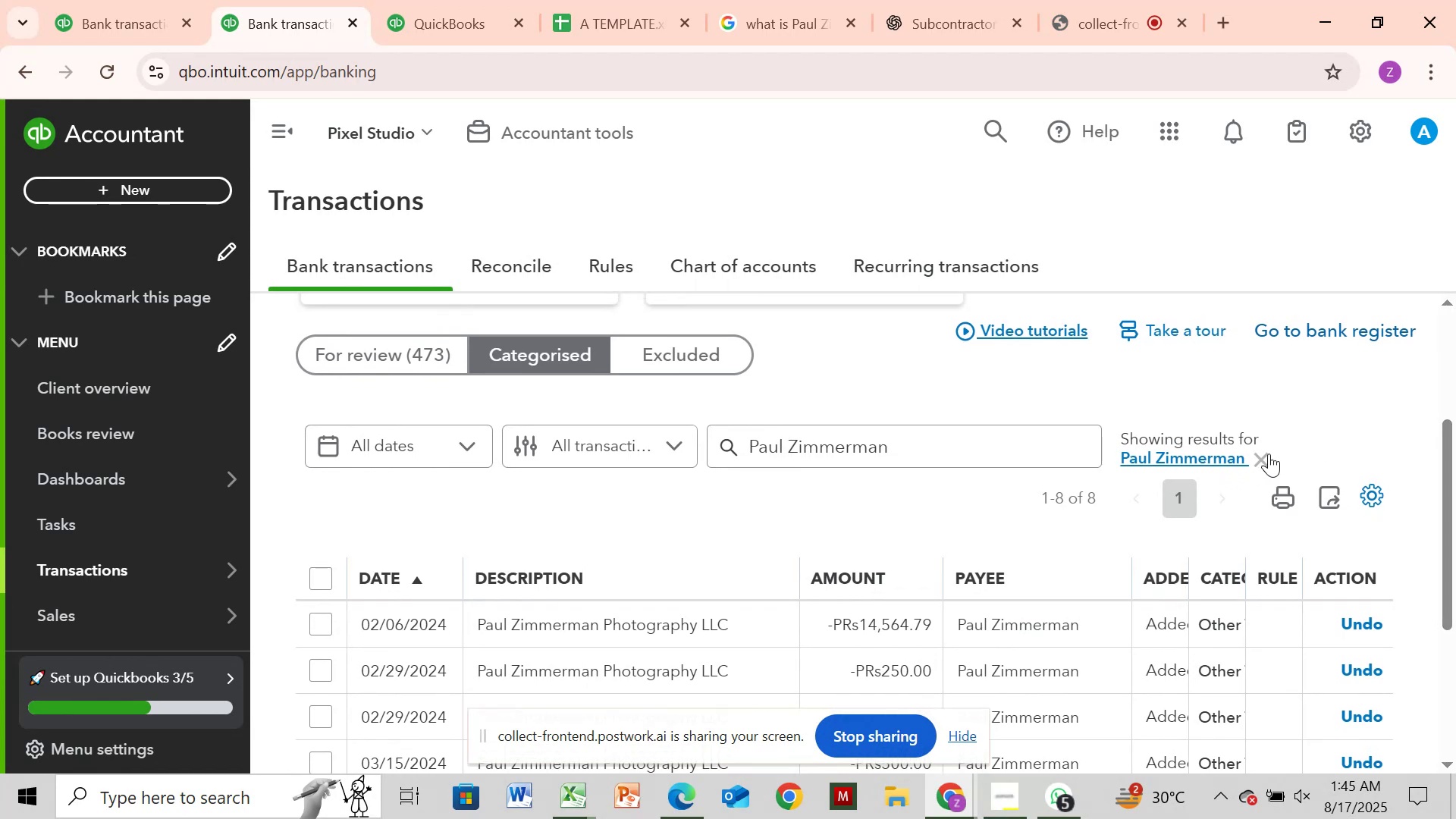 
left_click([1269, 453])
 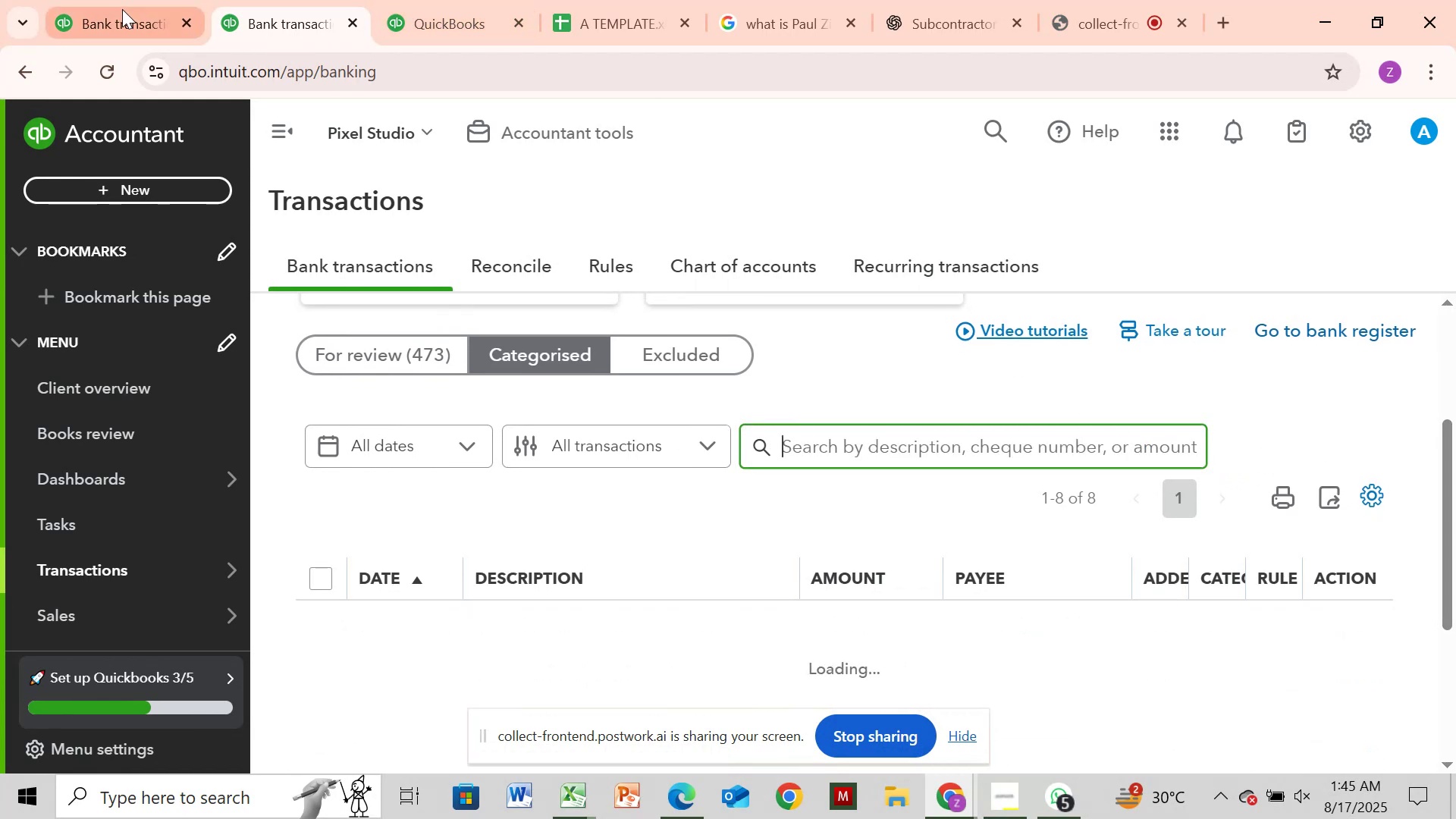 
left_click([122, 9])
 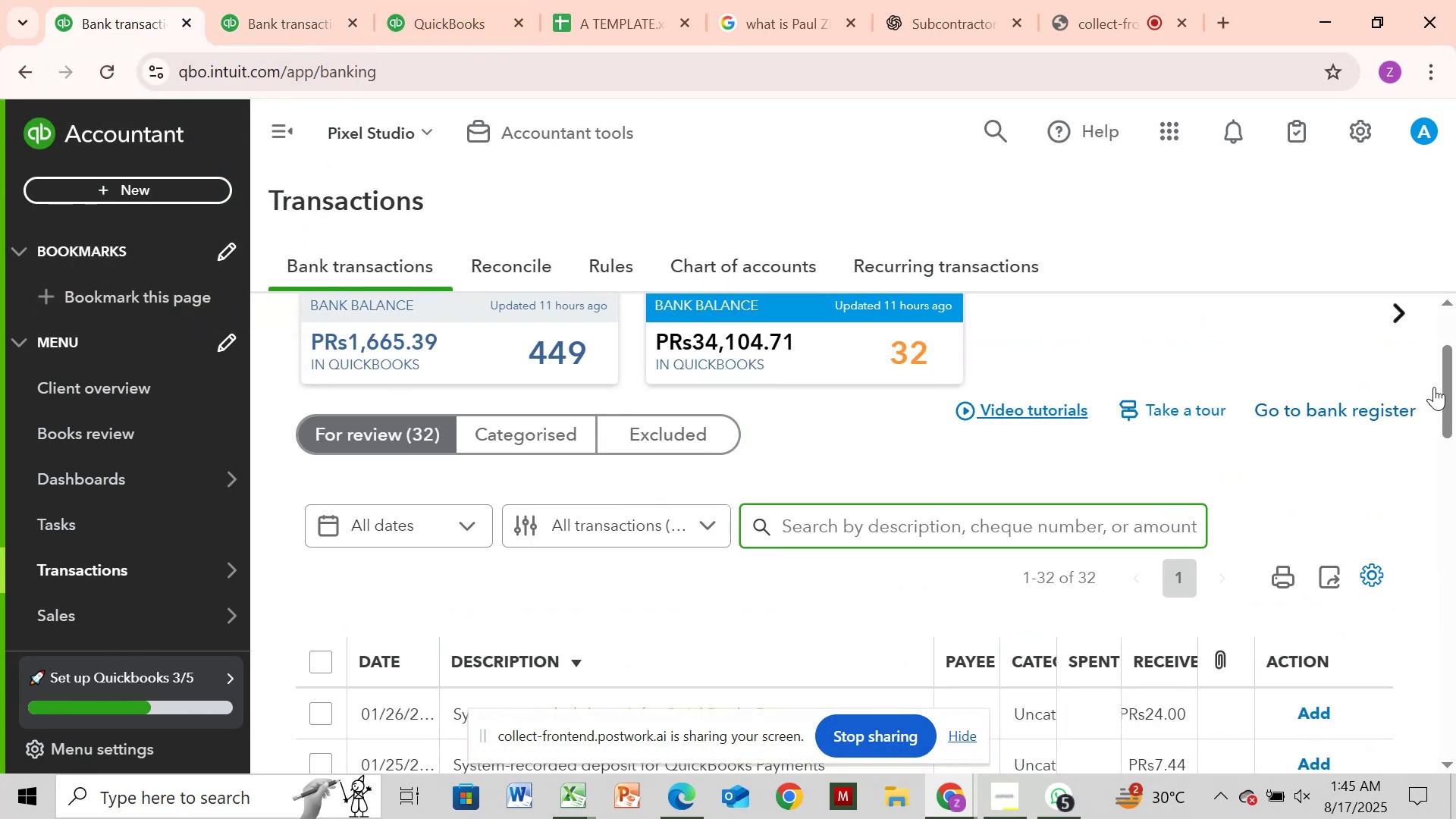 
left_click_drag(start_coordinate=[1452, 391], to_coordinate=[1455, 365])
 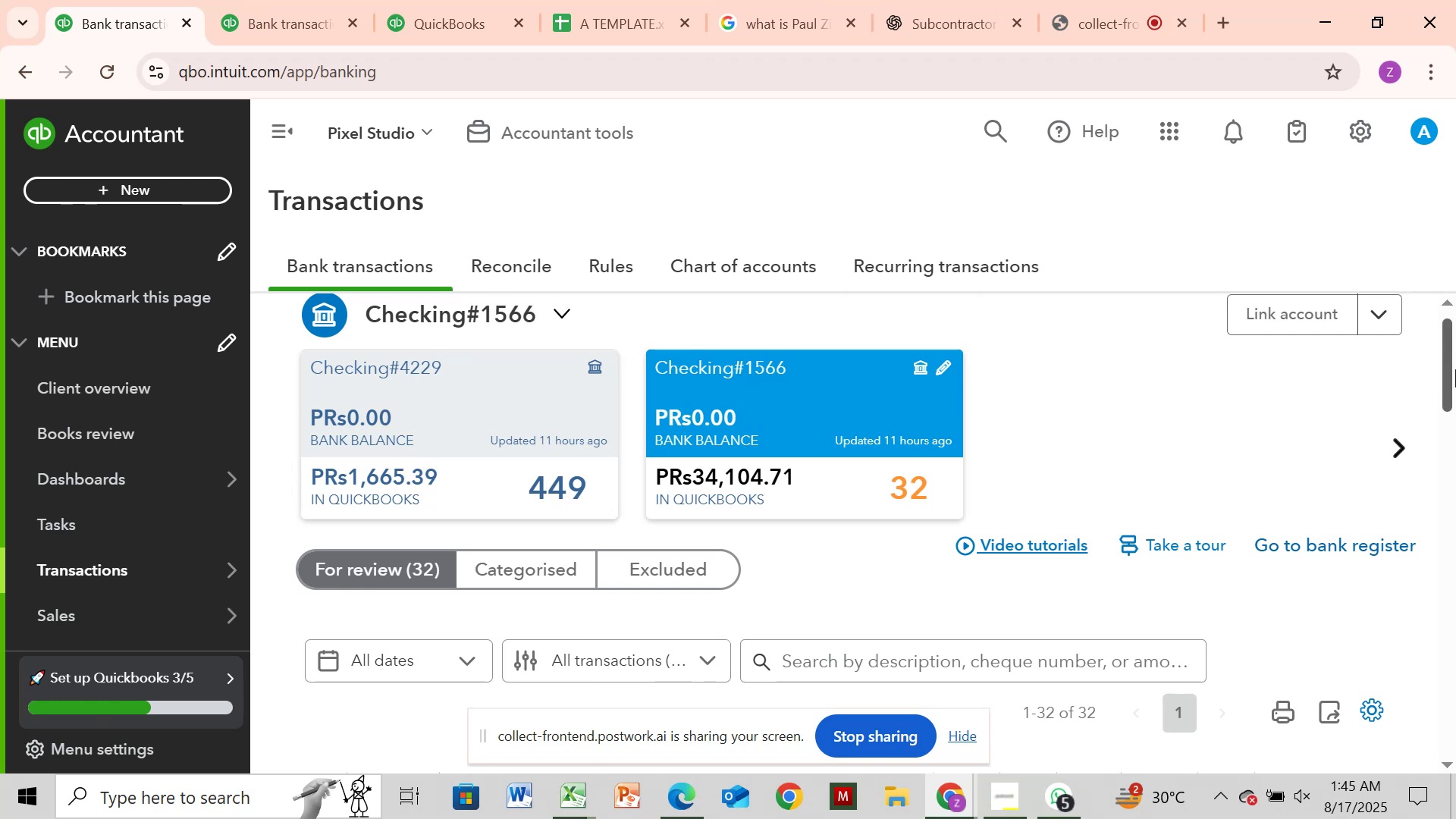 
left_click_drag(start_coordinate=[1444, 371], to_coordinate=[1455, 605])
 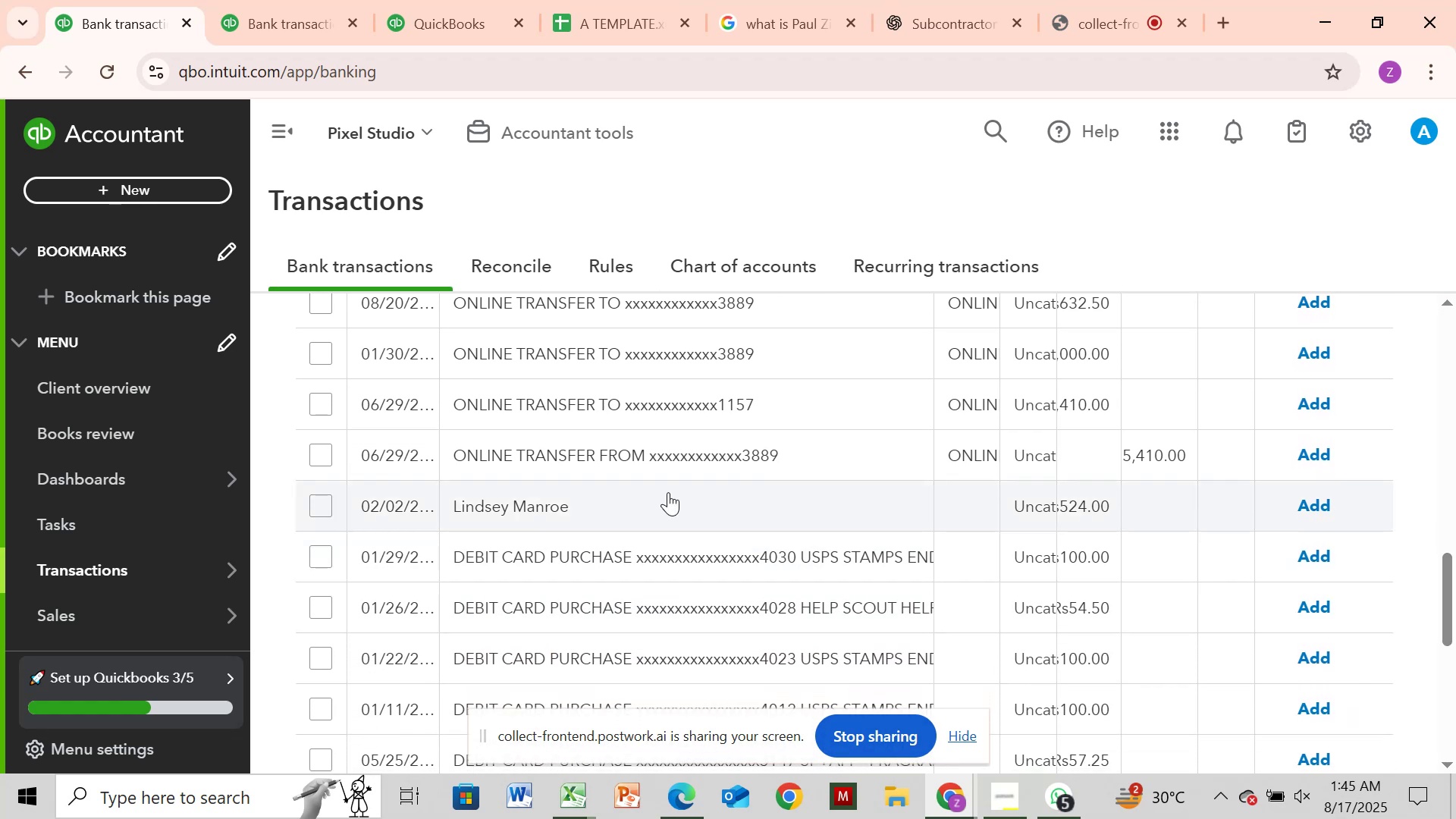 
wait(6.34)
 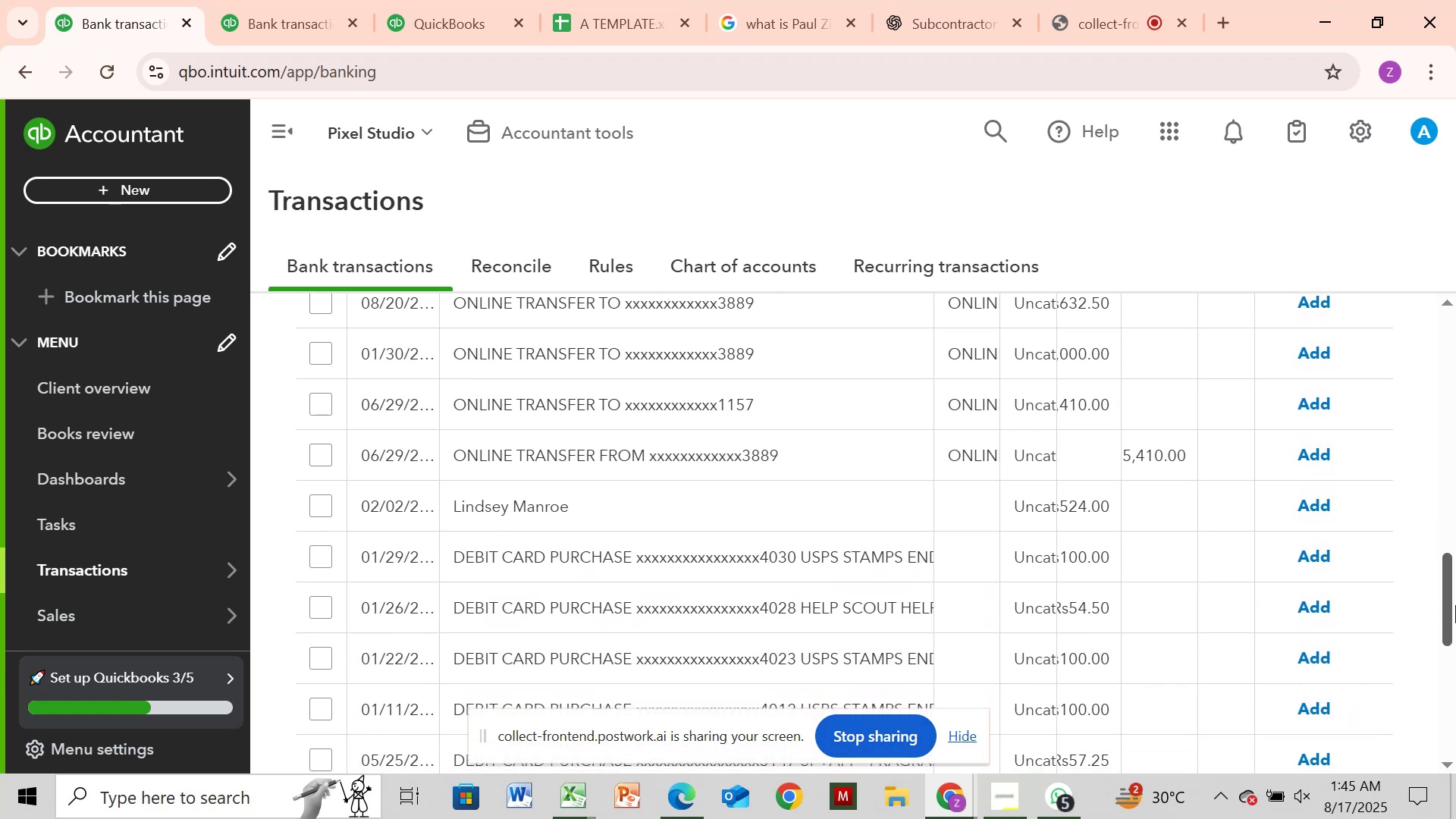 
left_click([781, 573])
 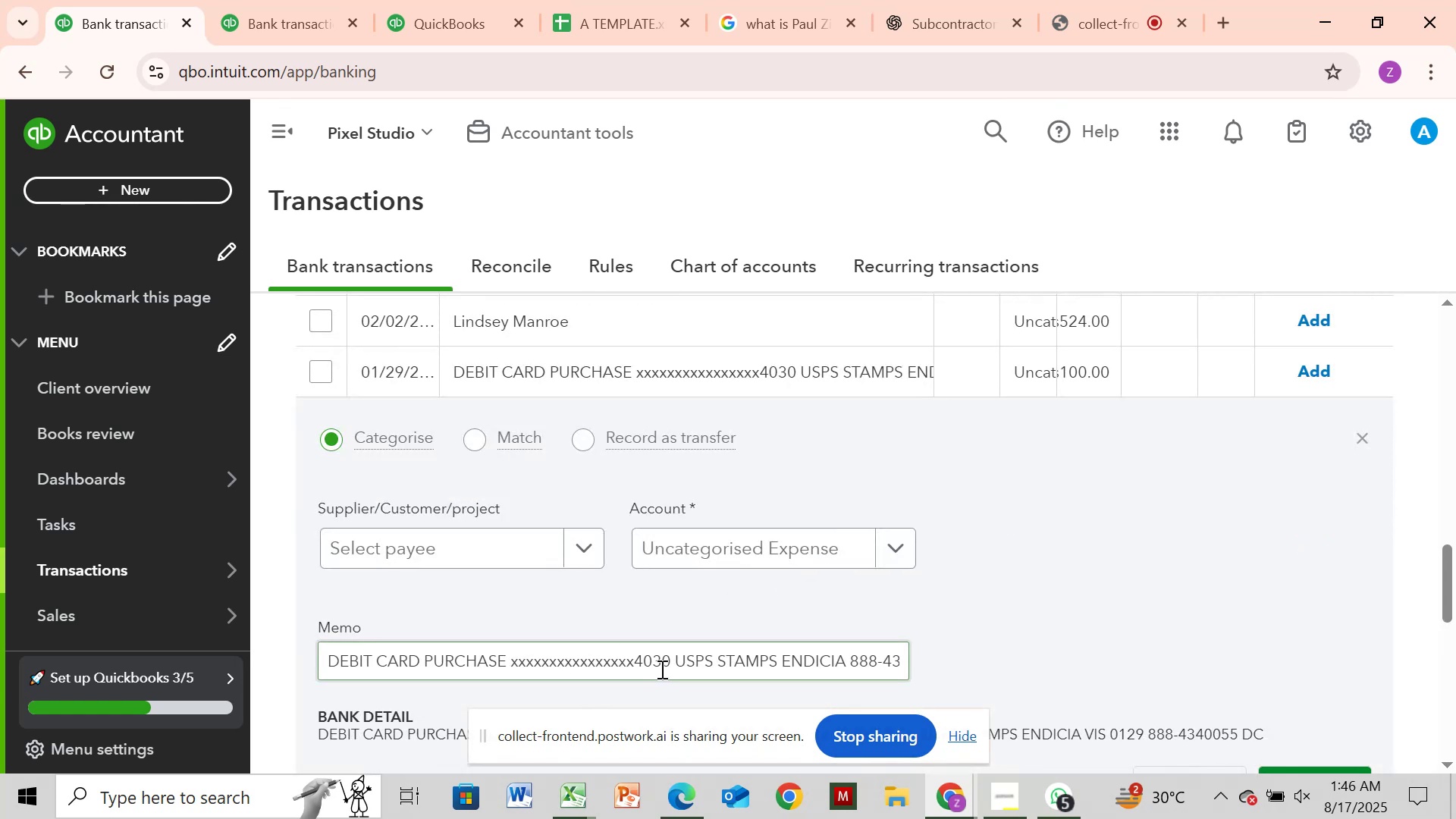 
left_click_drag(start_coordinate=[676, 661], to_coordinate=[845, 676])
 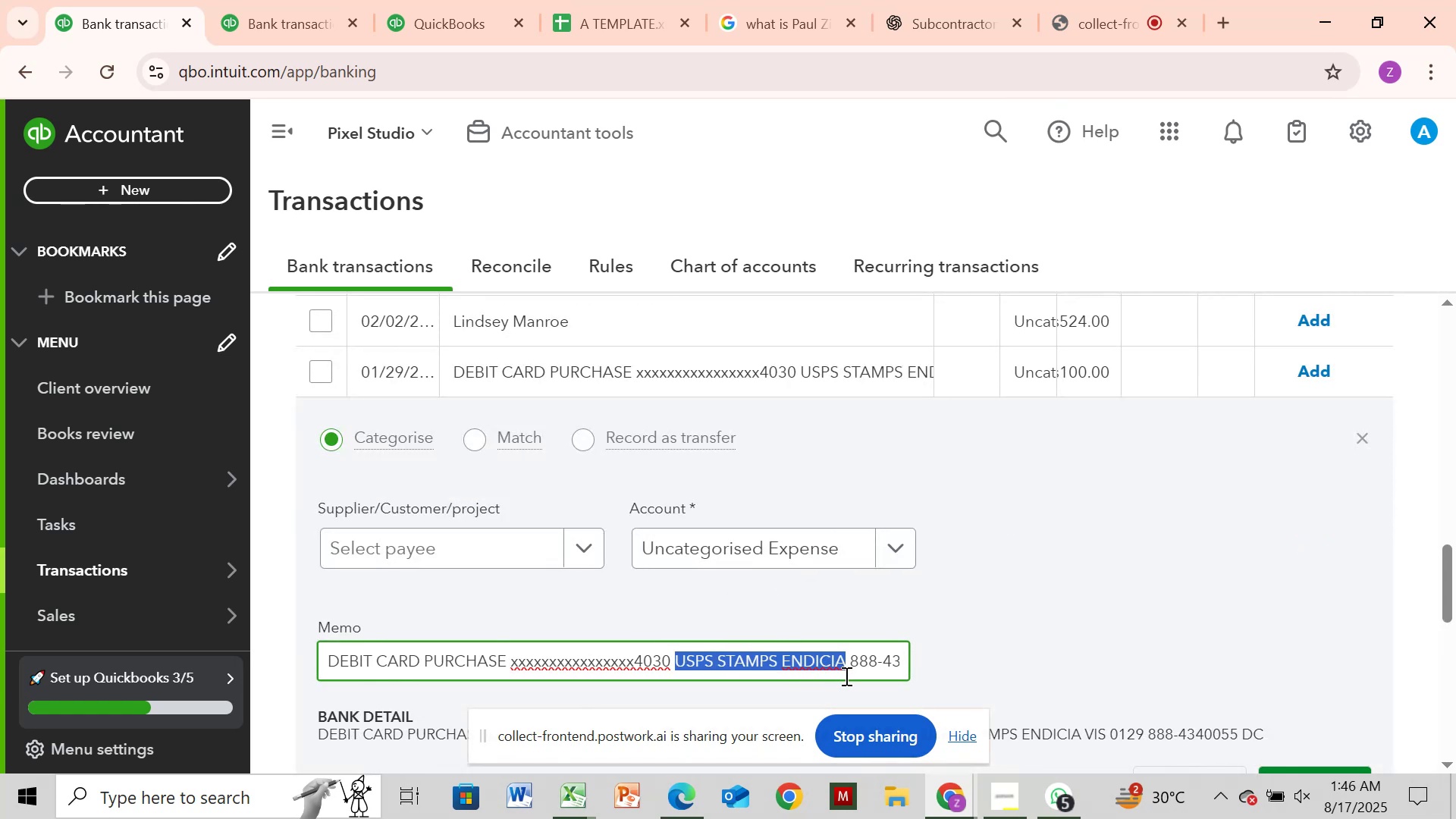 
key(Control+C)
 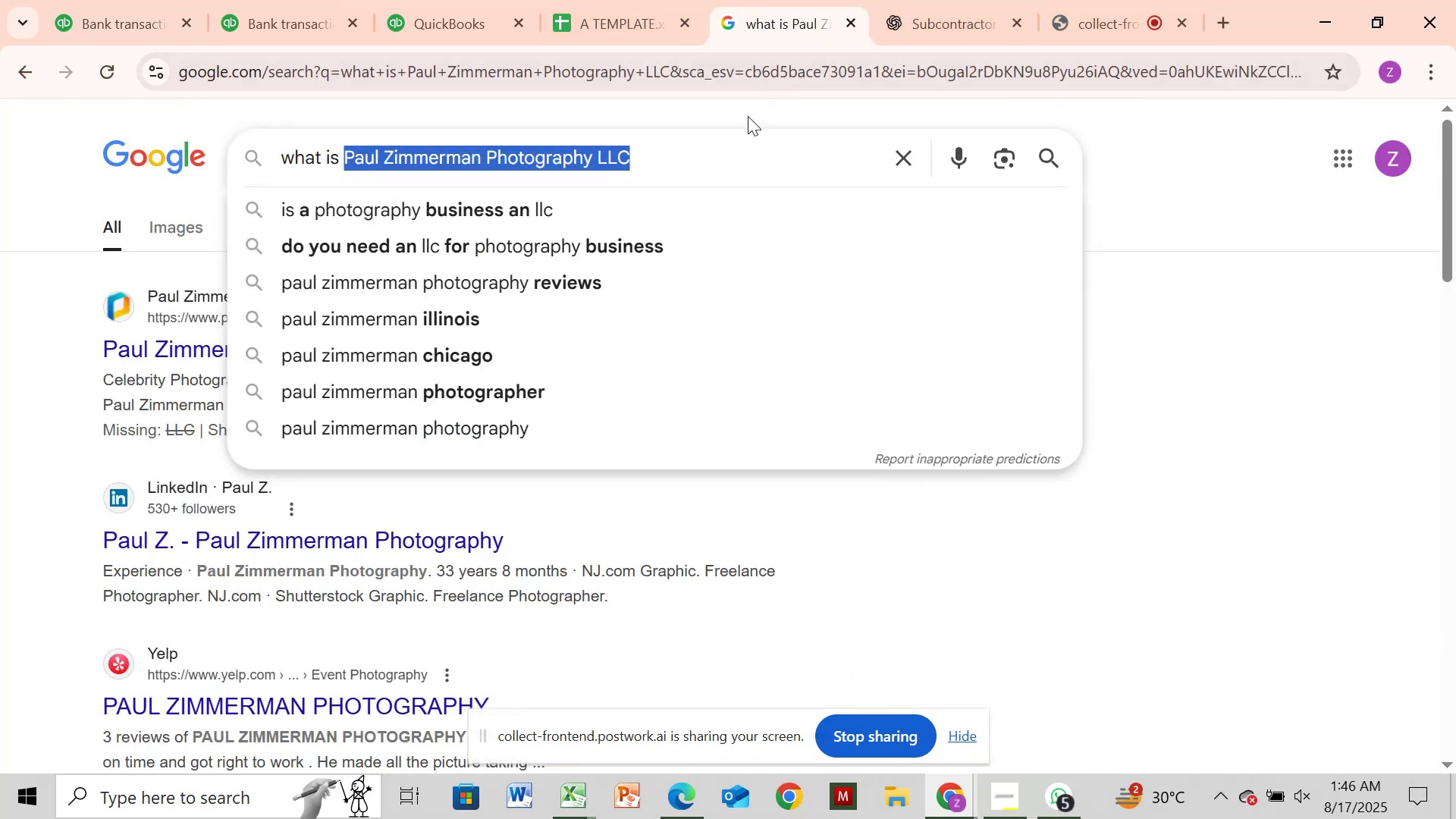 
key(Backspace)
 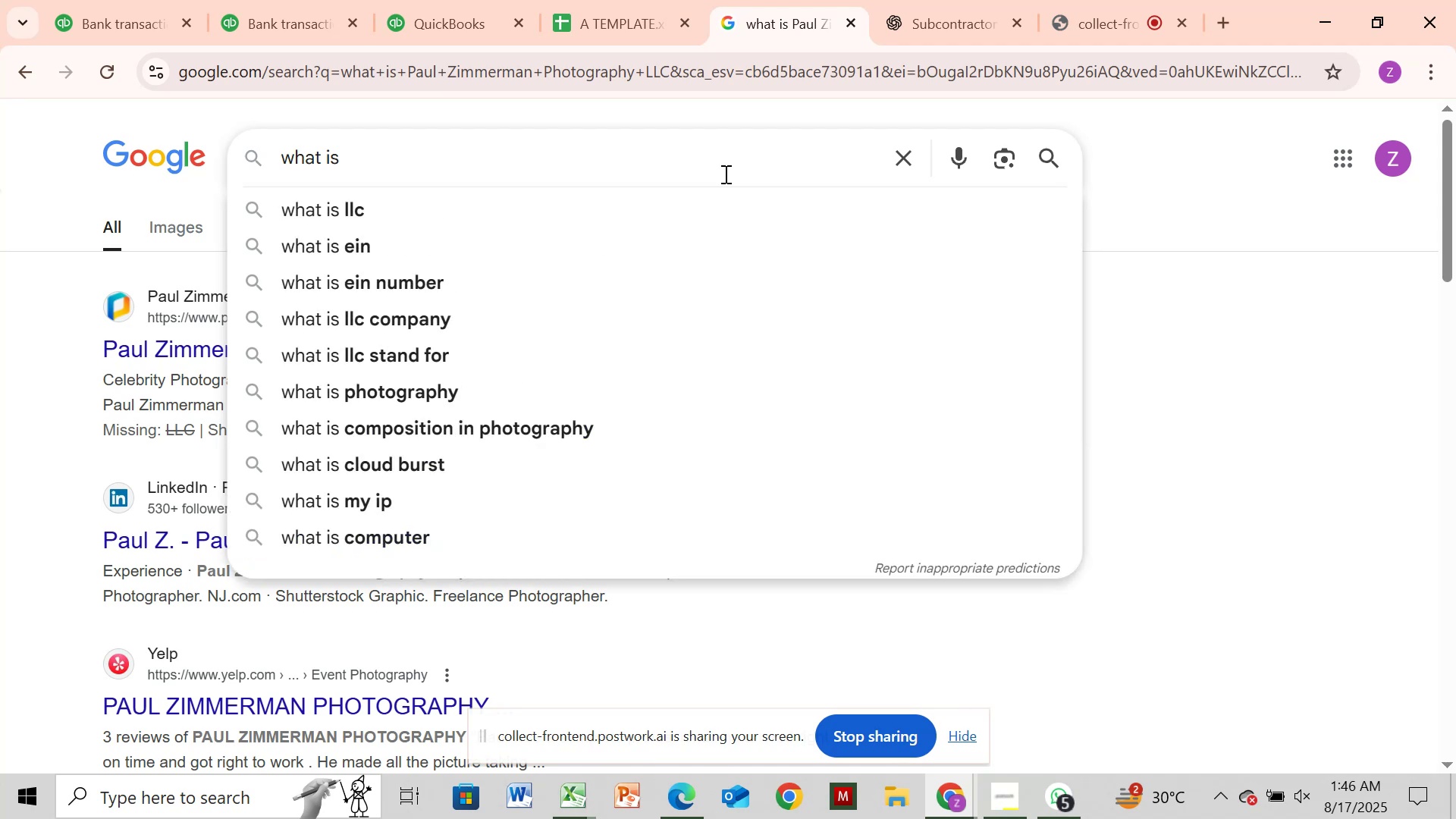 
key(Control+V)
 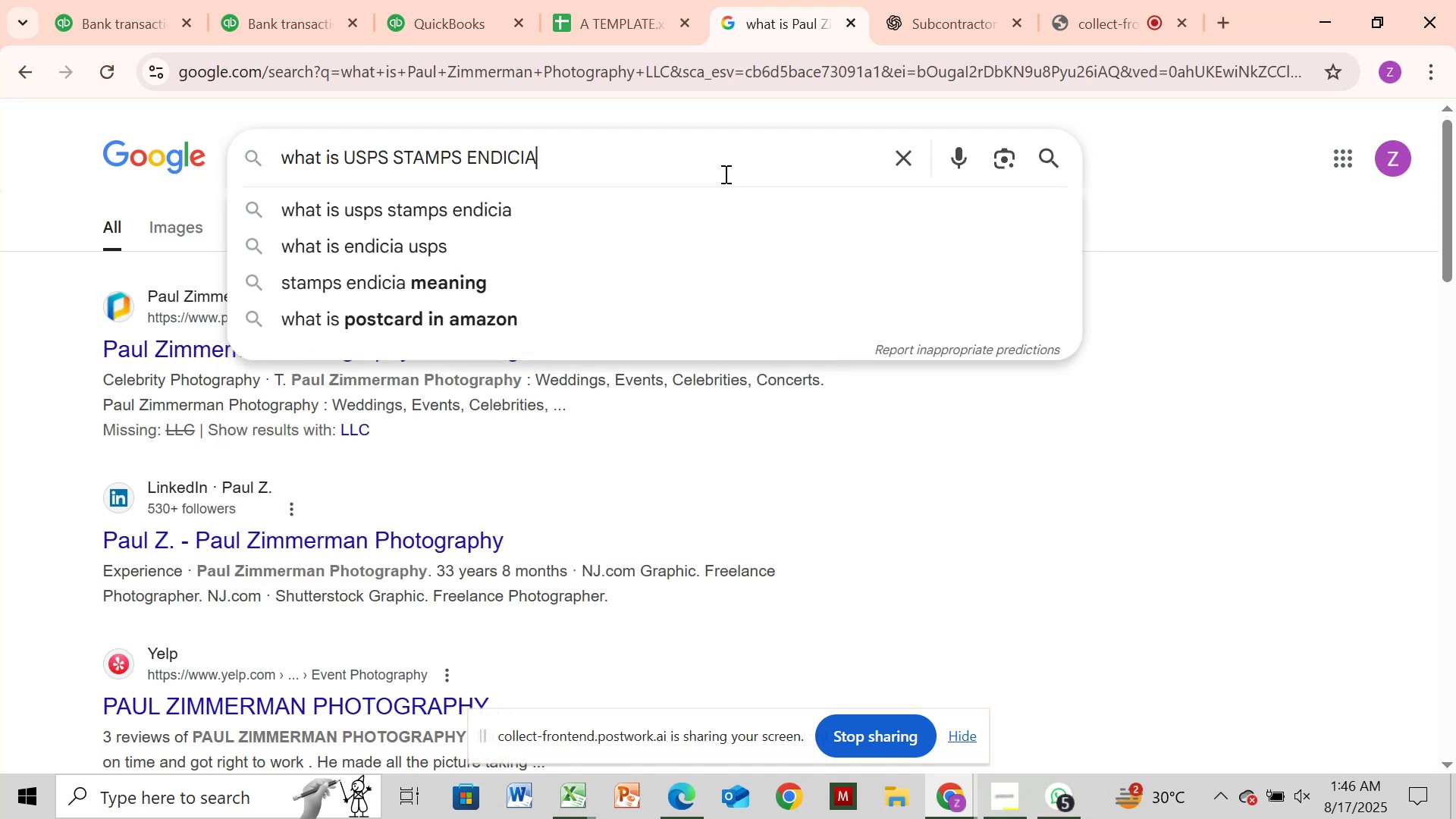 
key(Enter)
 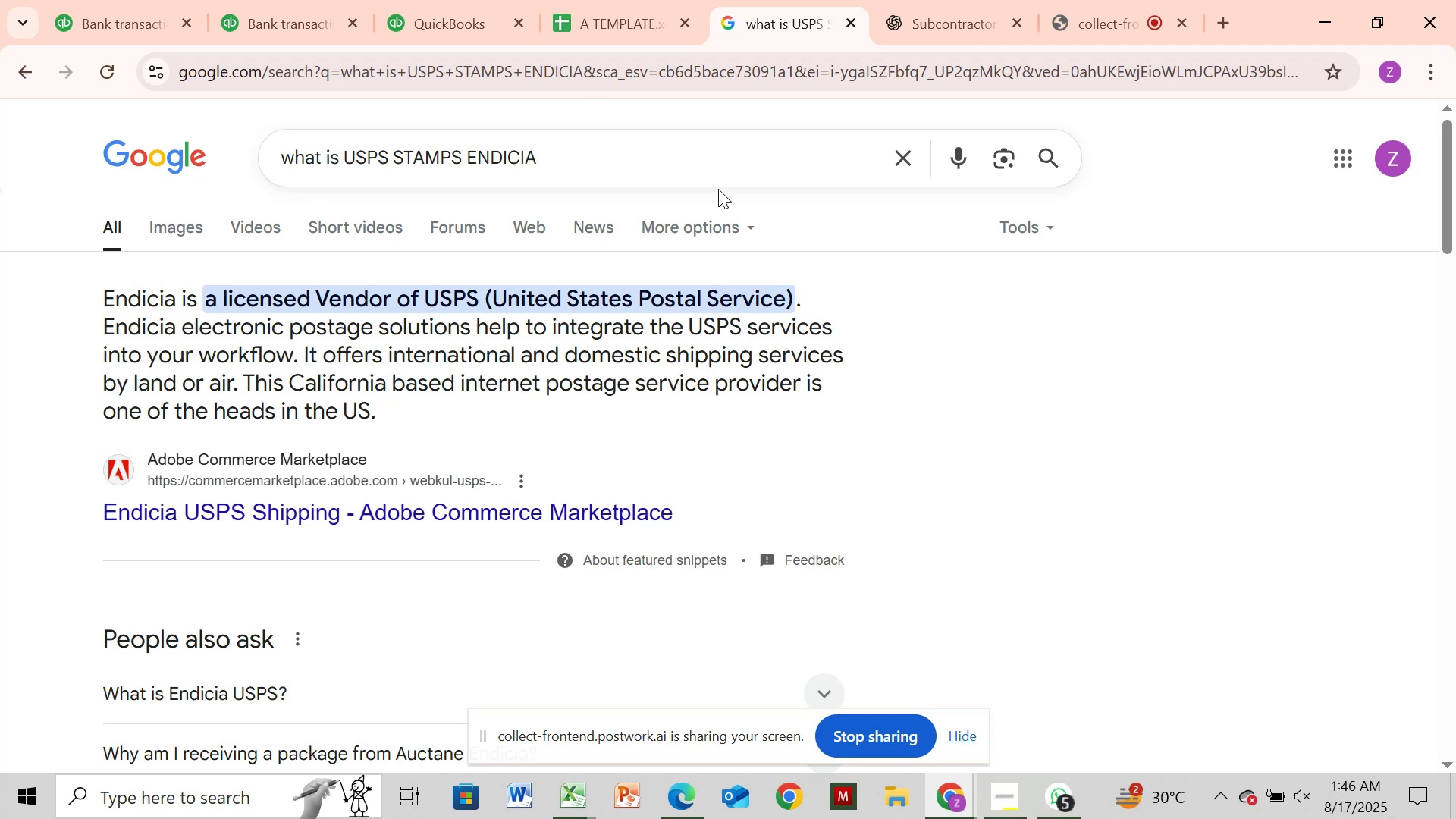 
wait(24.94)
 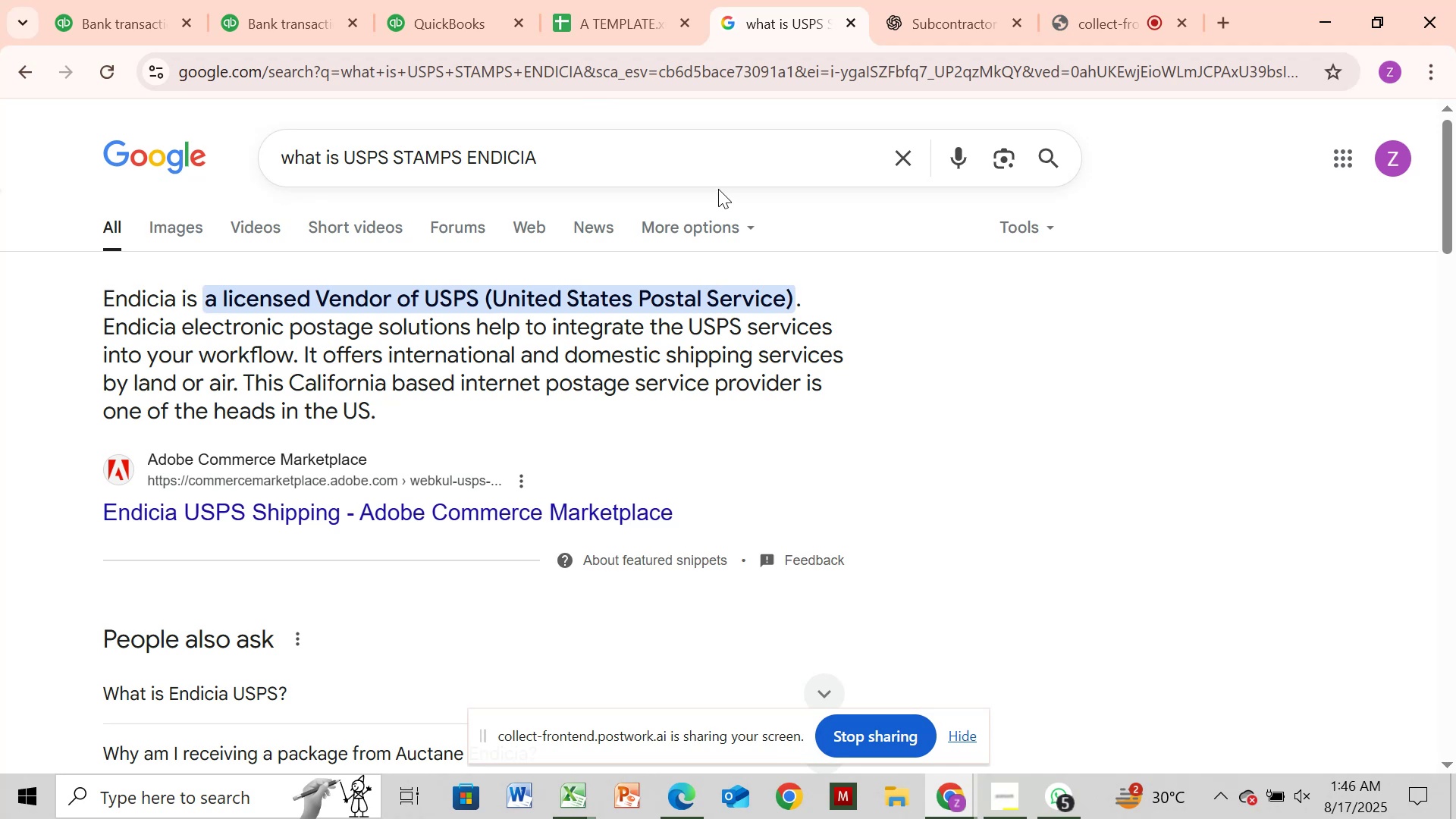 
left_click([948, 9])
 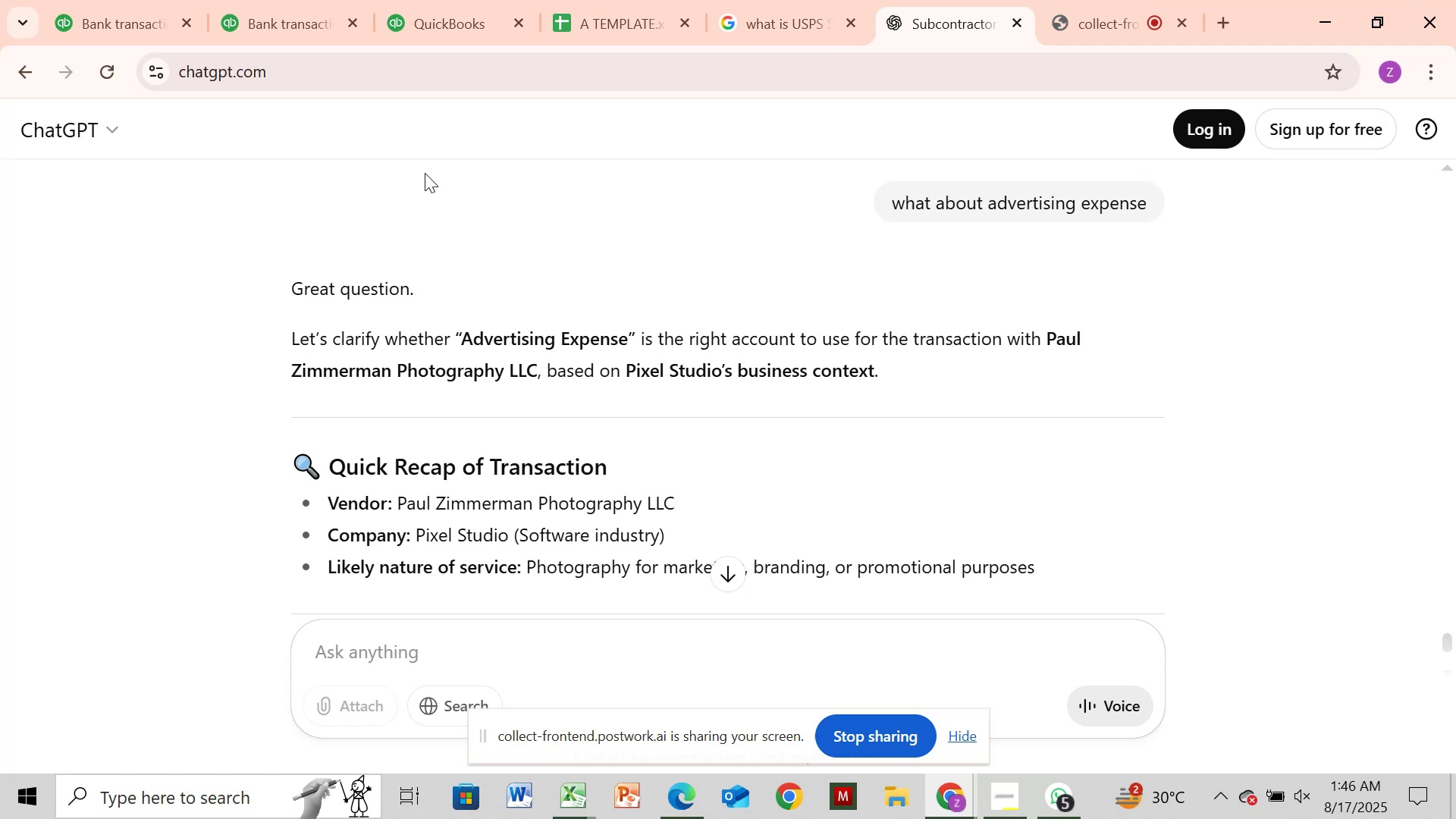 
left_click([95, 9])
 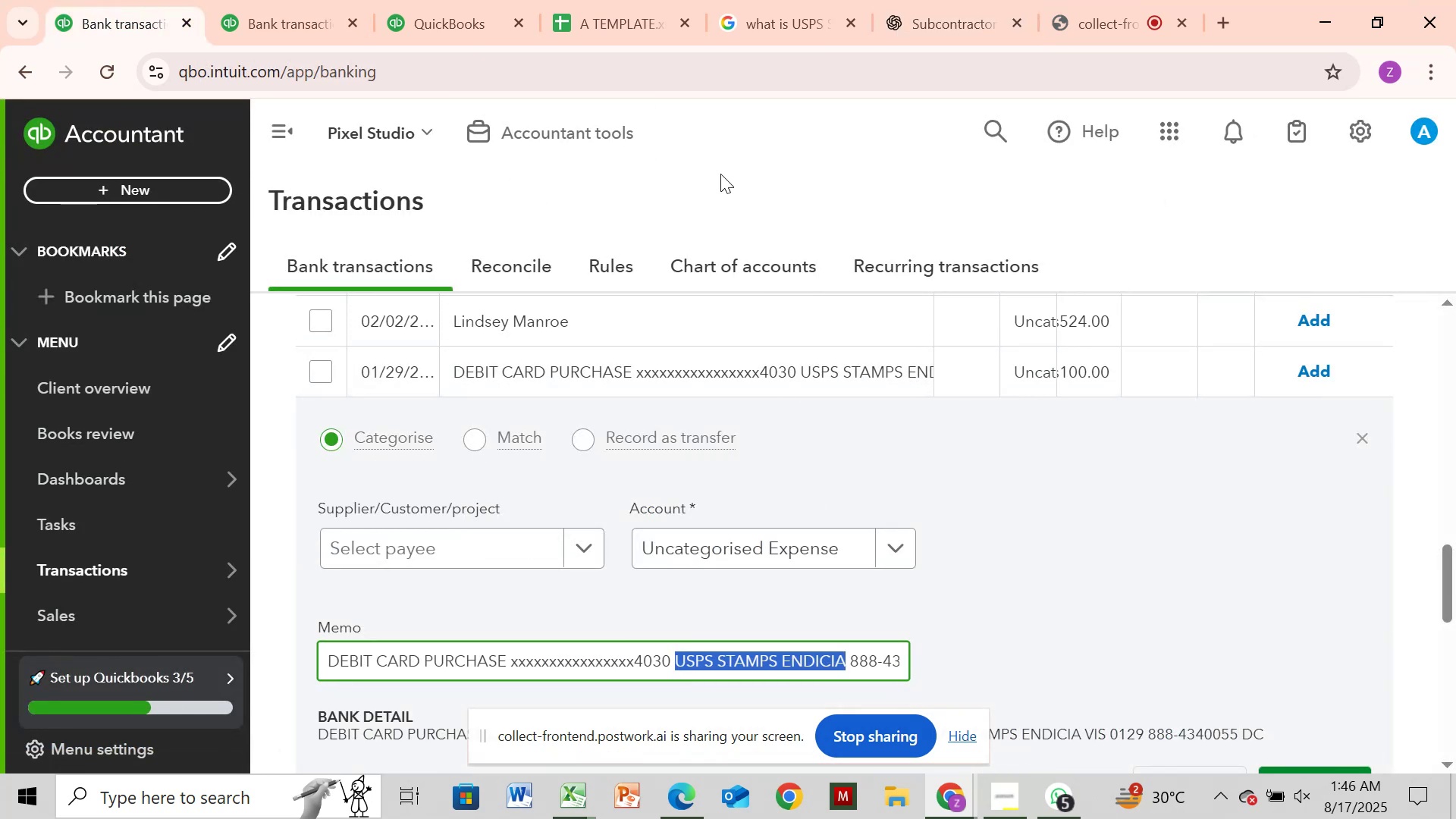 
wait(5.5)
 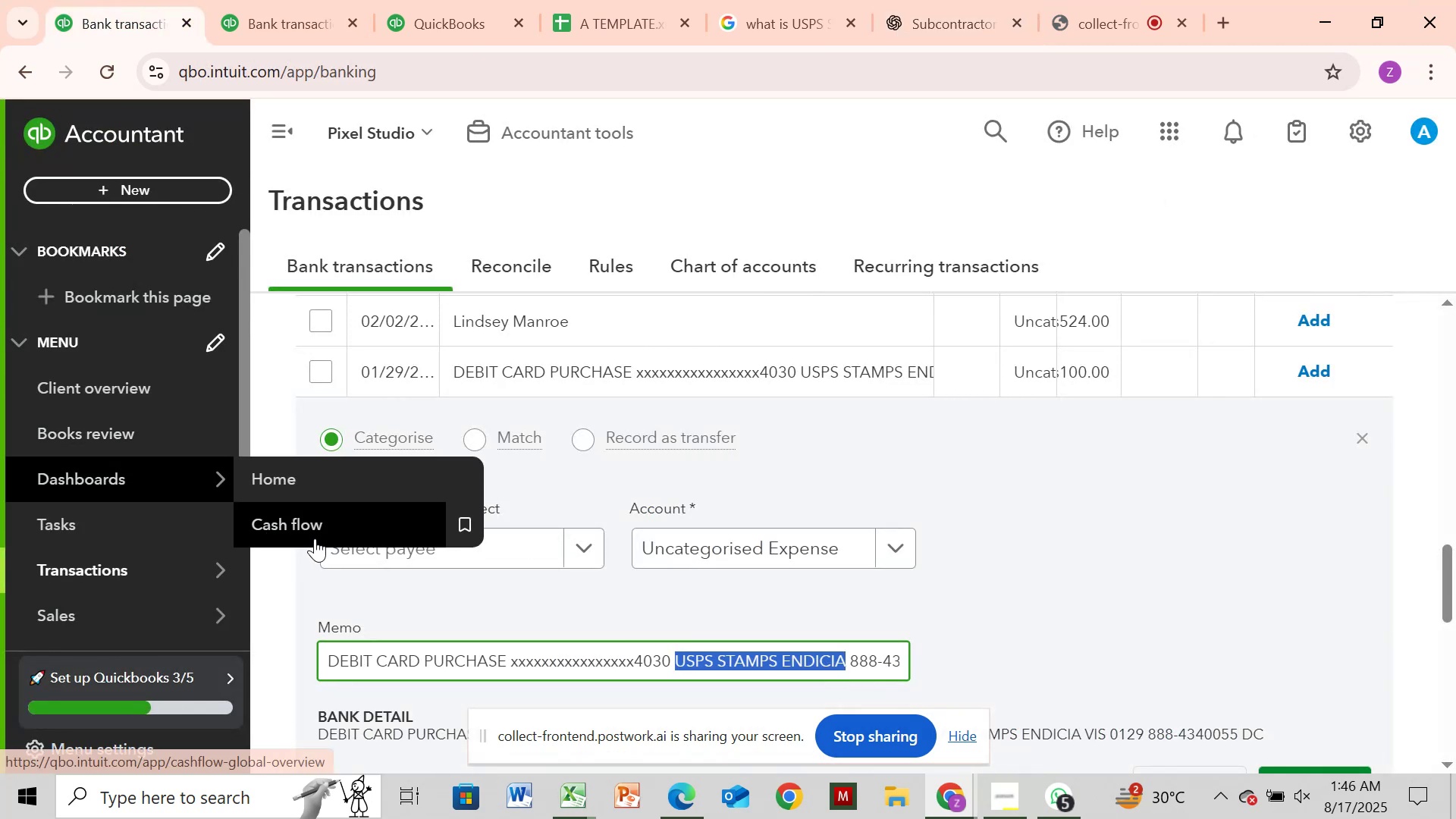 
left_click([1455, 425])
 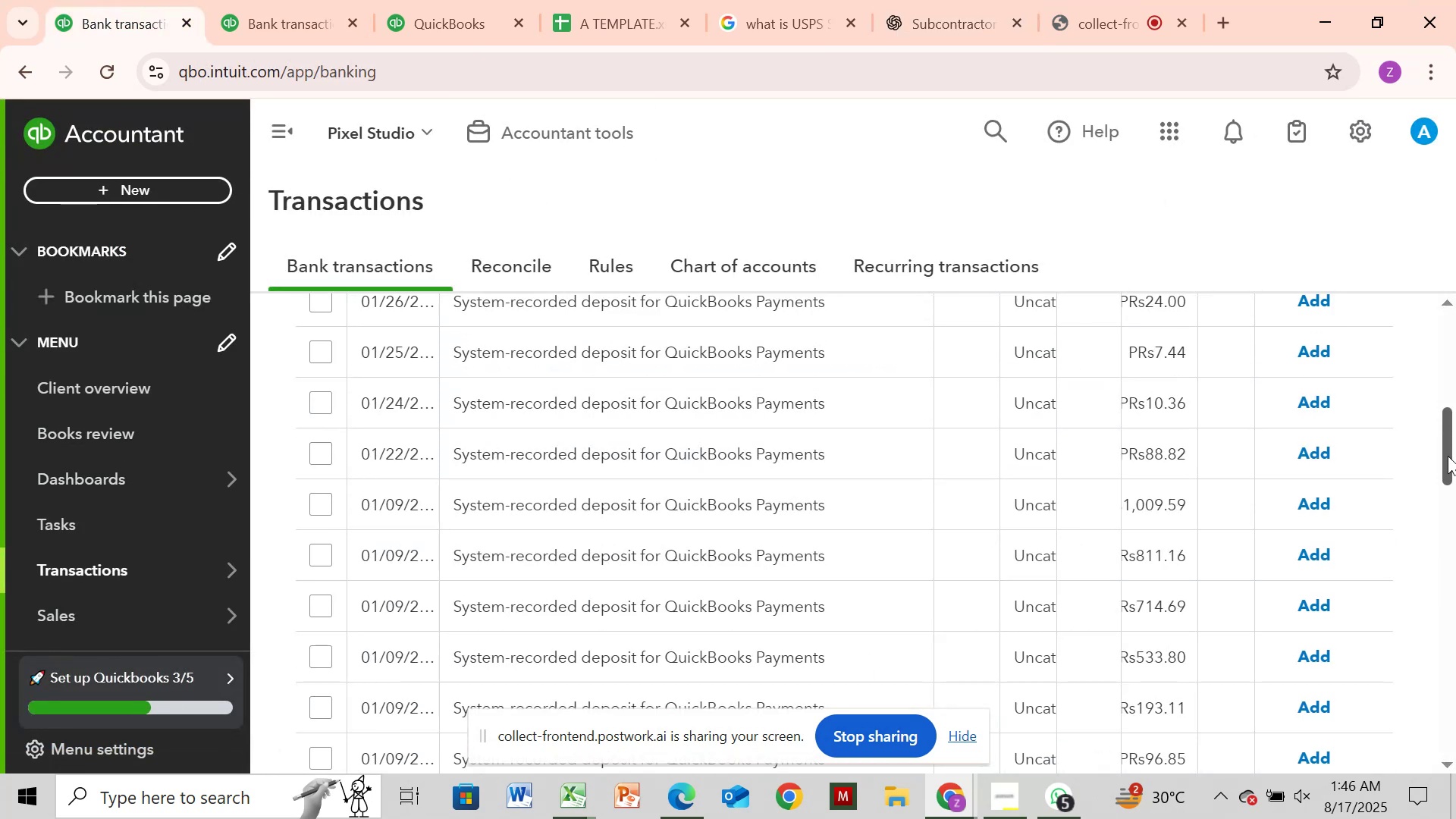 
left_click_drag(start_coordinate=[1448, 456], to_coordinate=[1455, 405])
 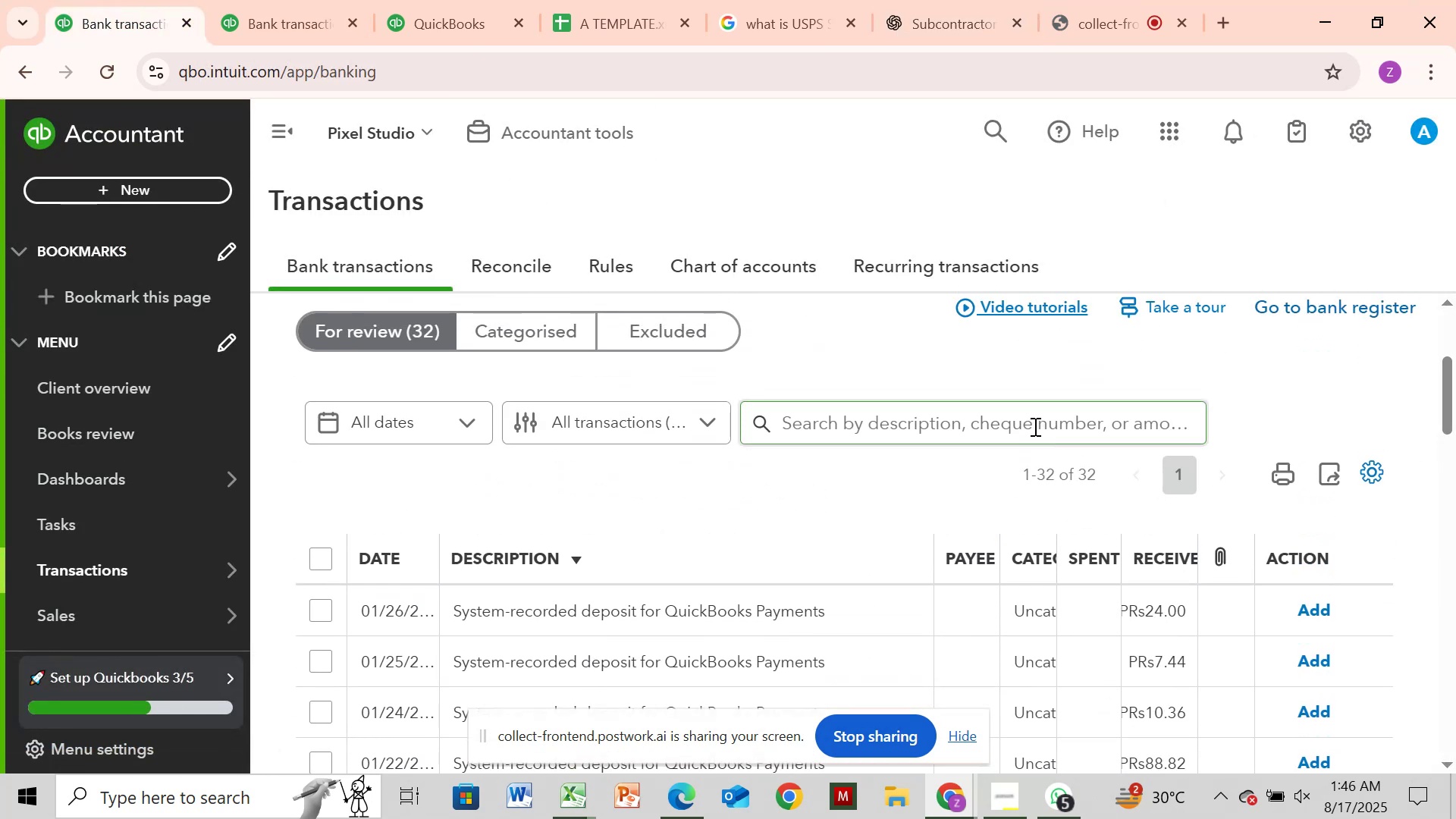 
left_click([1034, 425])
 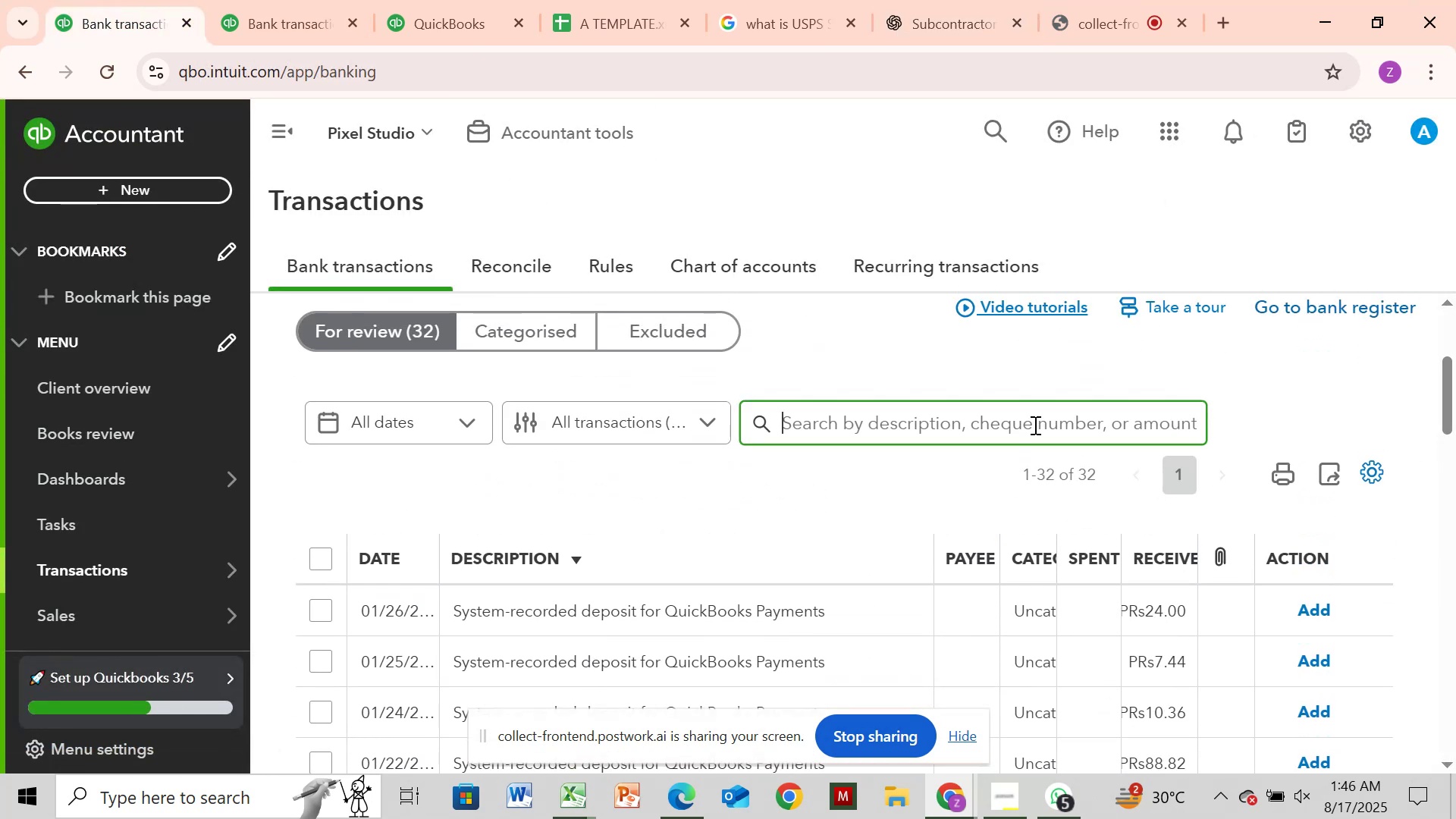 
key(Control+V)
 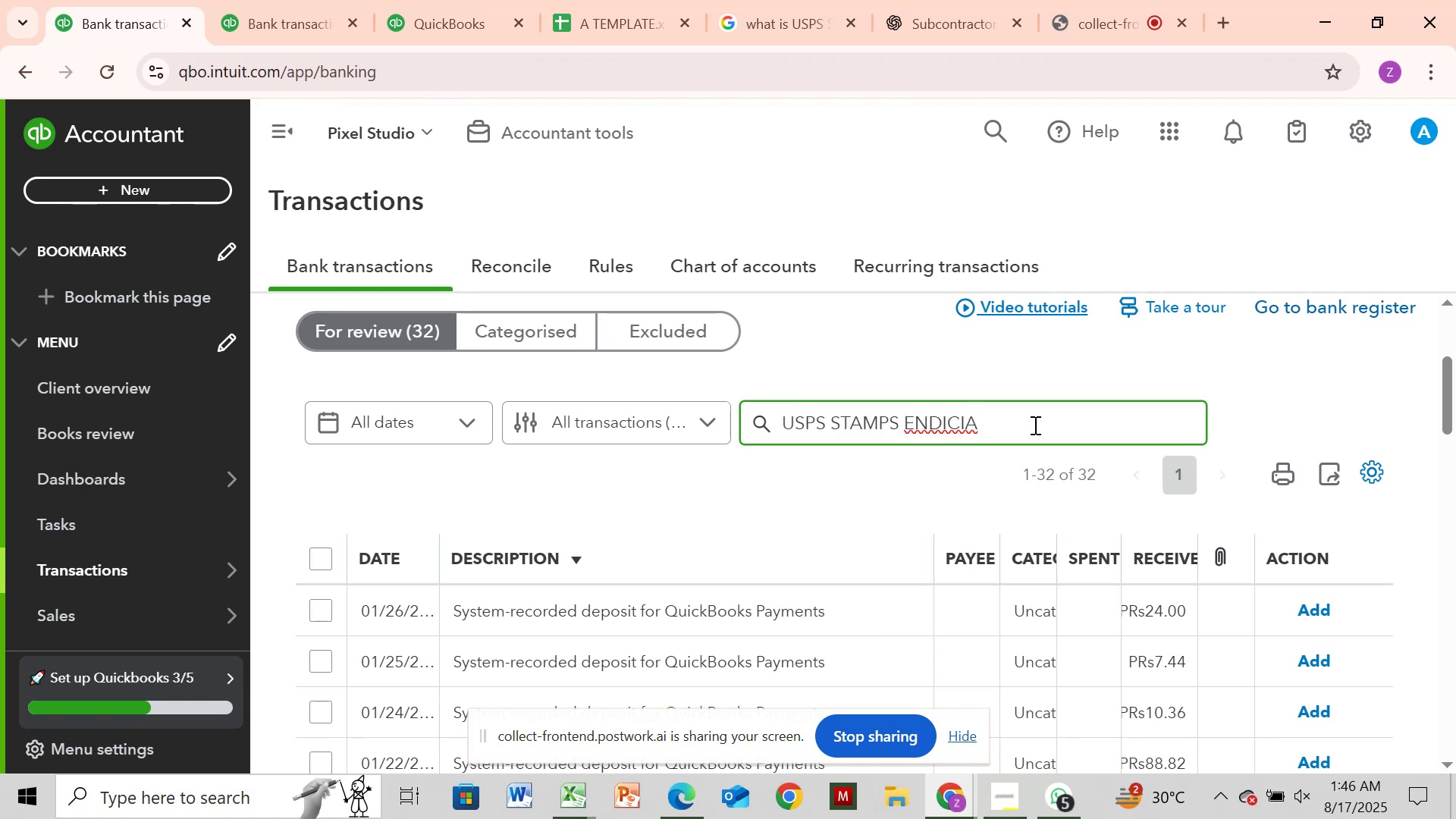 
key(Enter)
 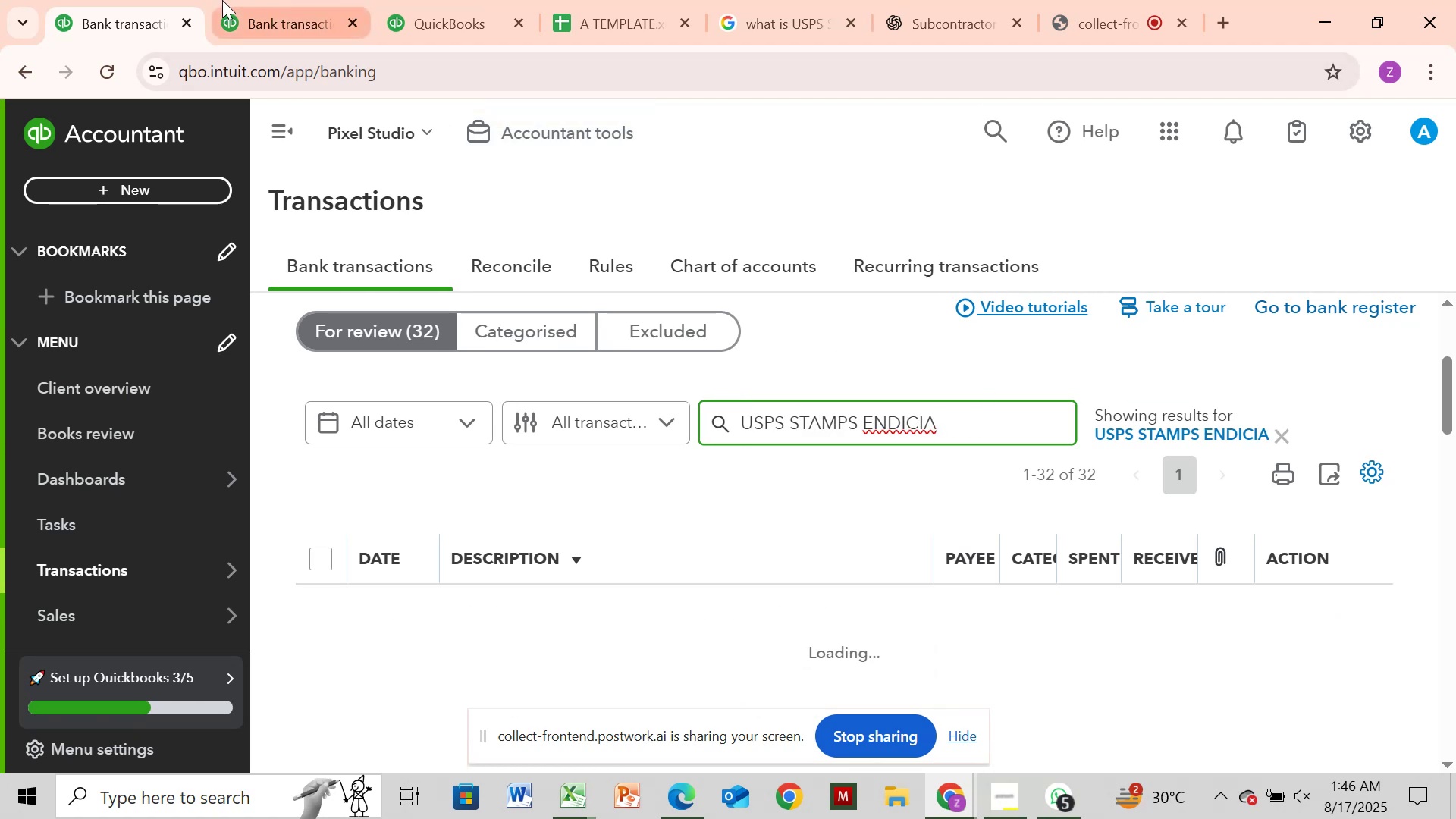 
left_click([275, 30])
 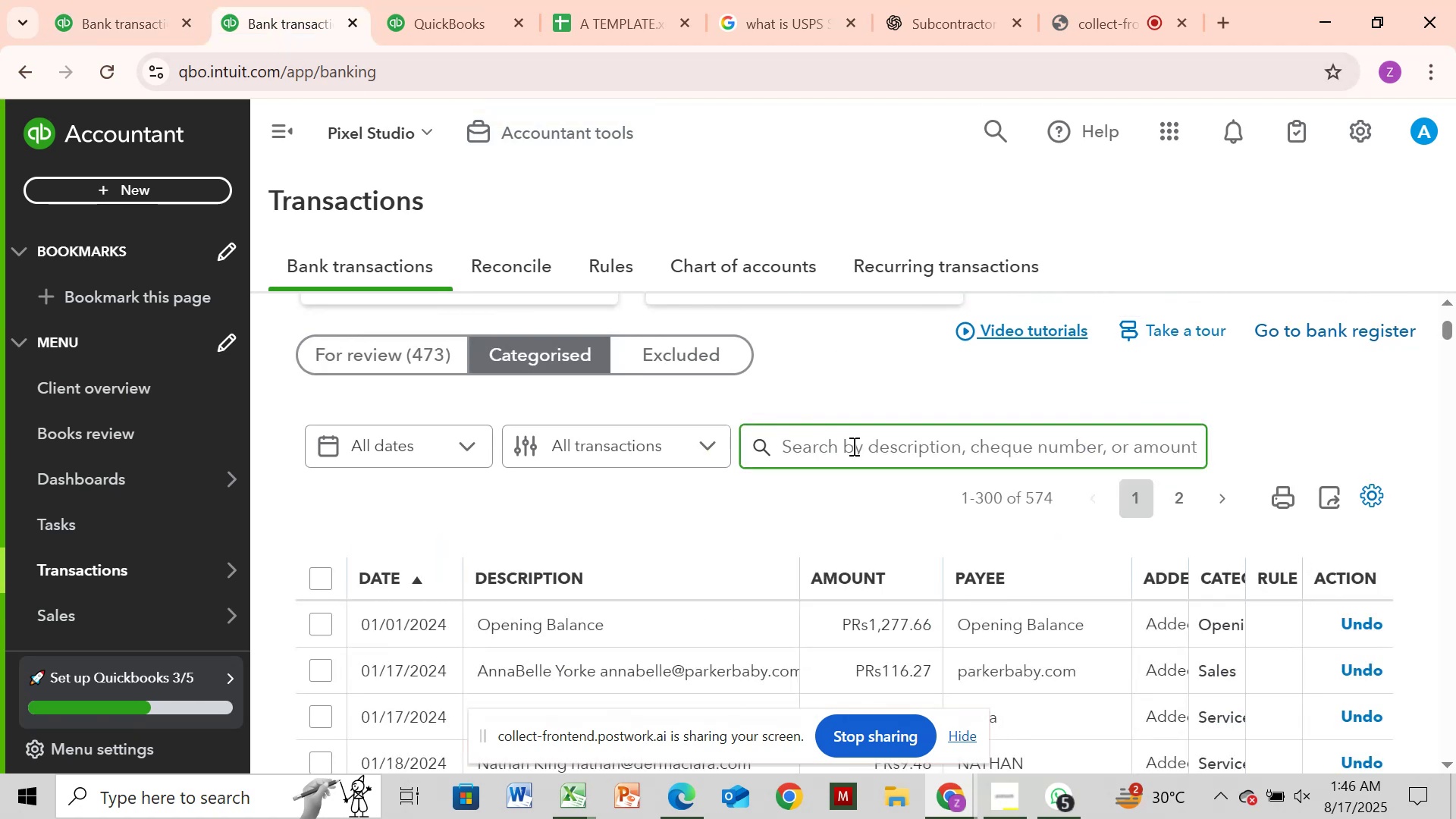 
left_click([852, 446])
 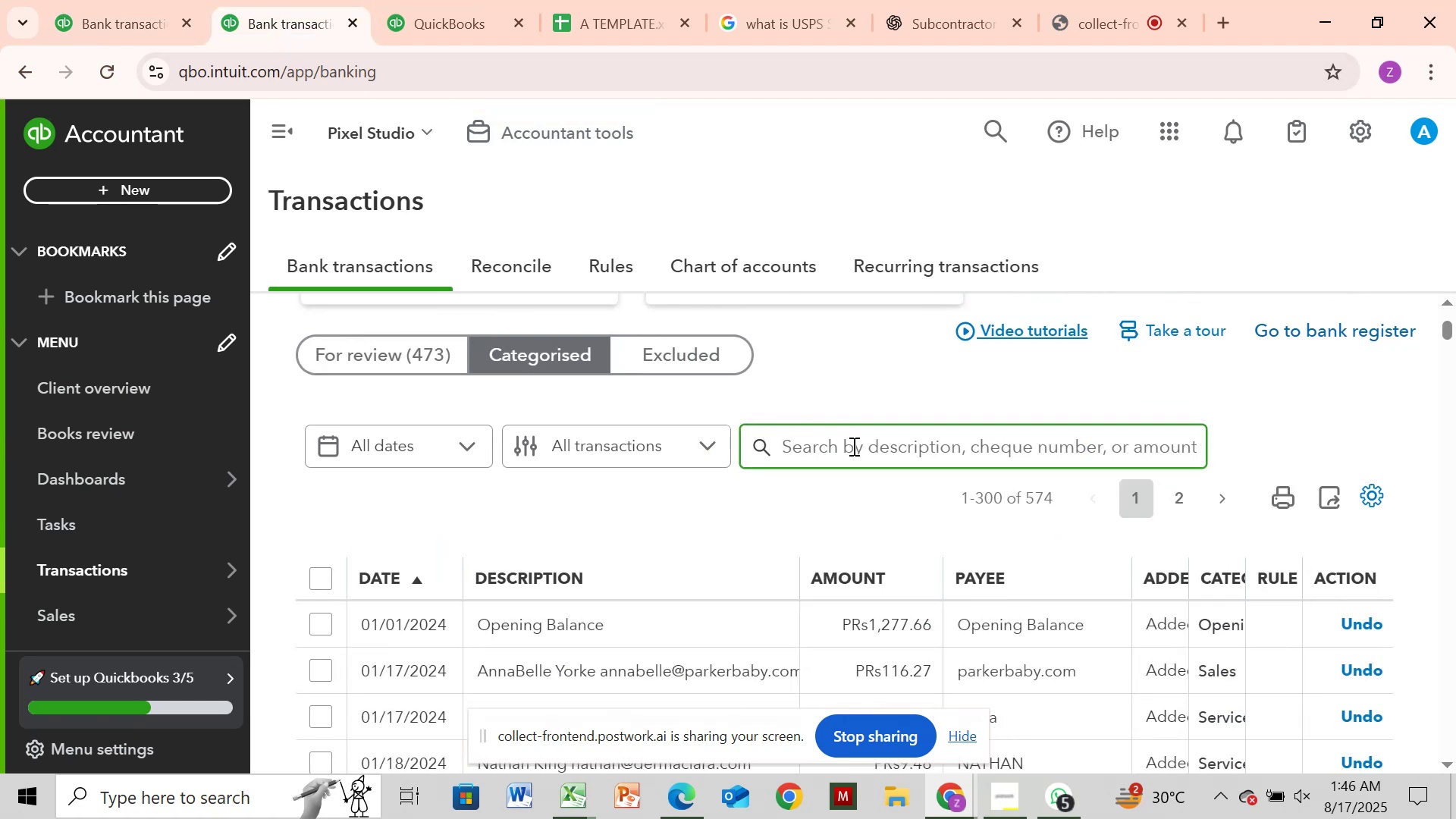 
key(Control+V)
 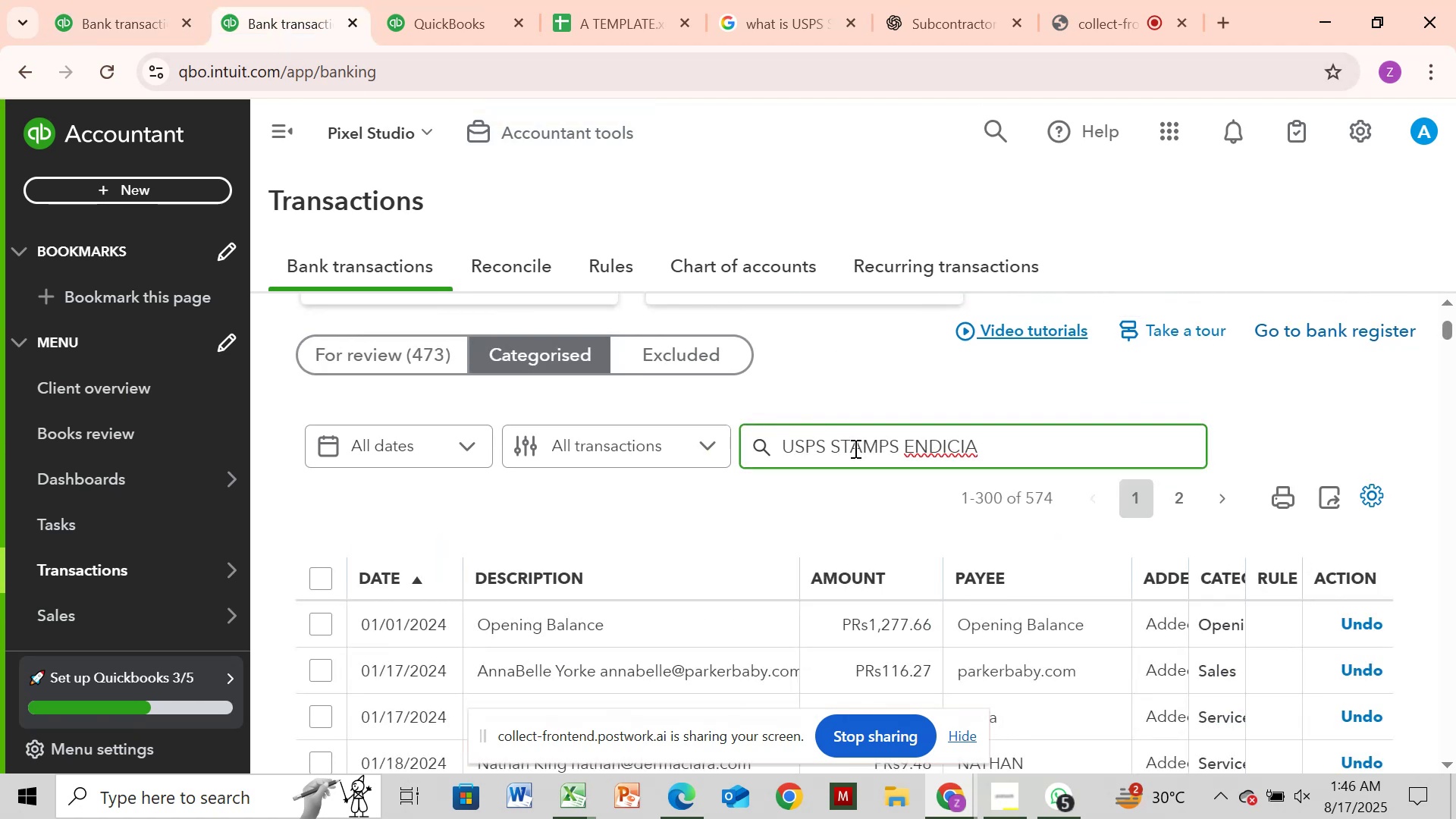 
key(Enter)
 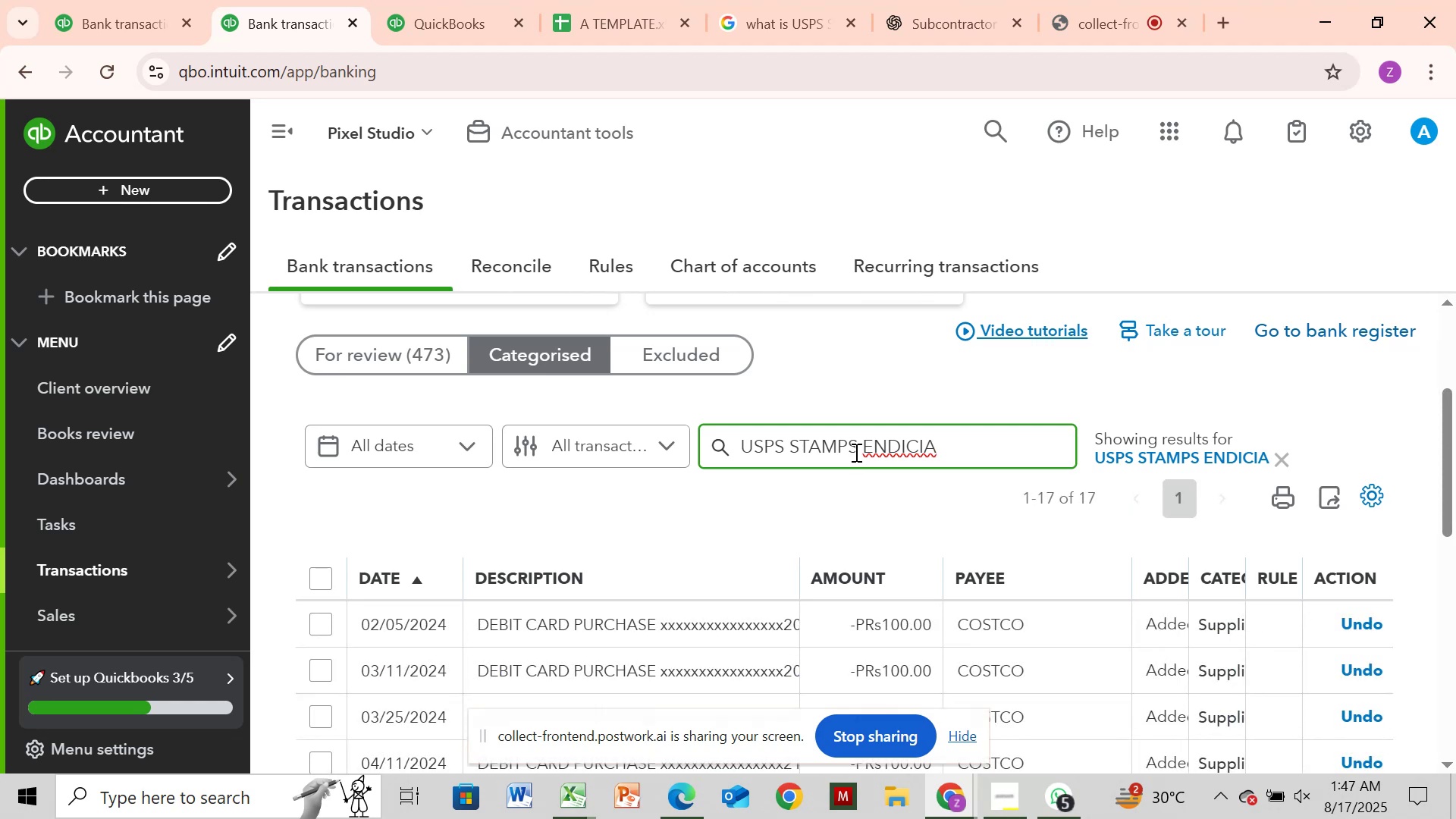 
wait(12.16)
 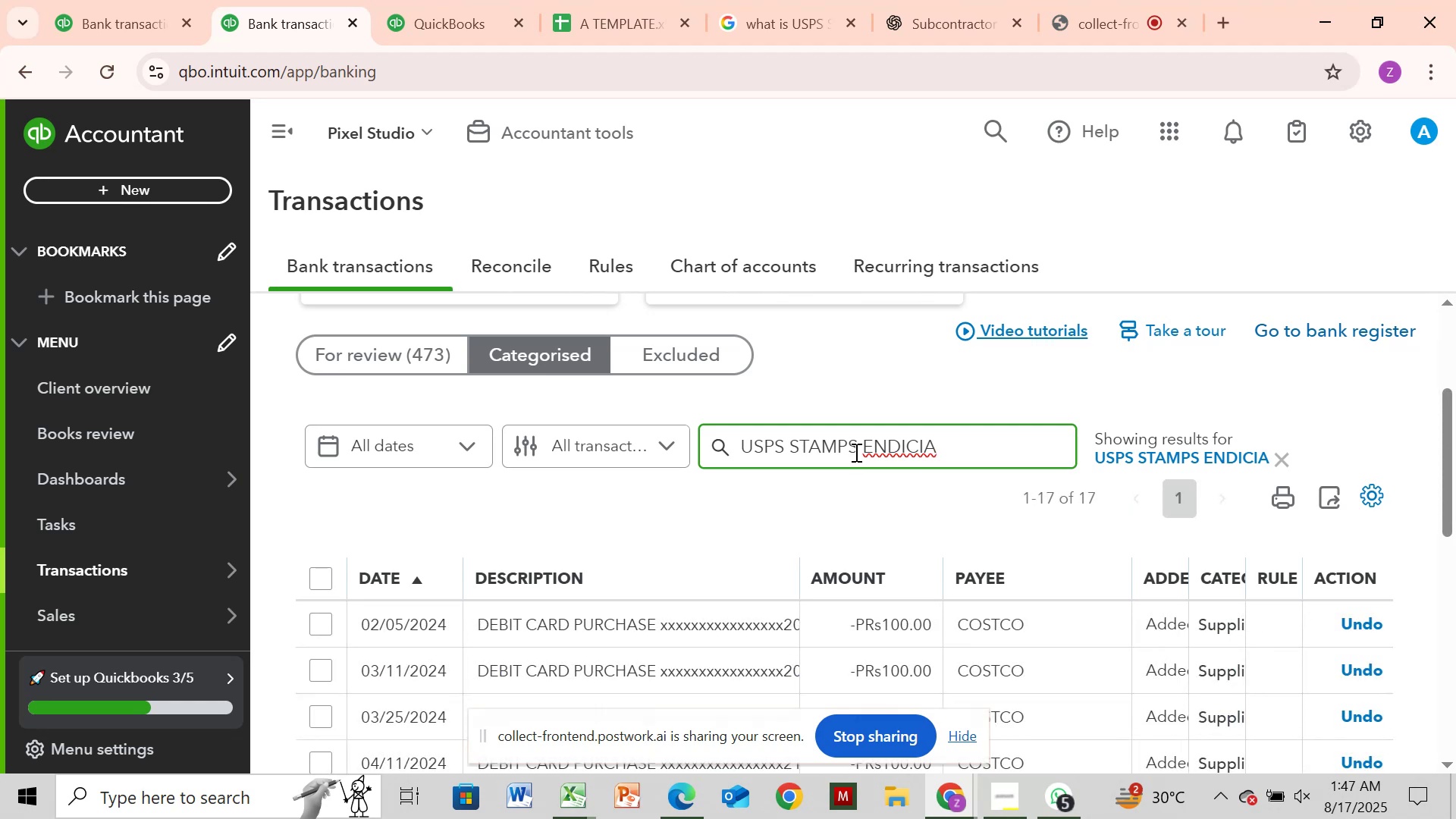 
left_click([759, 636])
 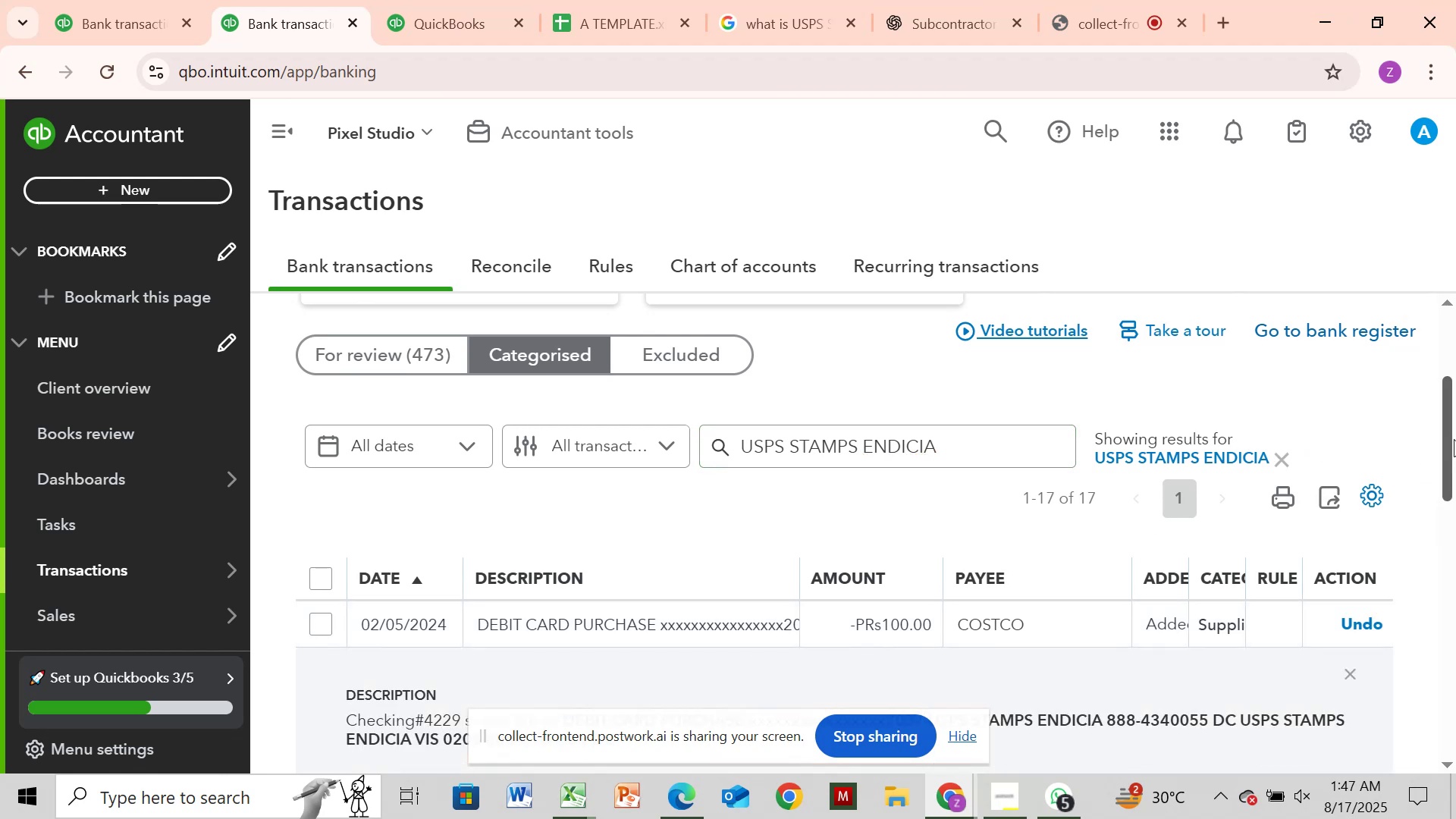 
left_click_drag(start_coordinate=[1446, 440], to_coordinate=[1452, 477])
 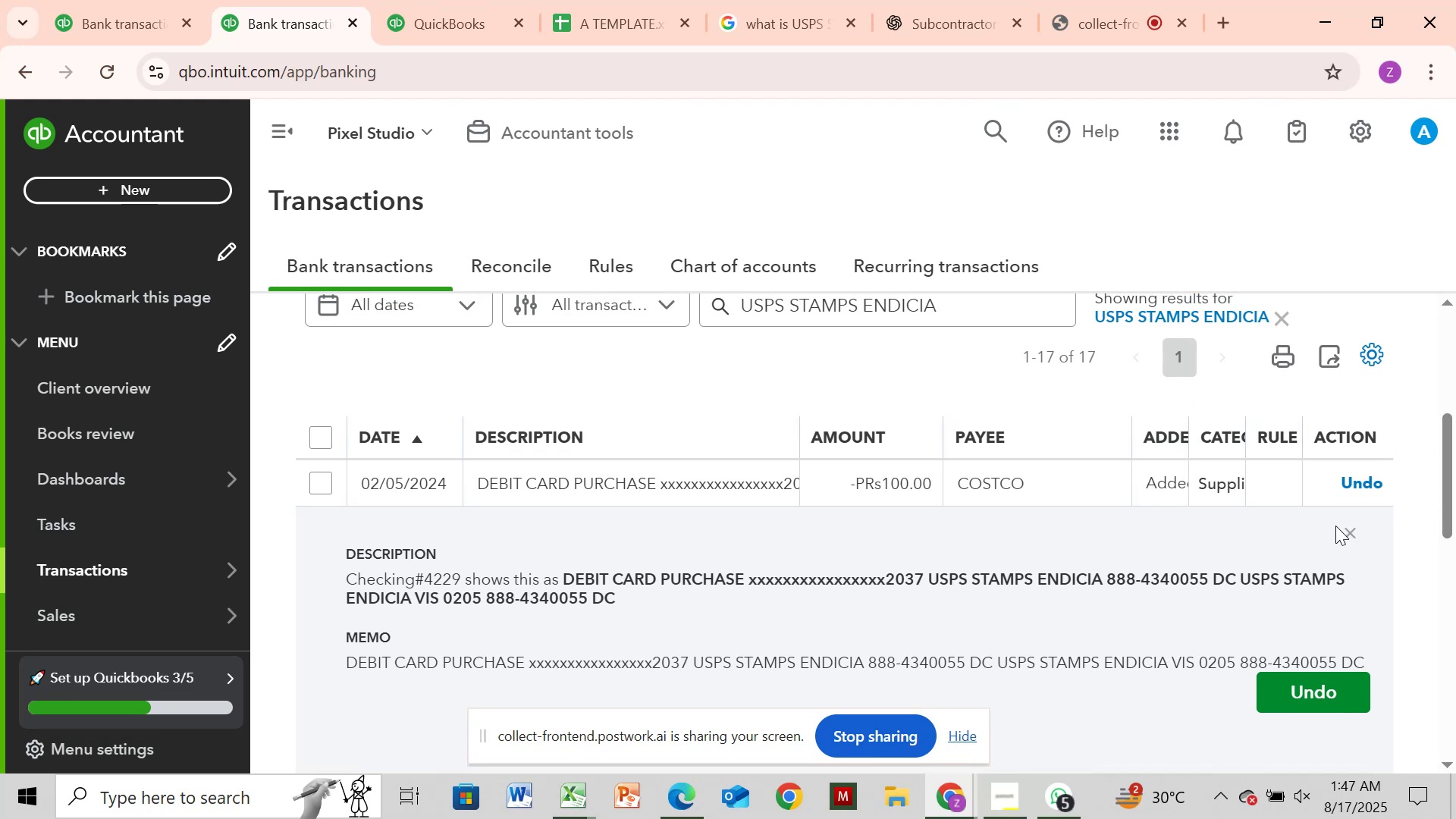 
left_click([1349, 526])
 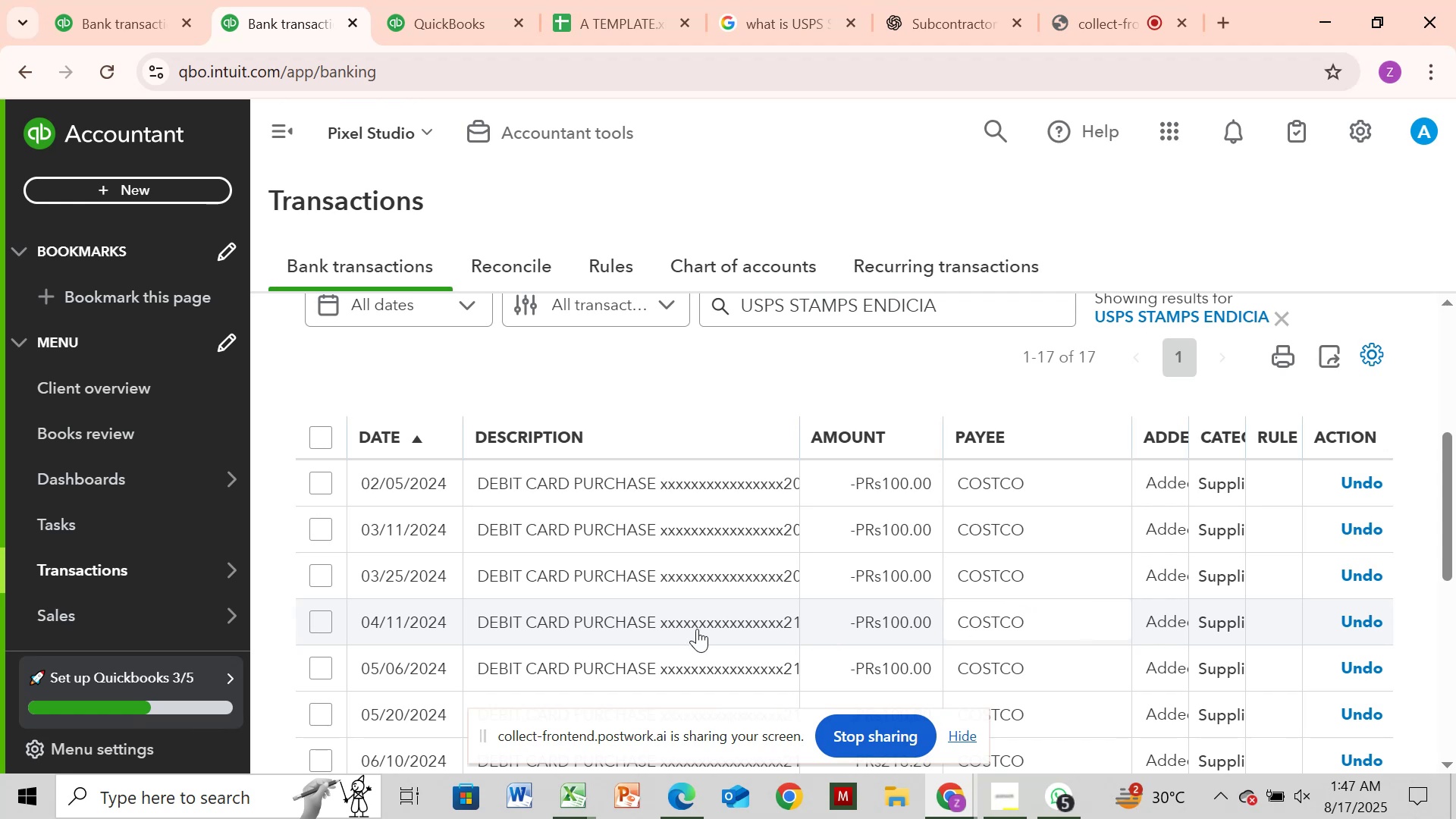 
left_click([727, 556])
 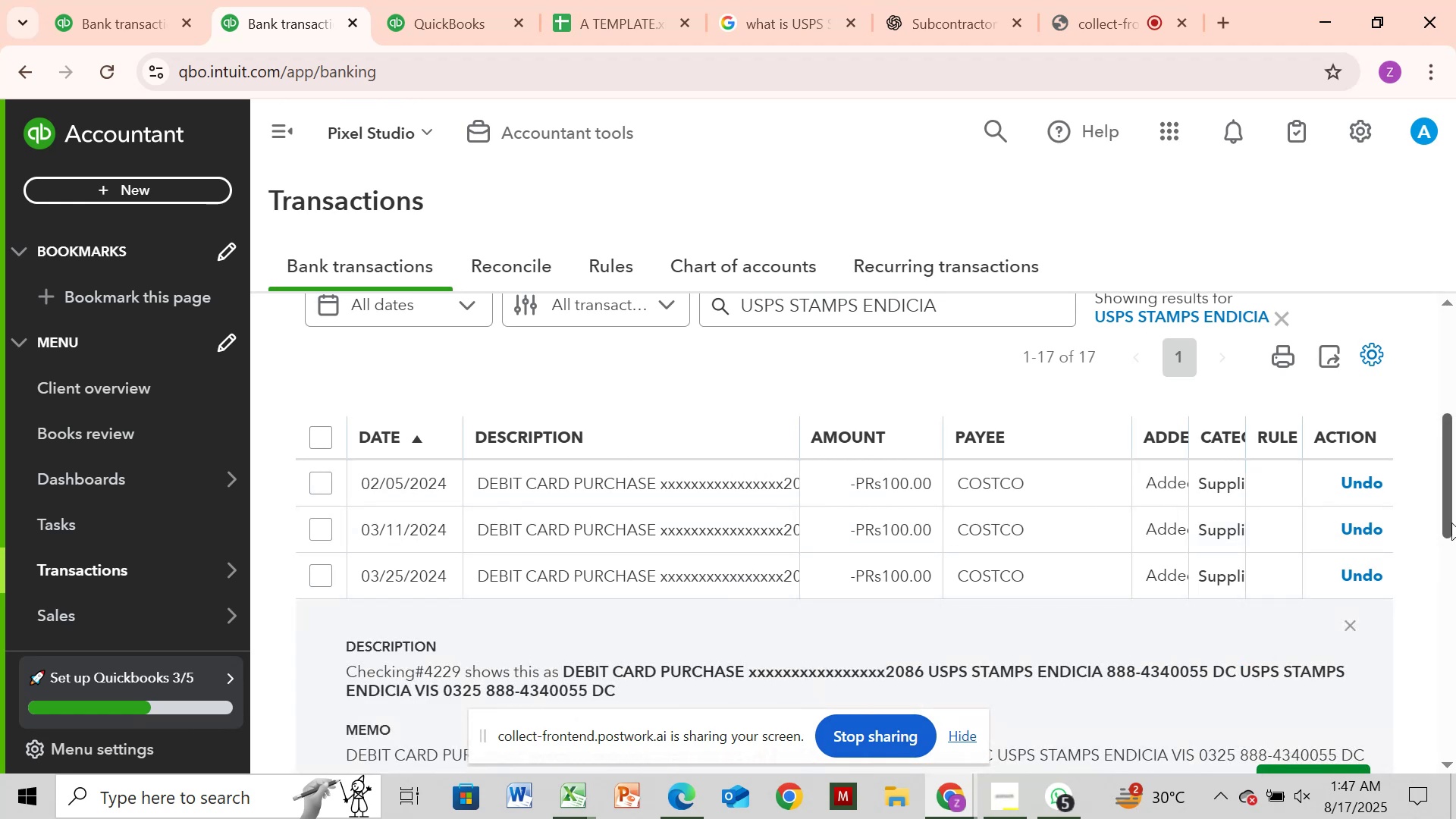 
wait(5.34)
 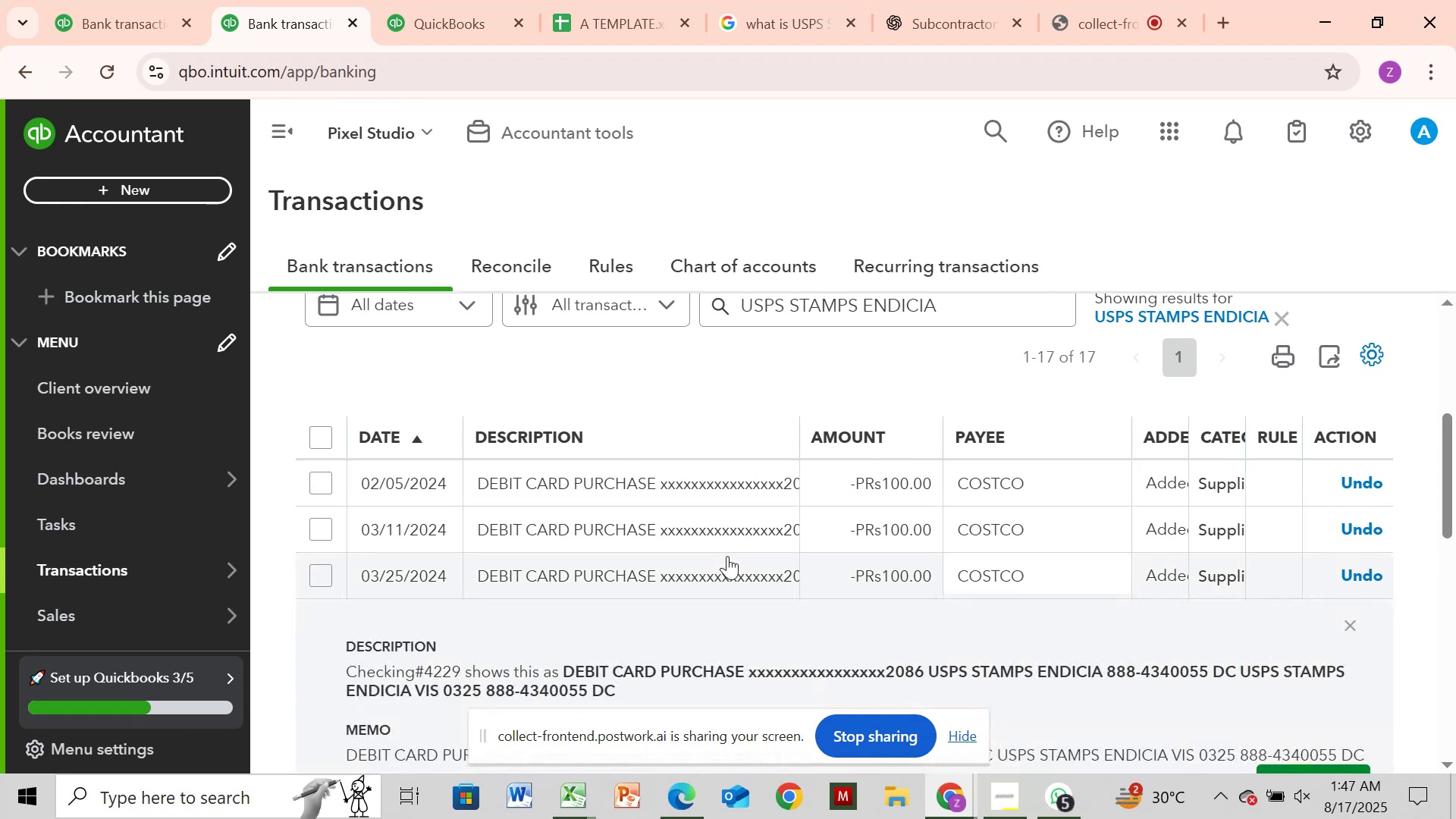 
left_click_drag(start_coordinate=[1451, 481], to_coordinate=[1455, 515])
 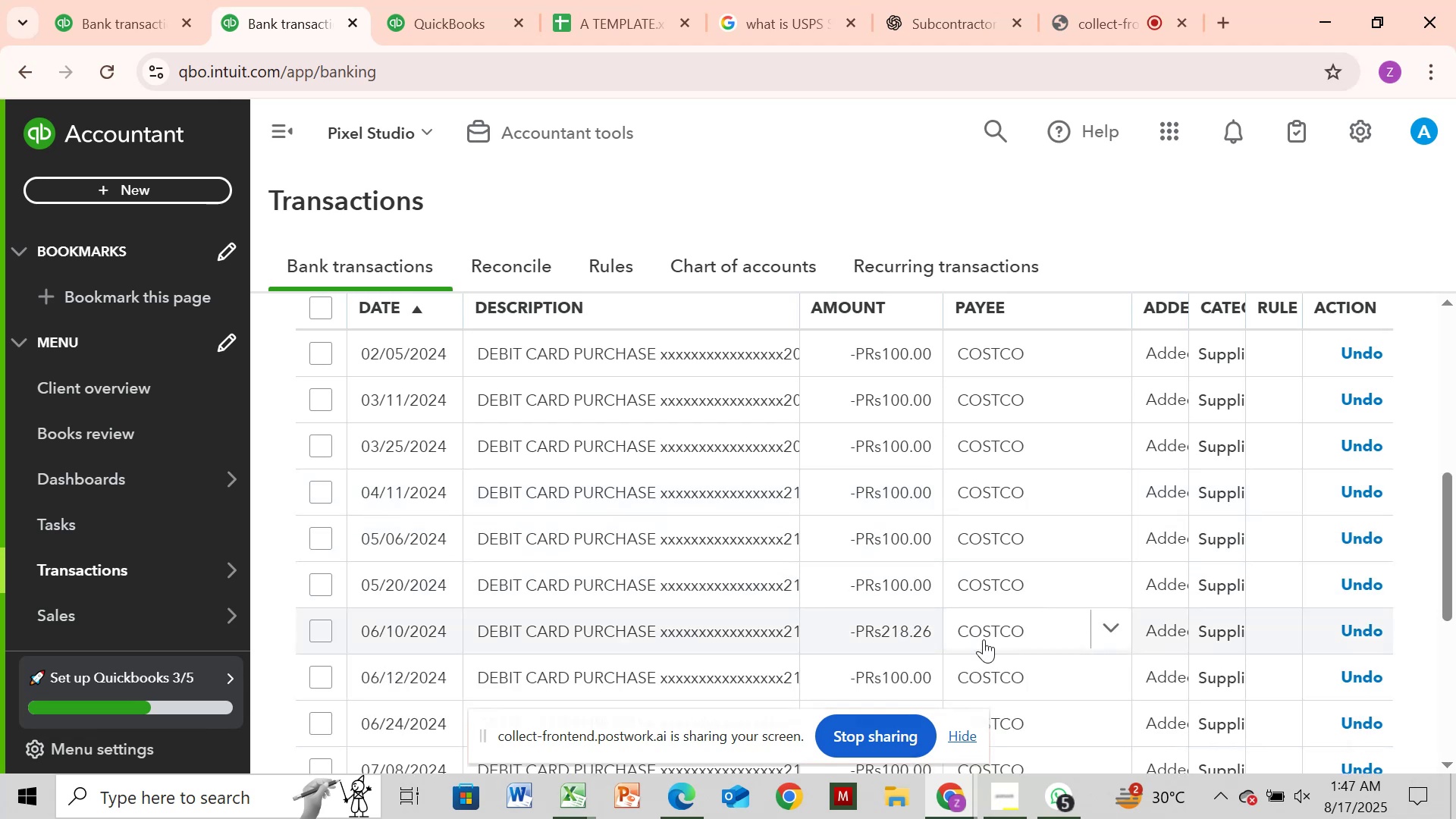 
left_click([726, 666])
 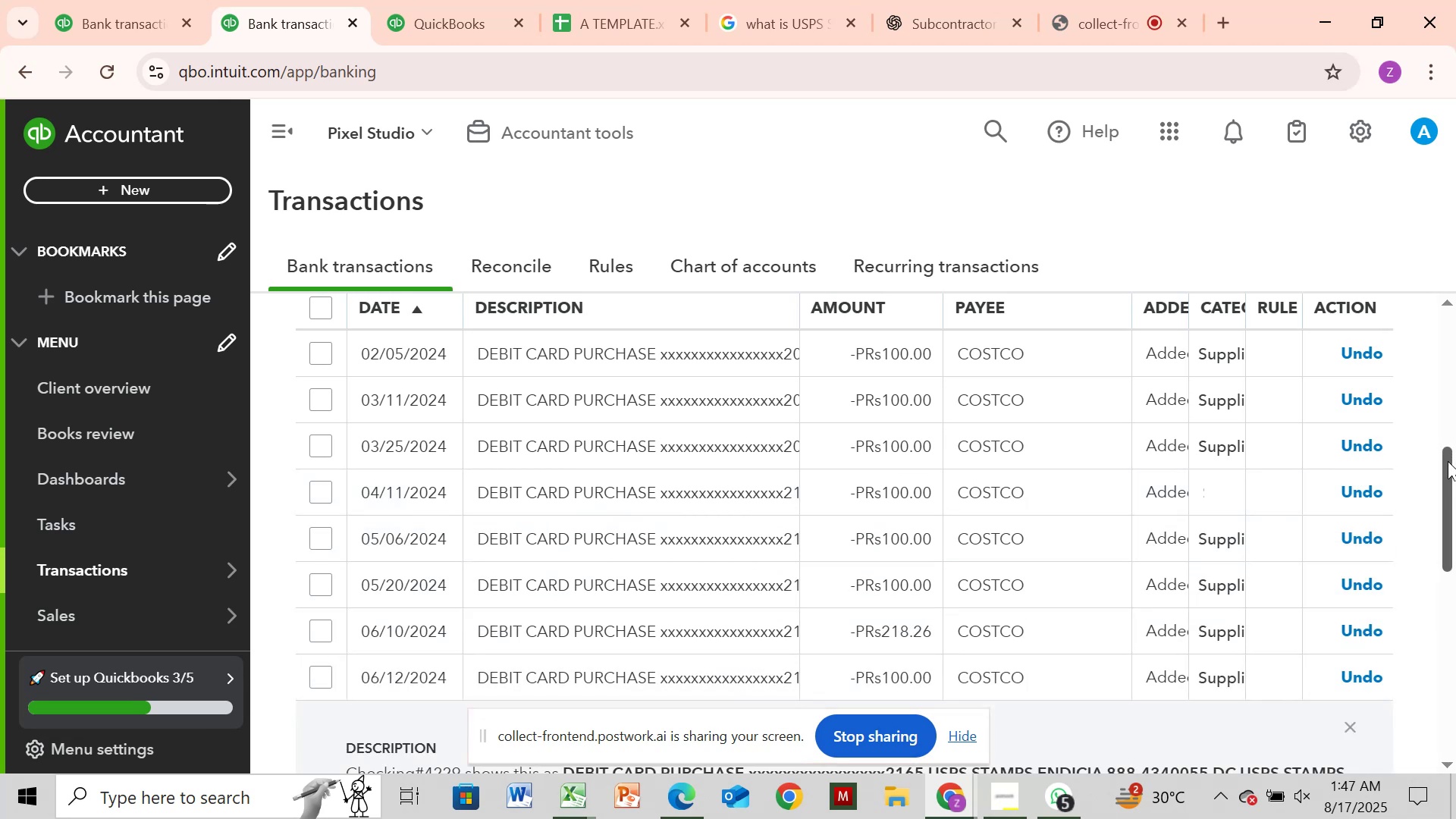 
left_click_drag(start_coordinate=[1448, 461], to_coordinate=[1449, 485])
 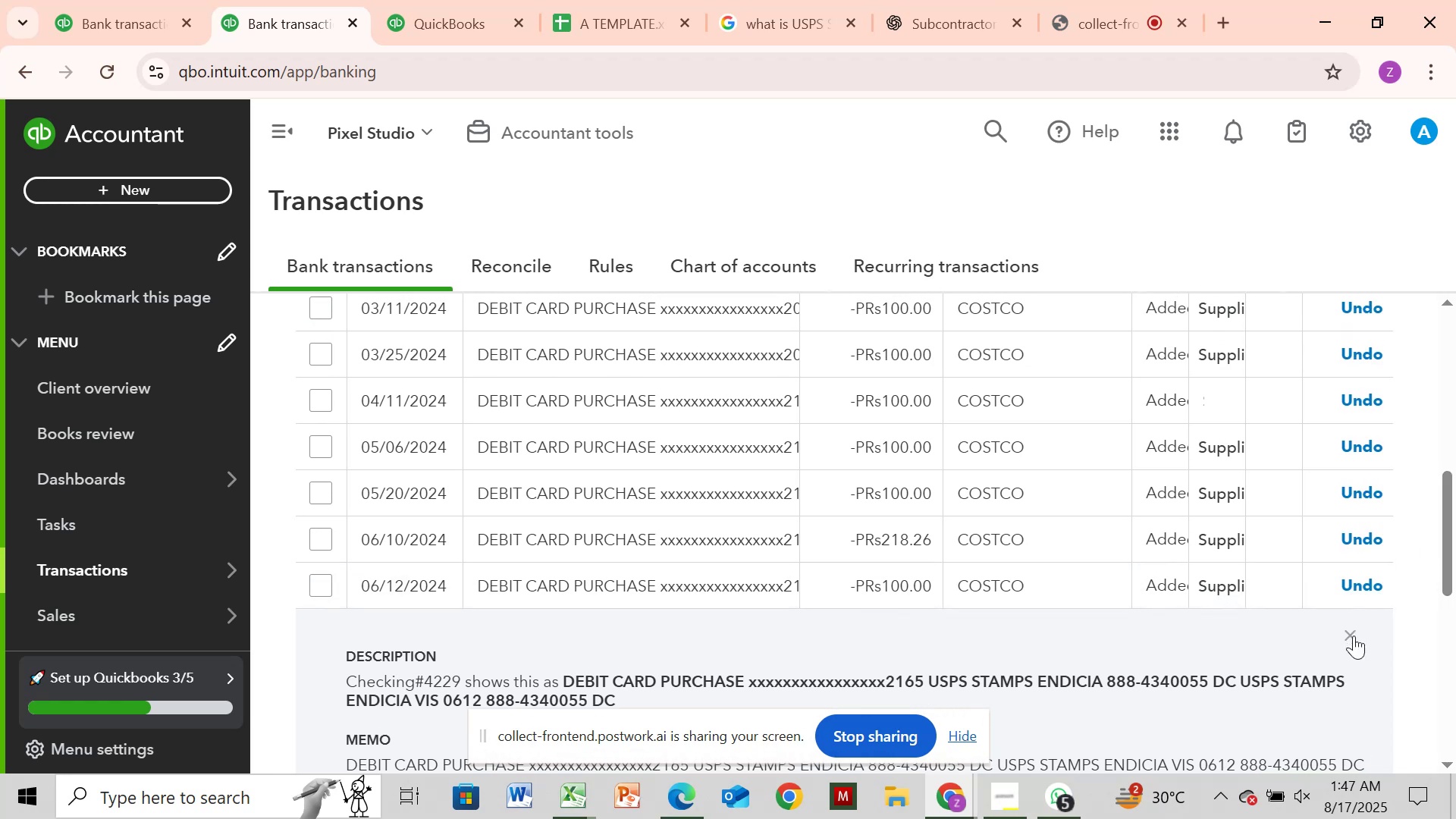 
left_click([1353, 636])
 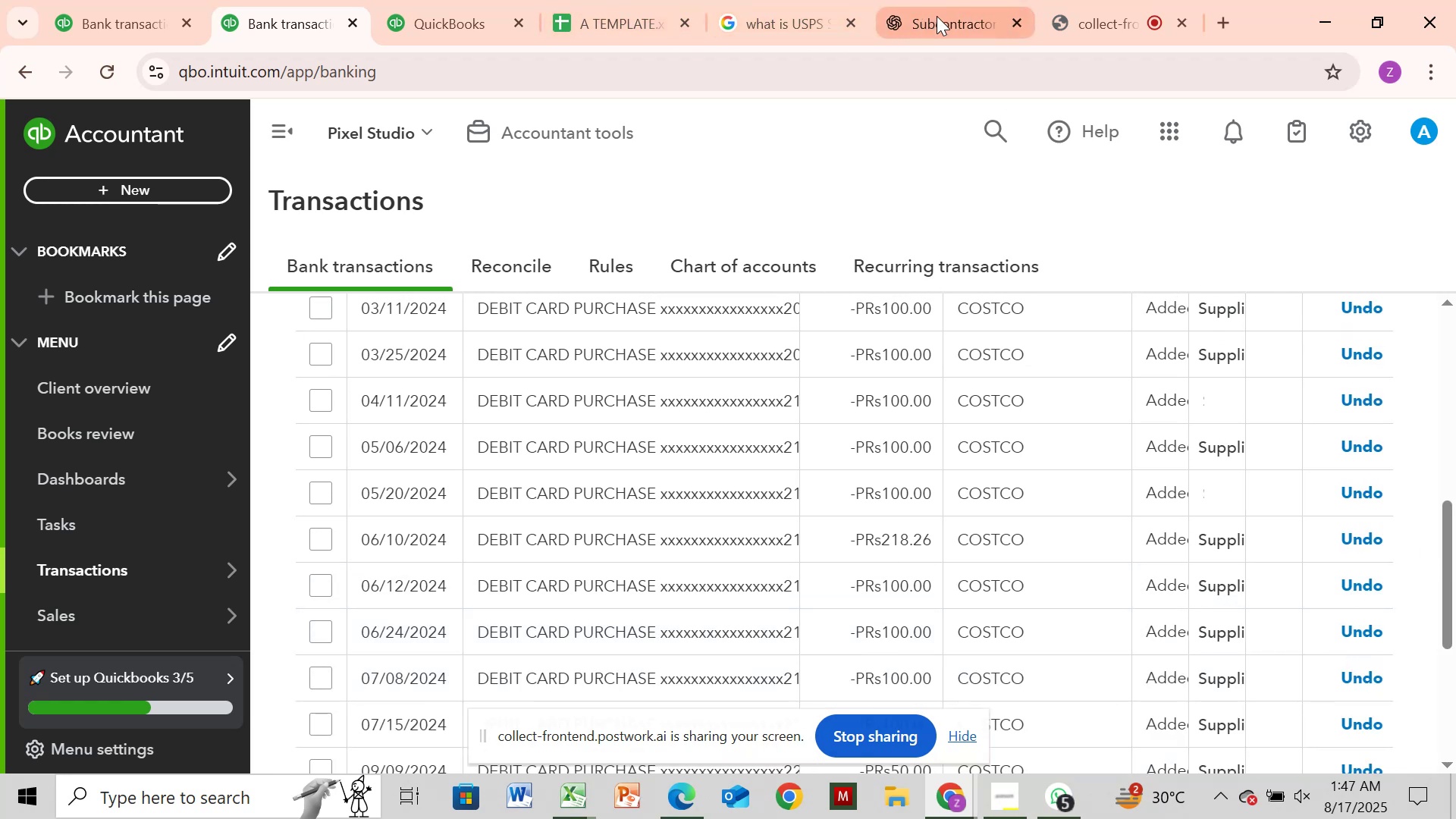 
left_click([937, 16])
 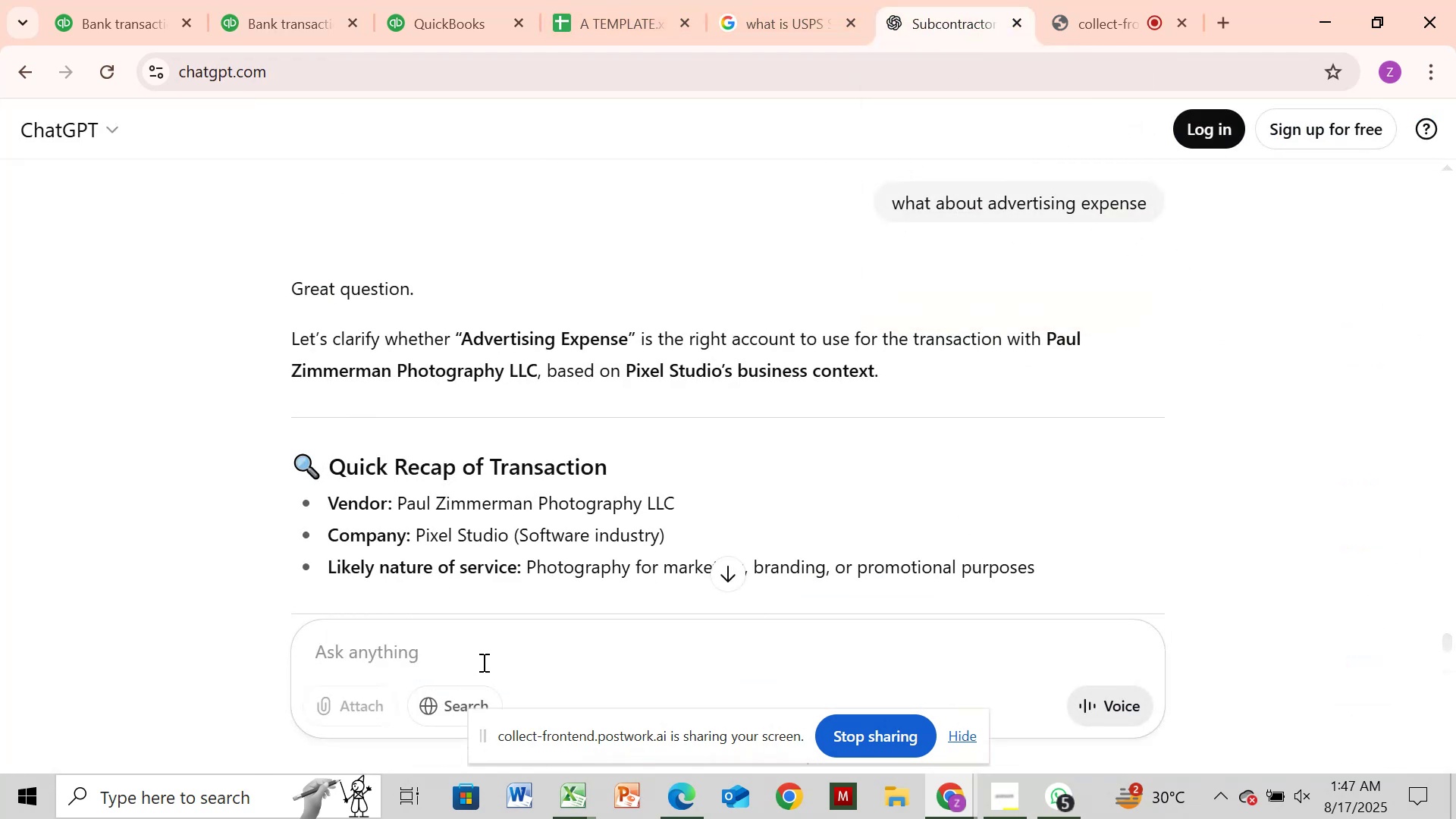 
left_click([486, 645])
 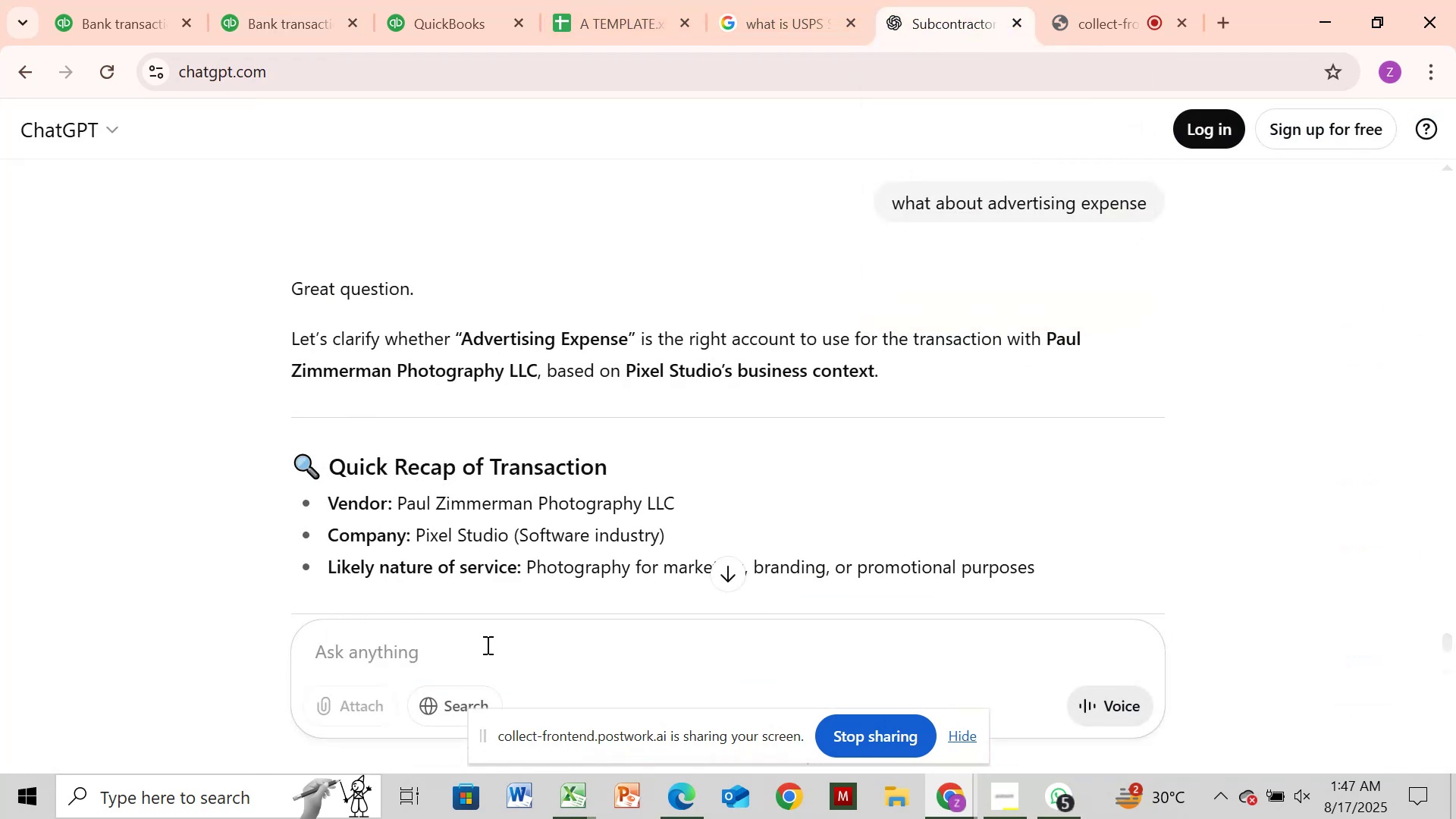 
key(Control+V)
 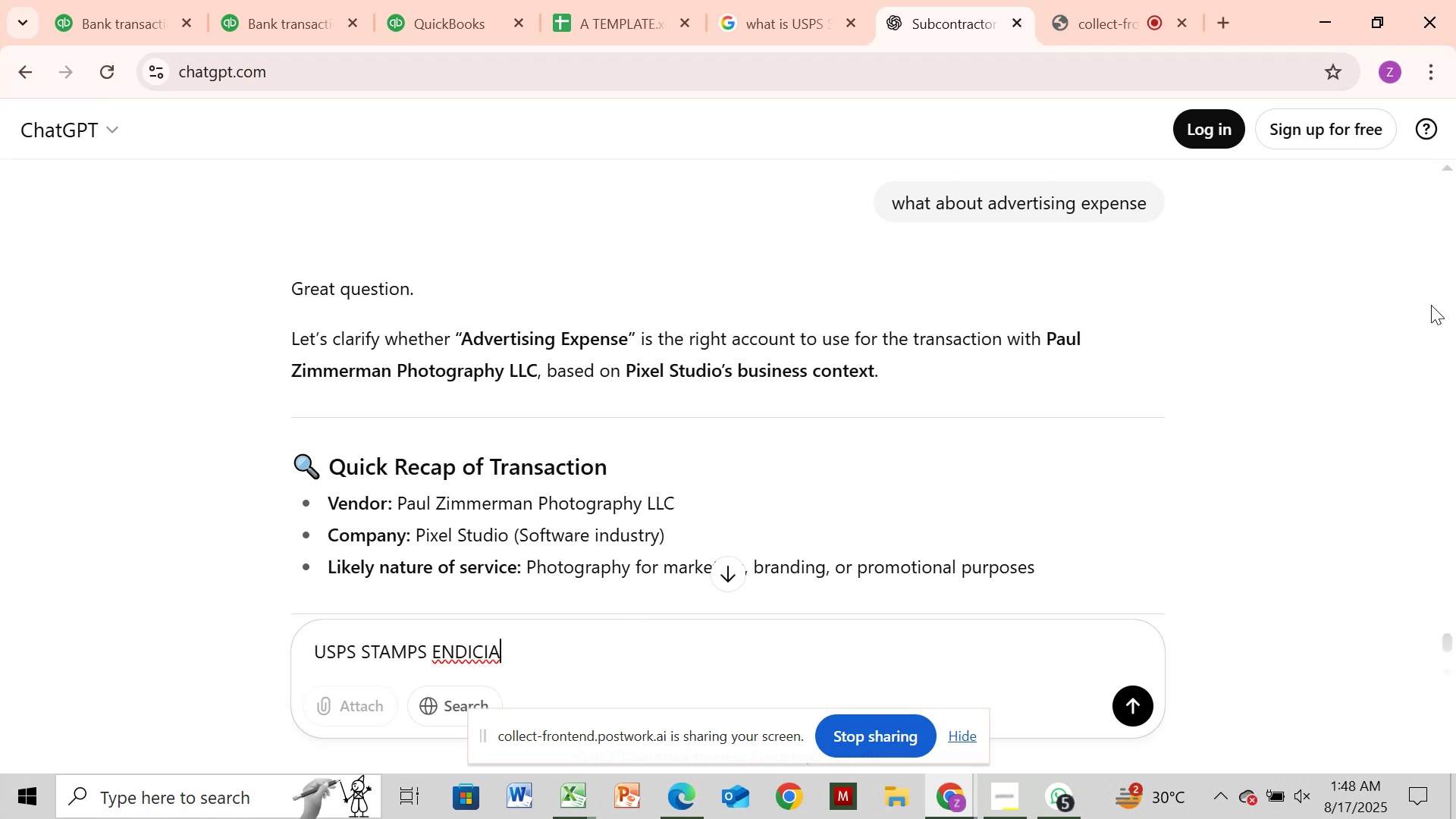 
scroll: coordinate [1432, 305], scroll_direction: up, amount: 1.0
 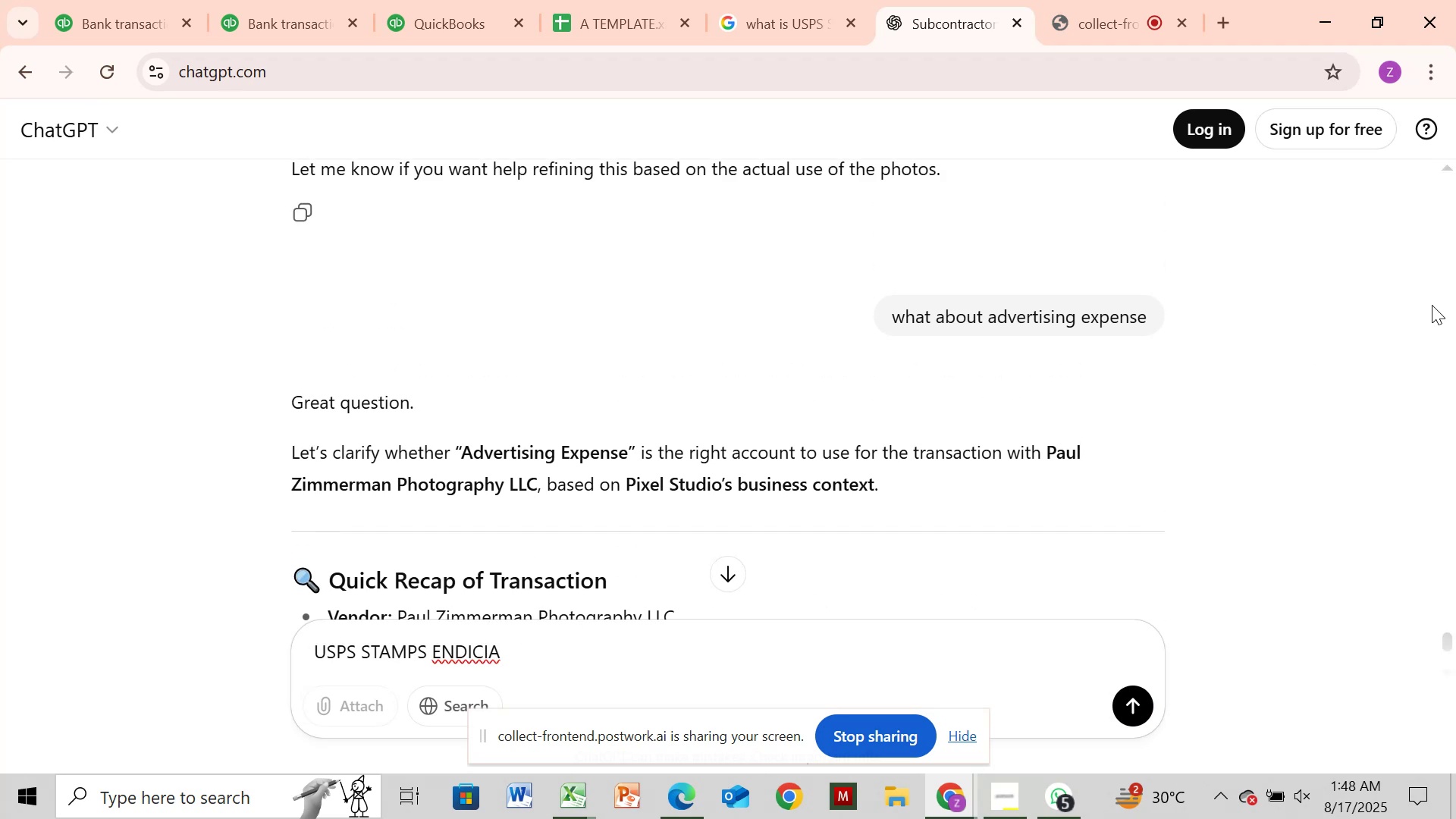 
scroll: coordinate [1434, 308], scroll_direction: down, amount: 2.0
 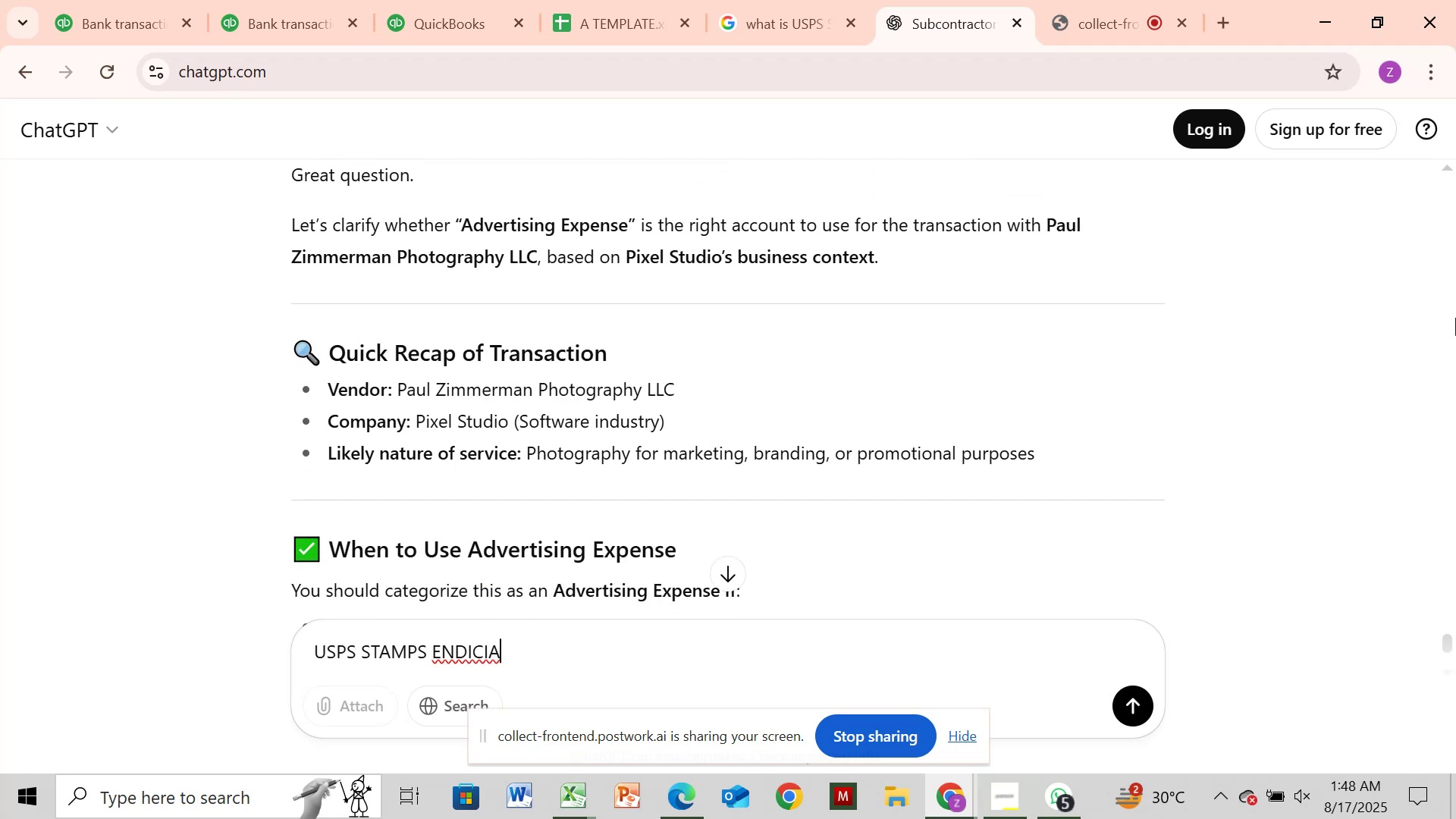 
left_click([1455, 318])
 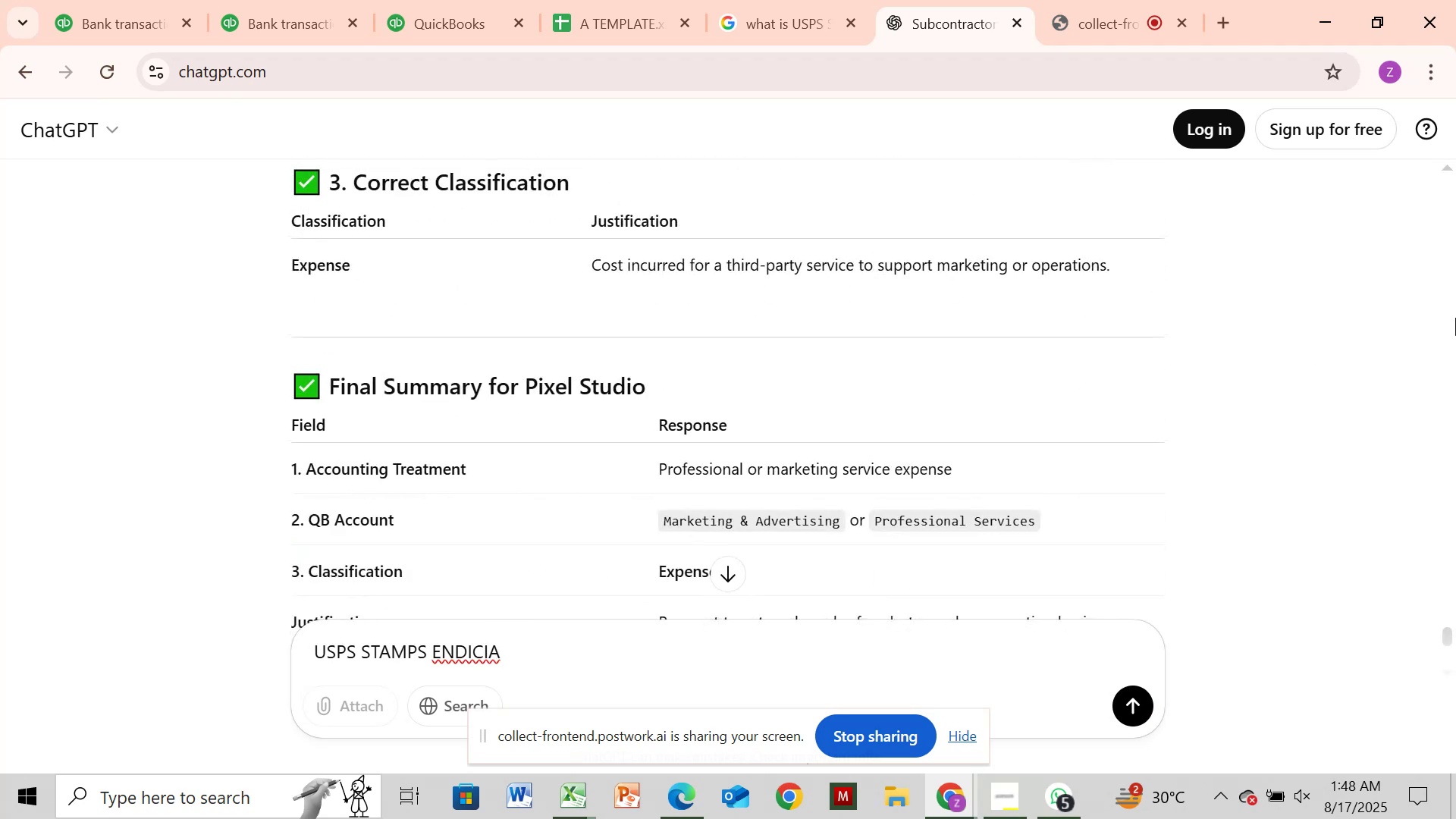 
double_click([1455, 318])
 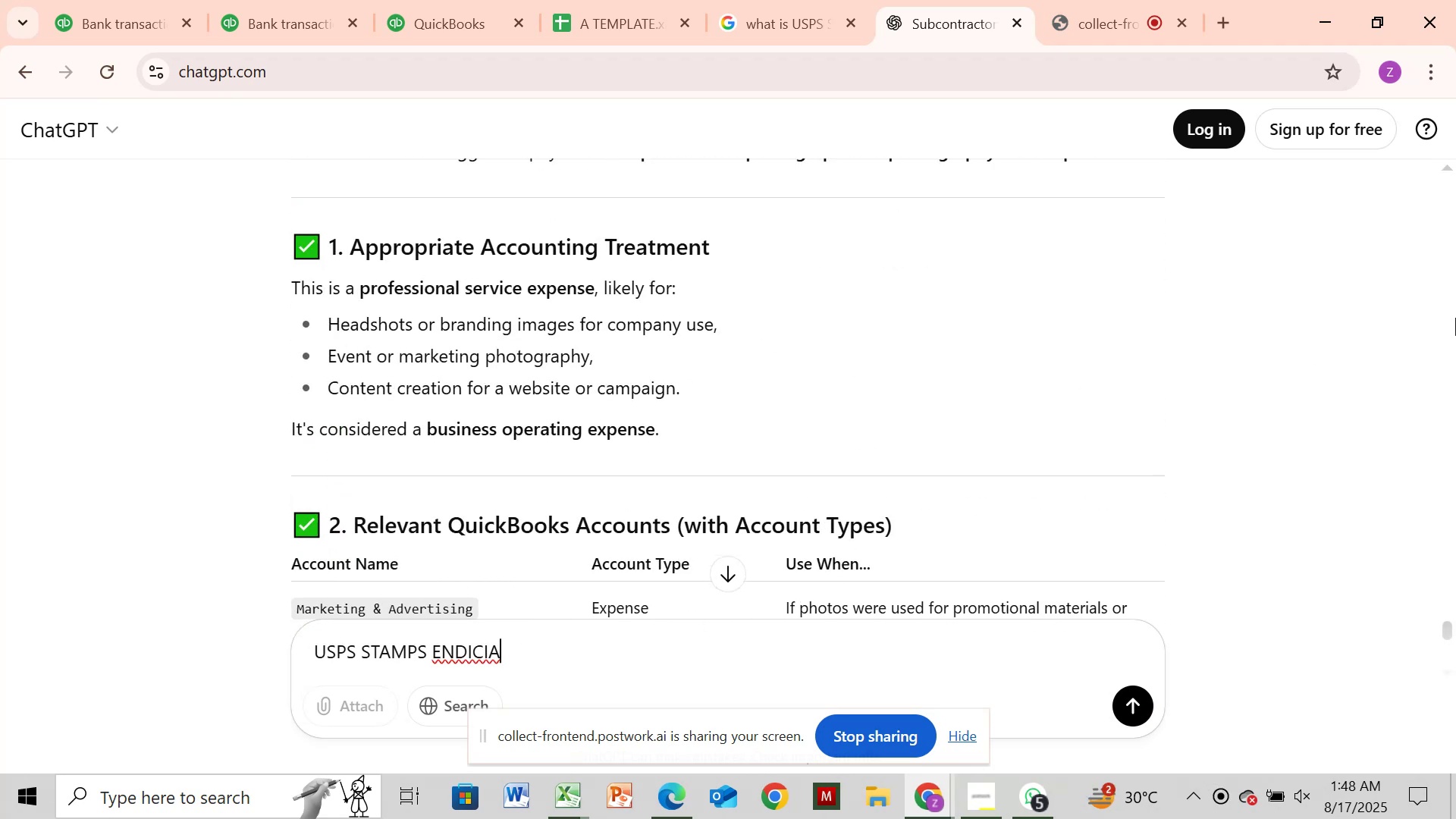 
double_click([1455, 318])
 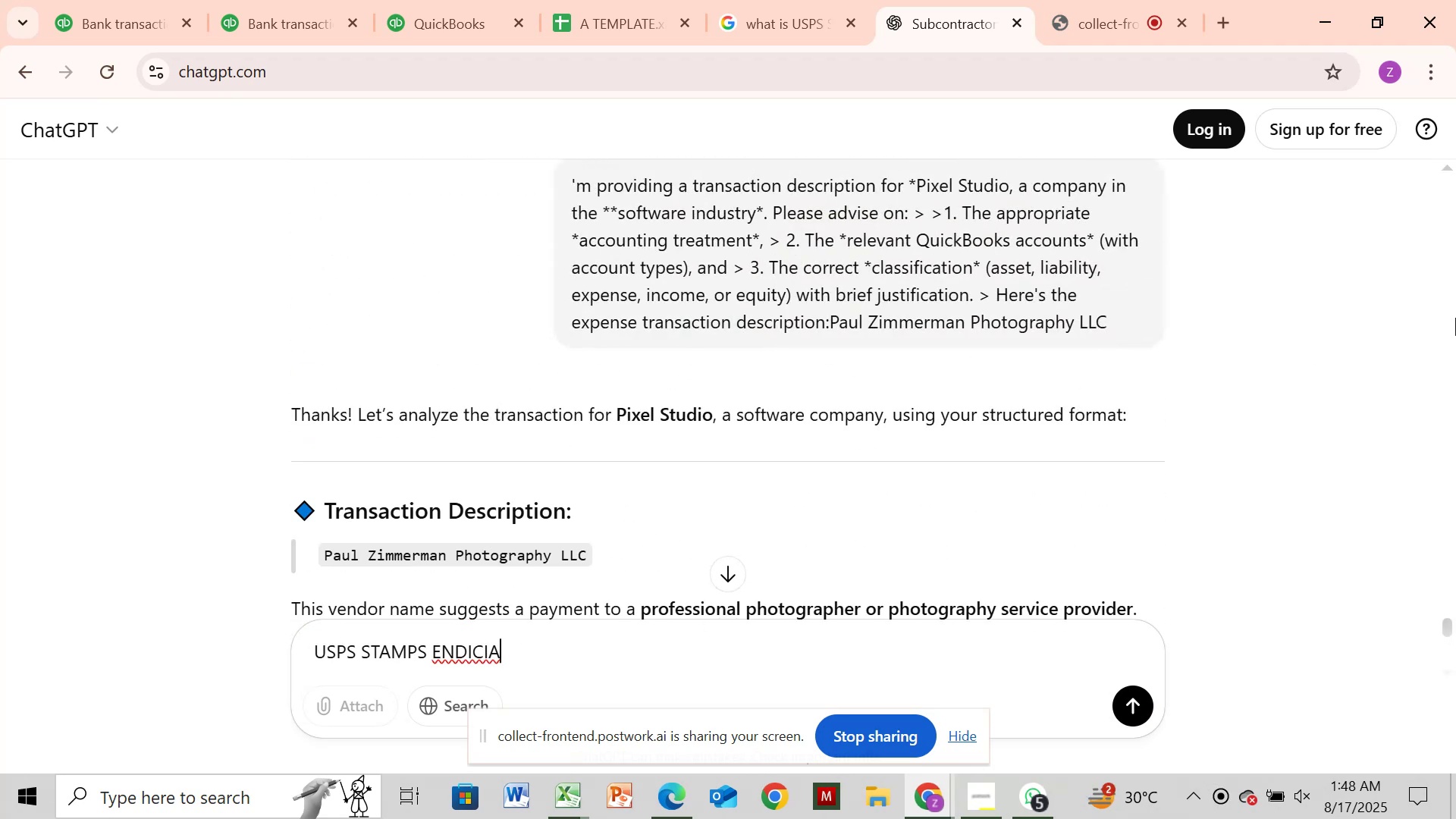 
left_click([1455, 318])
 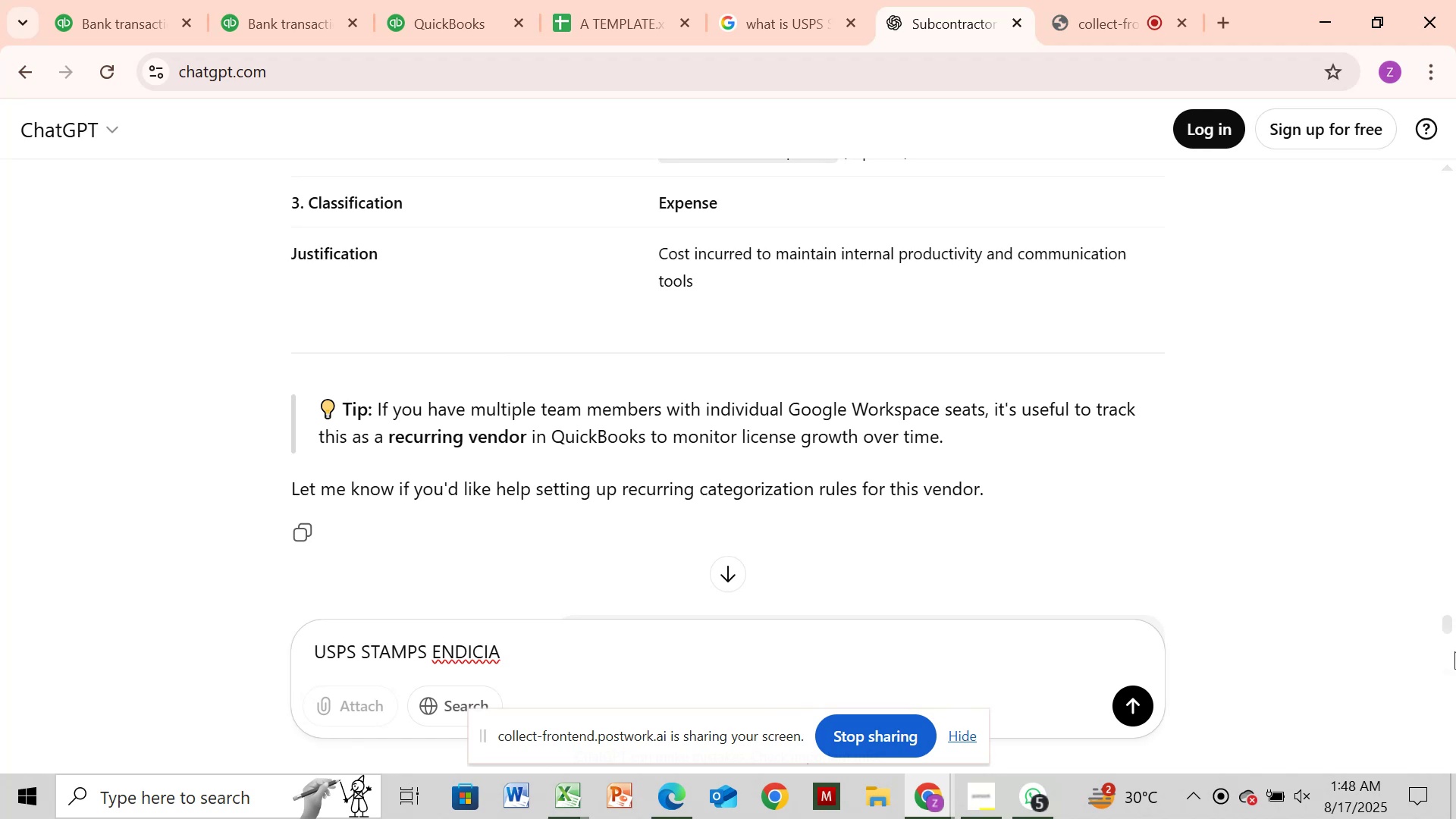 
scroll: coordinate [1450, 626], scroll_direction: down, amount: 3.0
 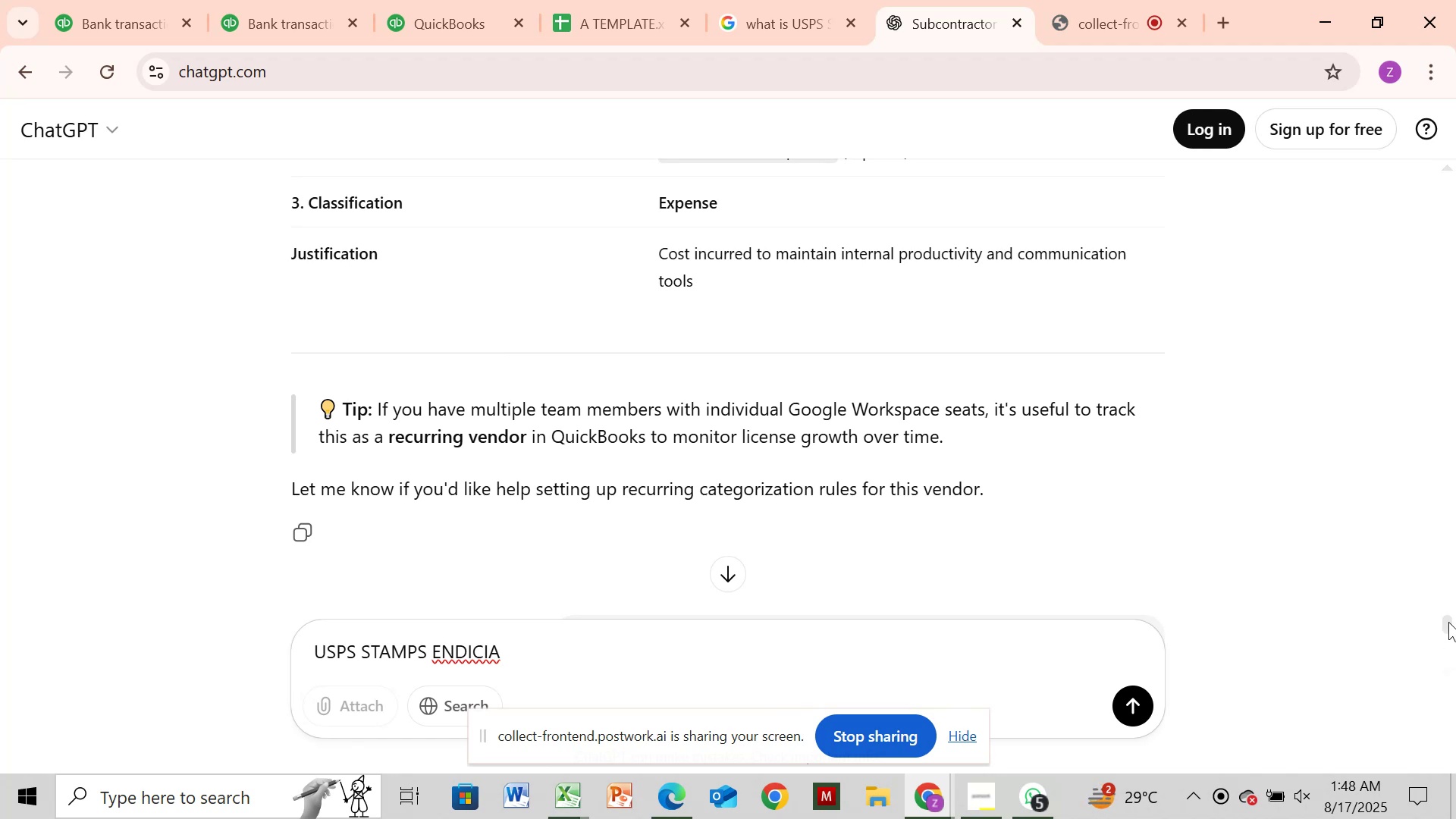 
left_click_drag(start_coordinate=[1448, 622], to_coordinate=[1447, 628])
 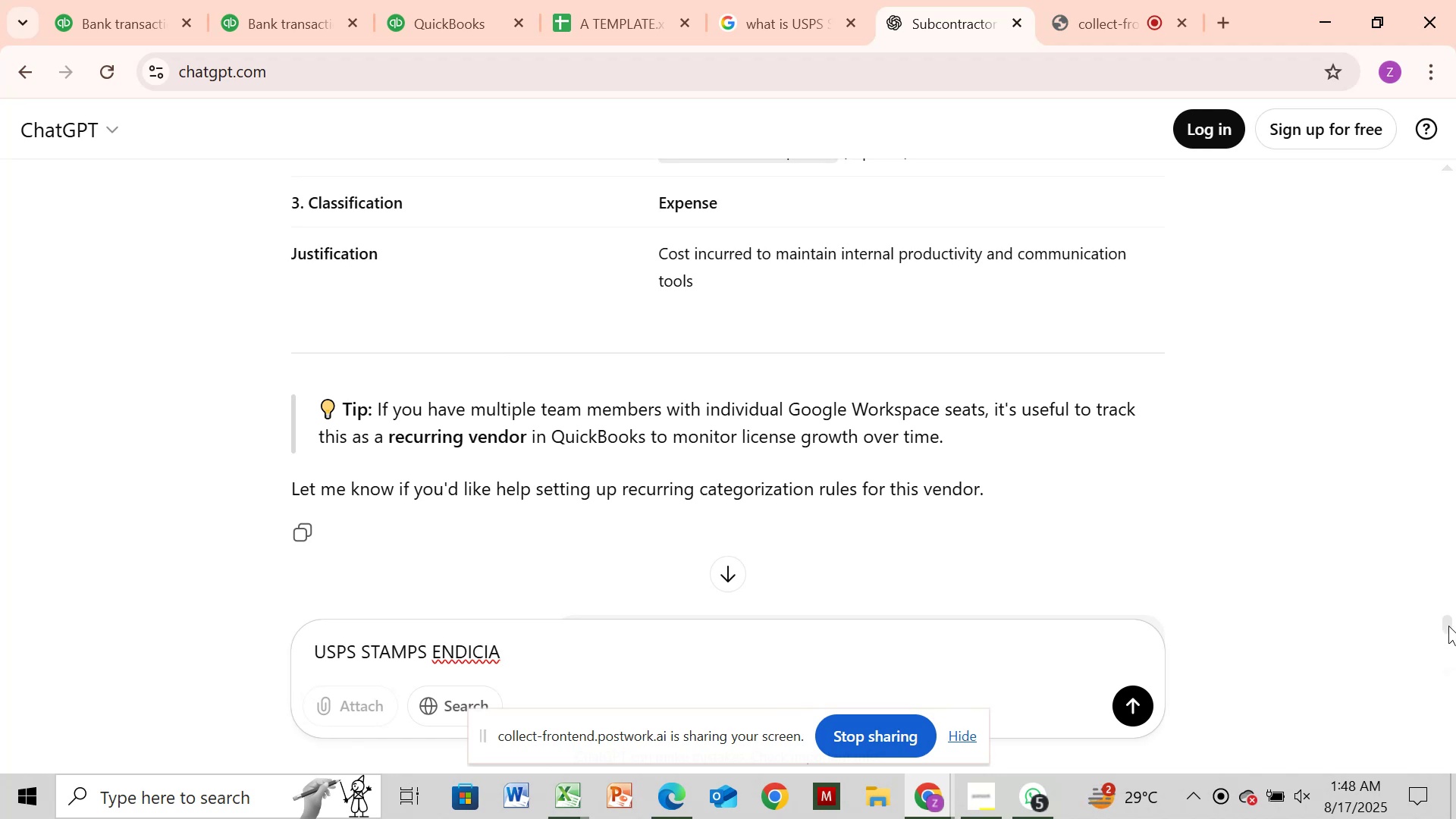 
left_click([1448, 626])
 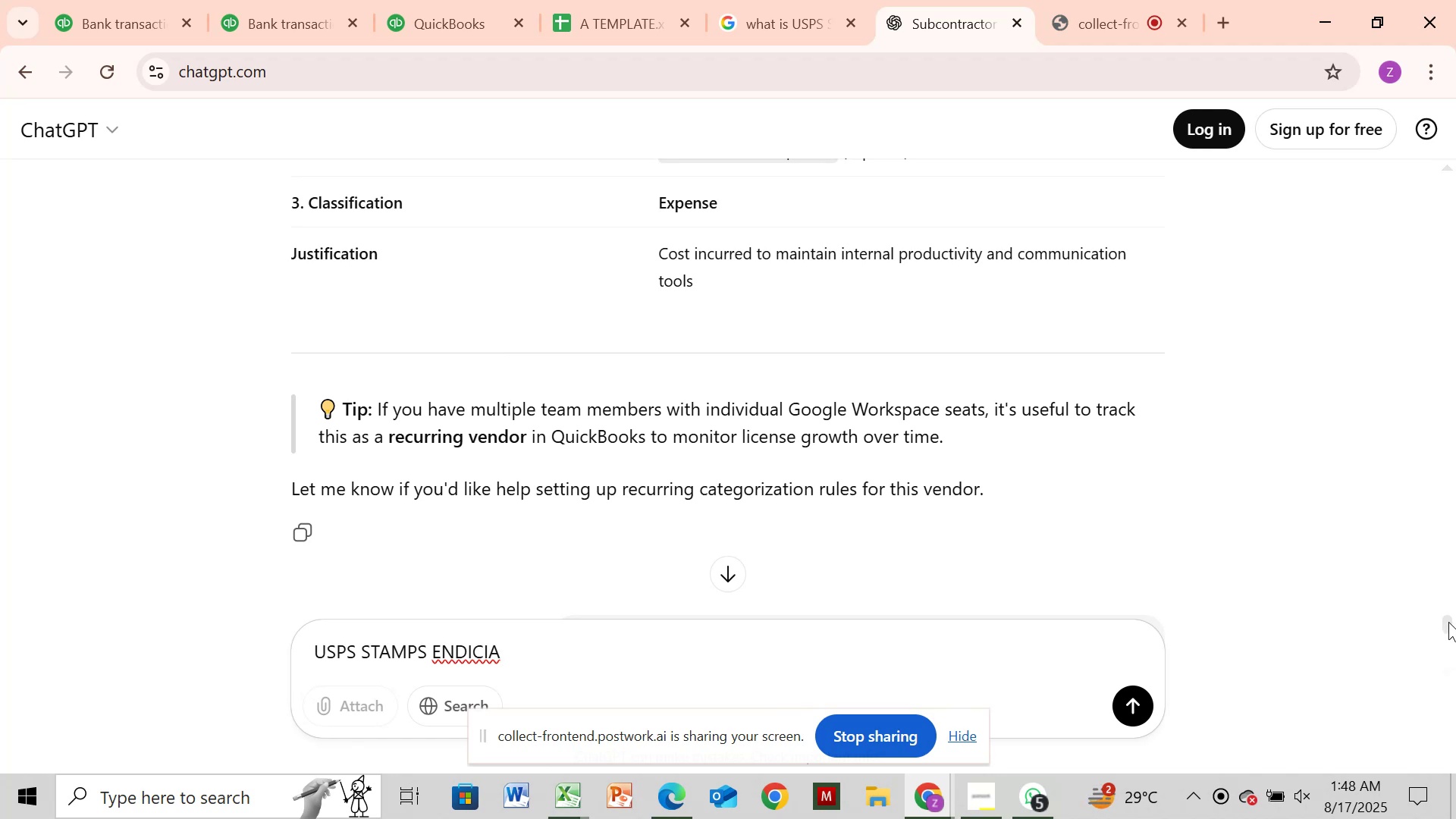 
left_click_drag(start_coordinate=[1448, 622], to_coordinate=[1448, 627])
 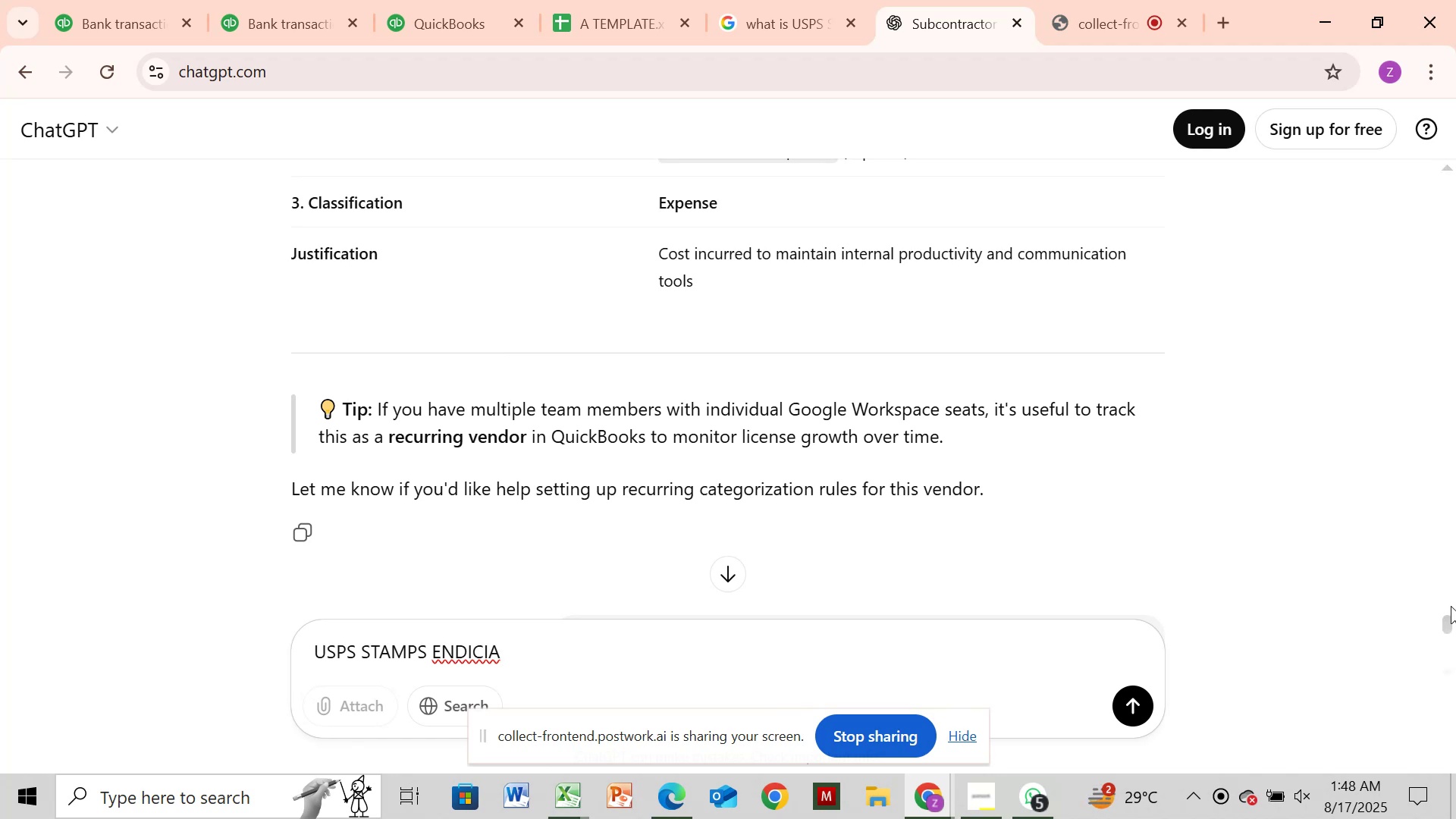 
scroll: coordinate [1451, 606], scroll_direction: down, amount: 2.0
 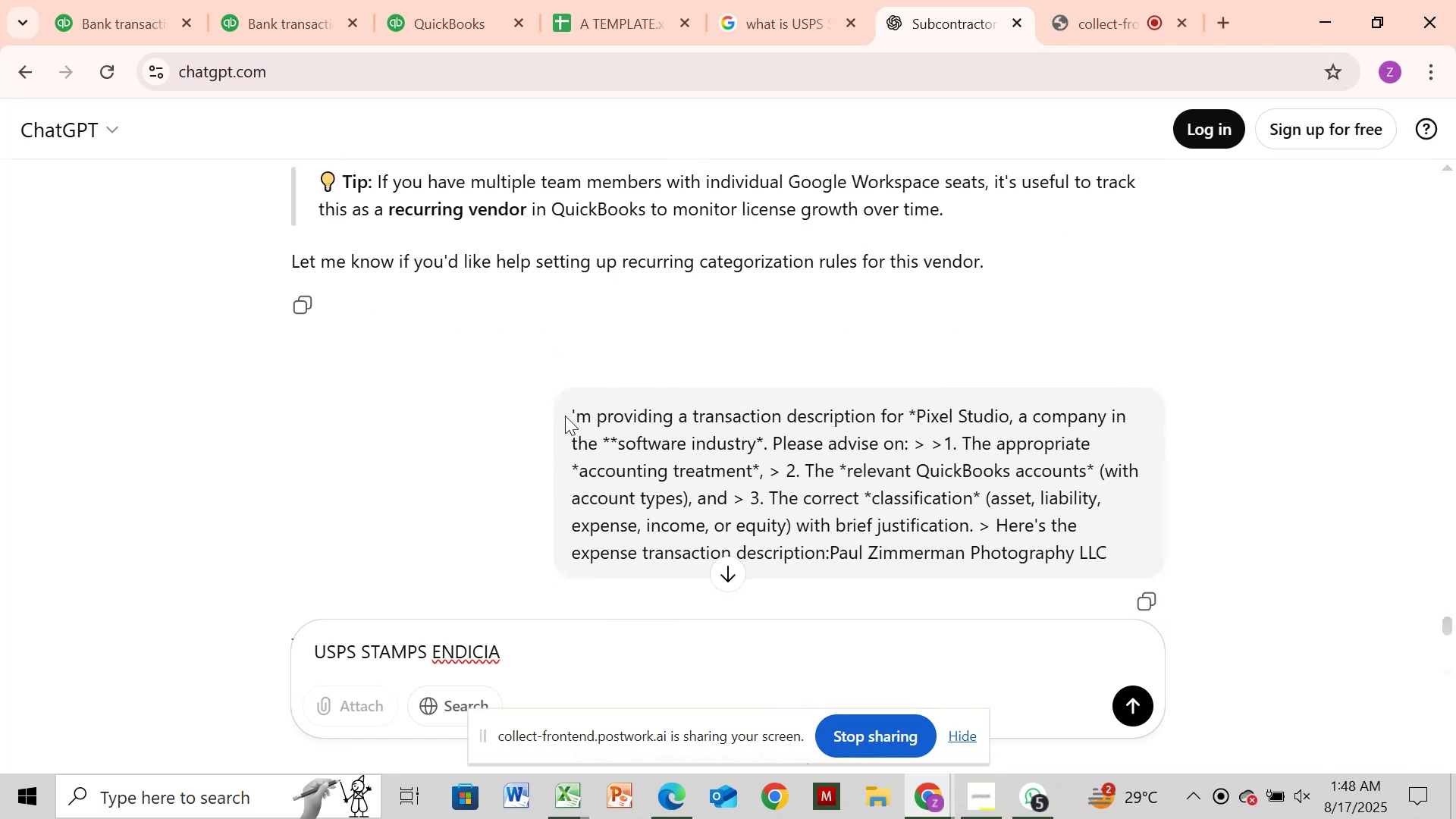 
left_click_drag(start_coordinate=[570, 410], to_coordinate=[832, 544])
 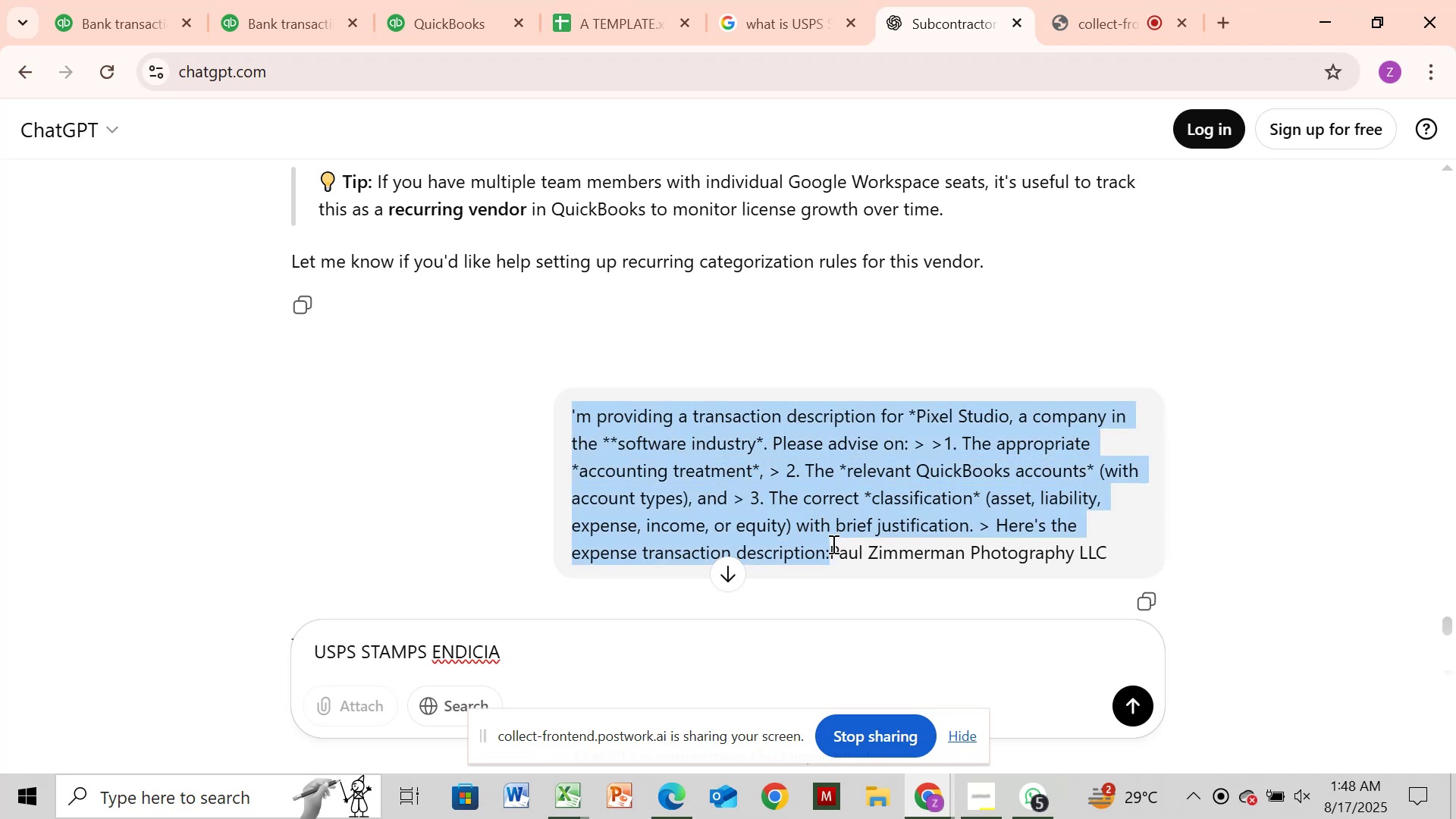 
key(Control+C)
 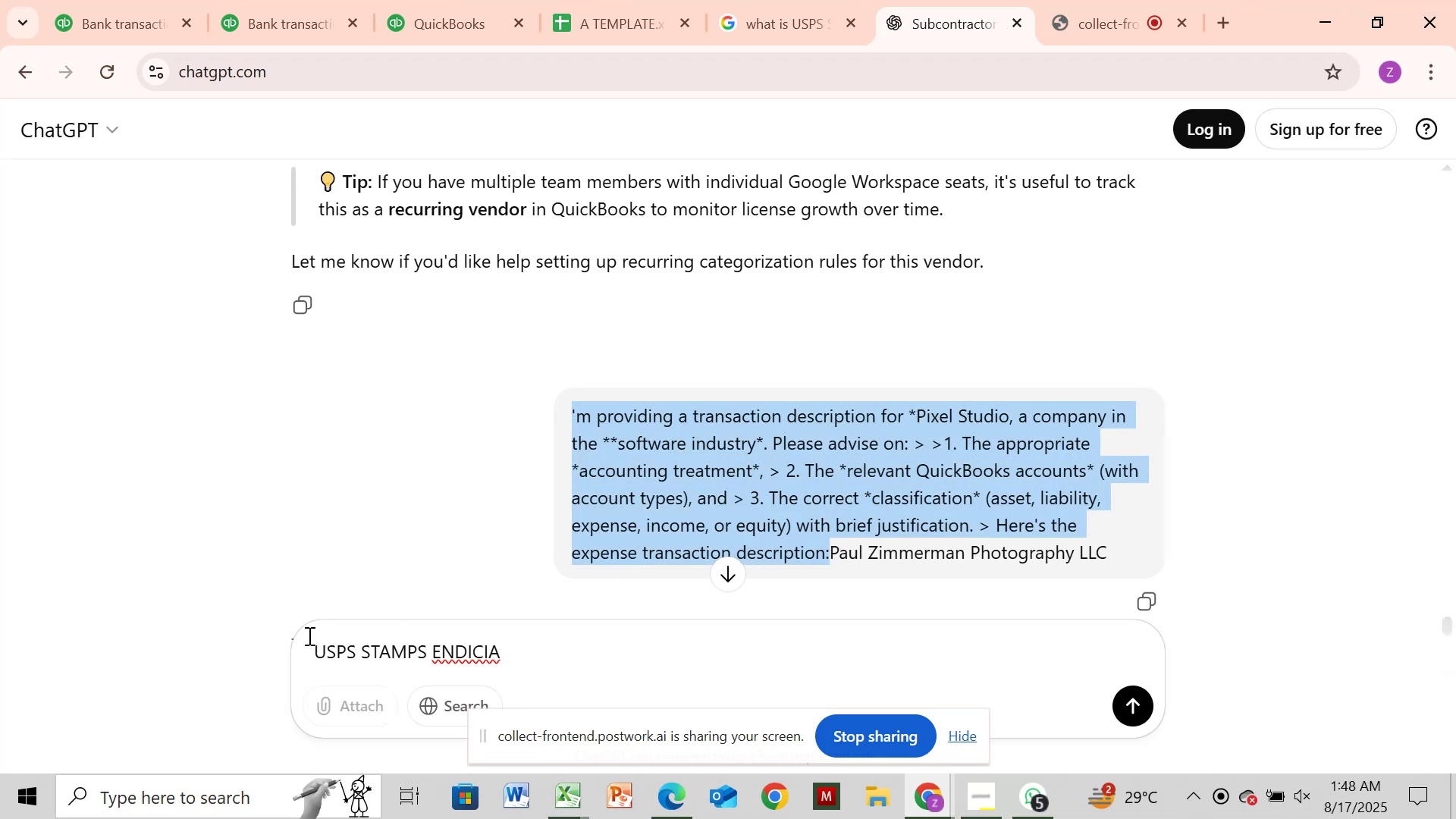 
left_click([309, 639])
 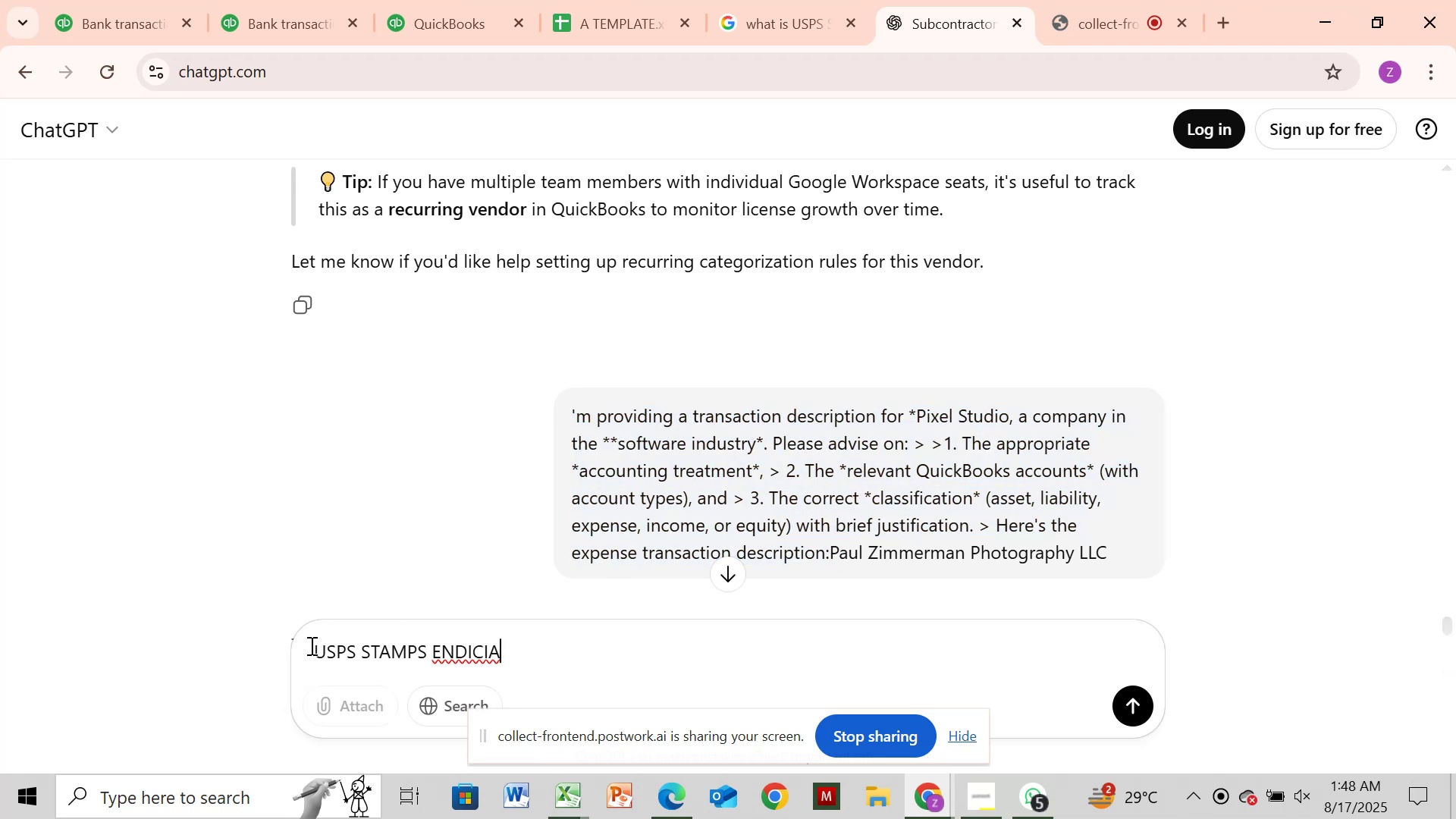 
left_click([310, 645])
 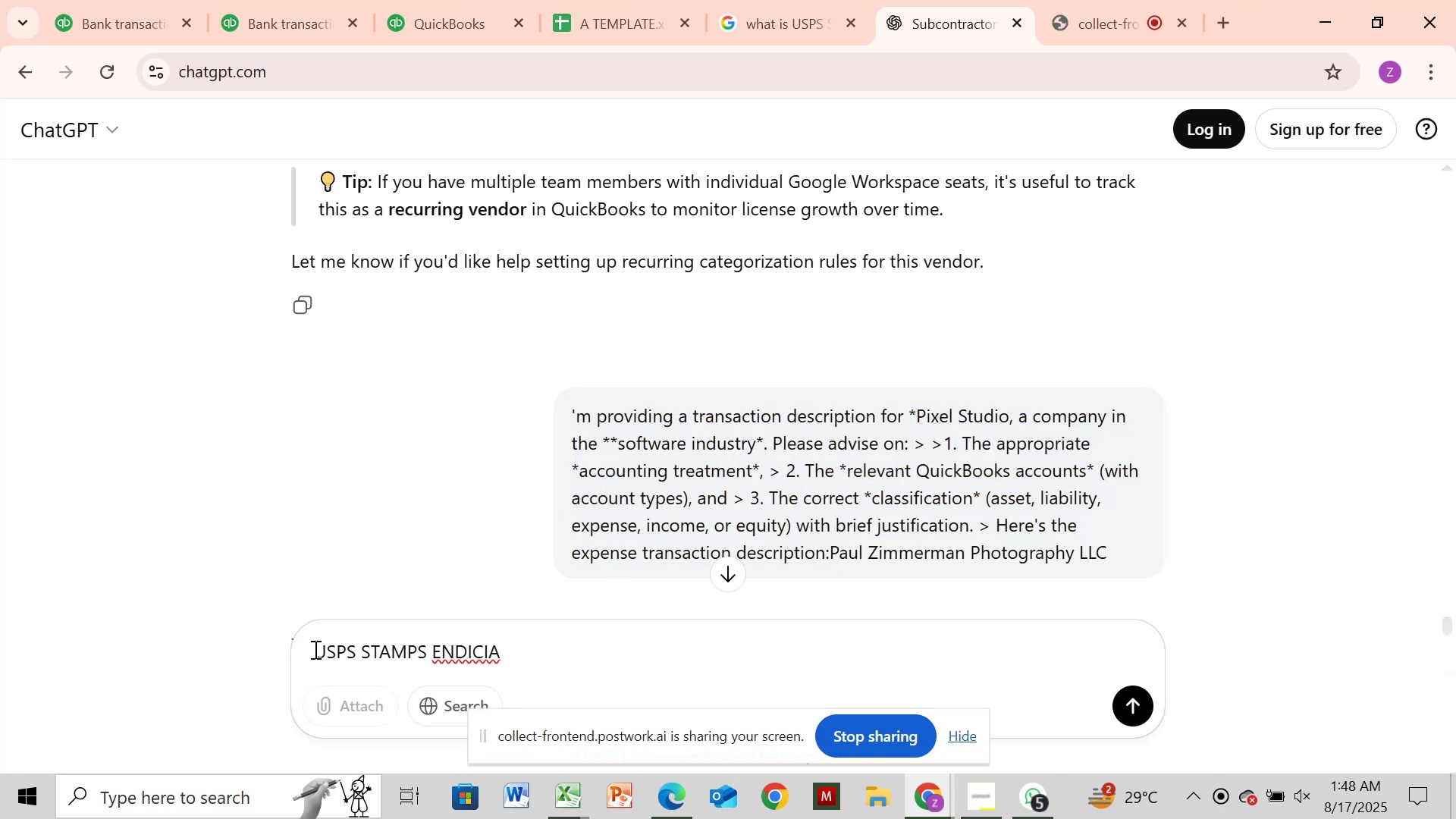 
left_click([314, 649])
 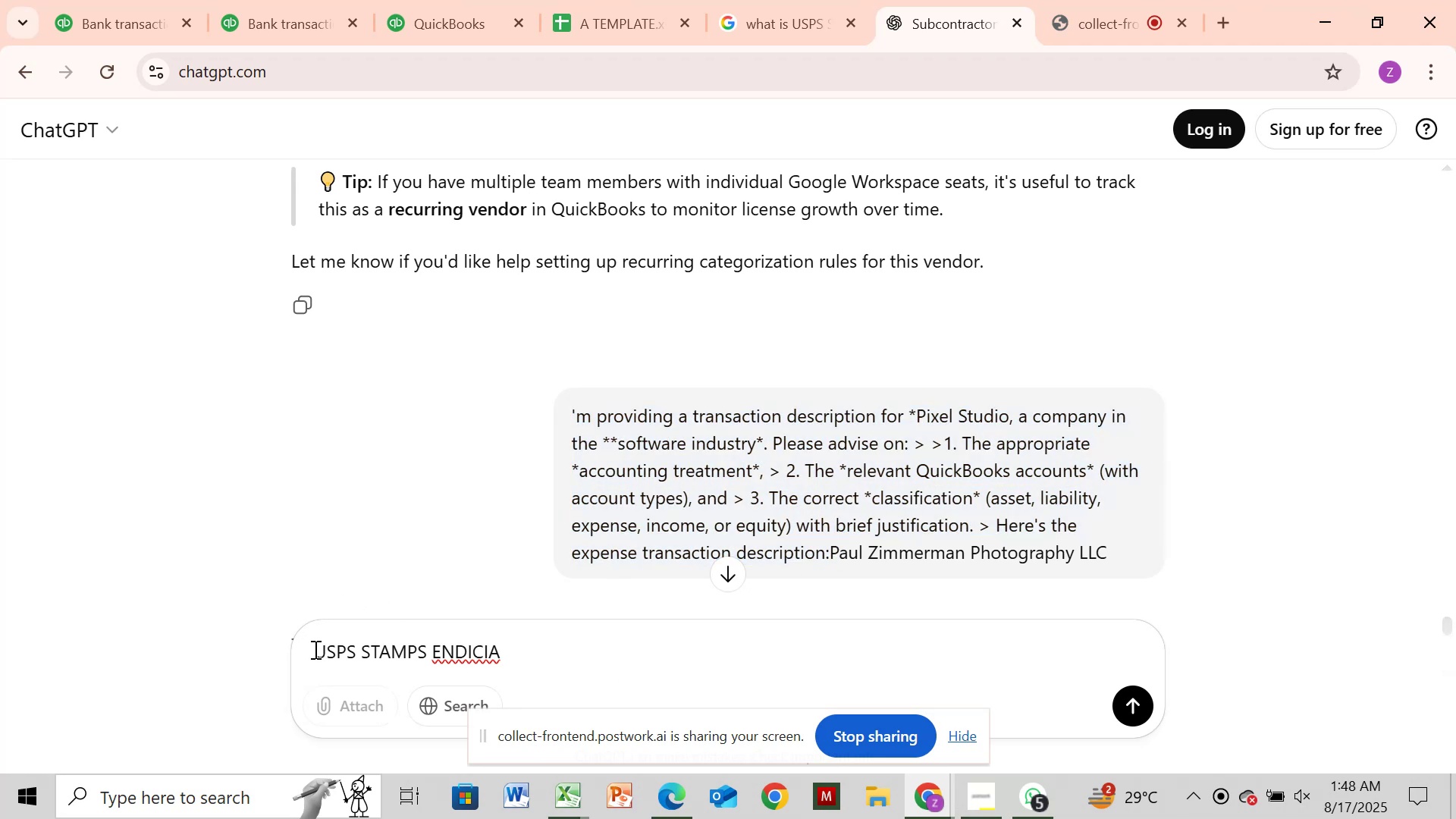 
key(Control+V)
 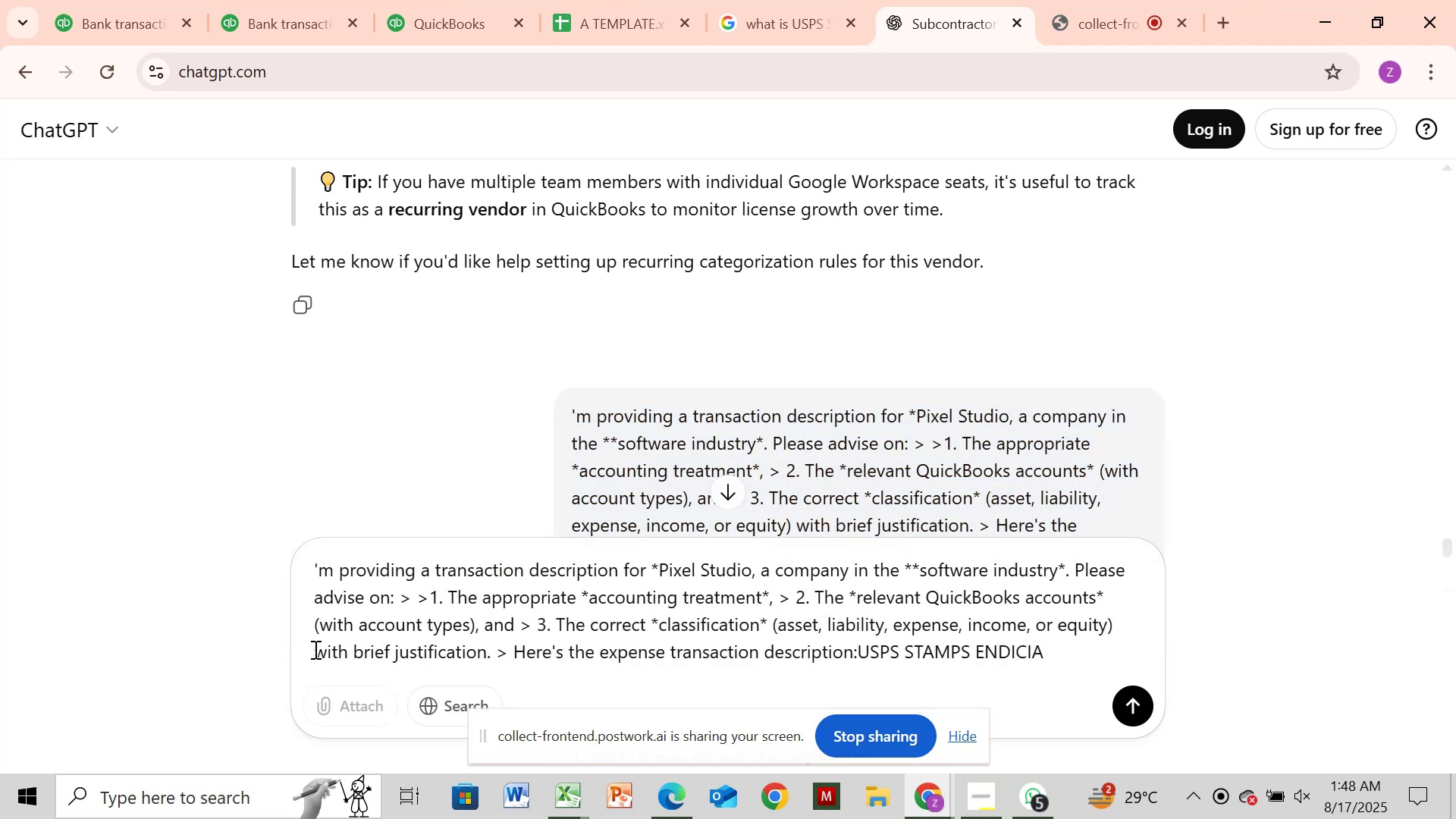 
key(Space)
 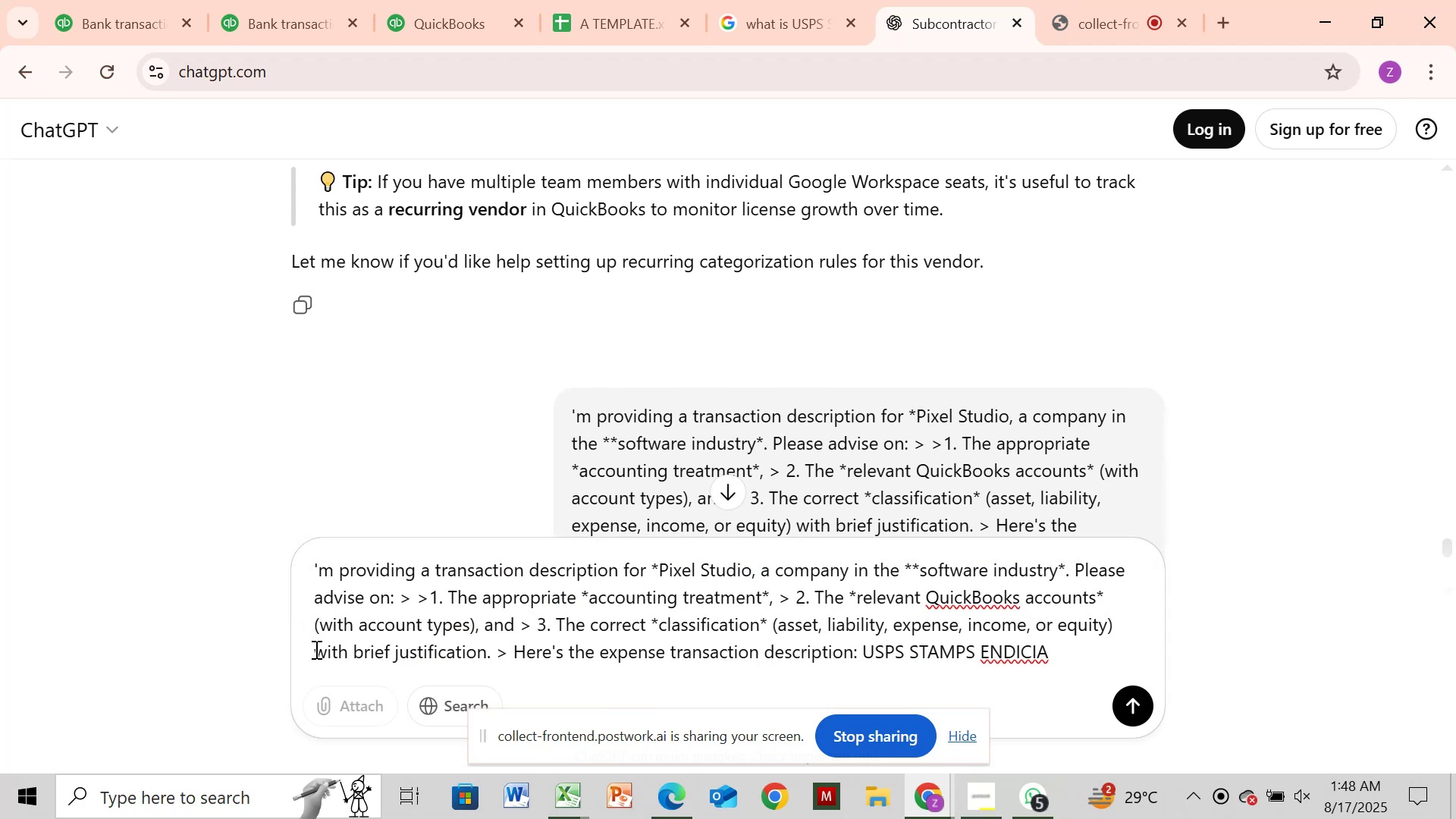 
key(Enter)
 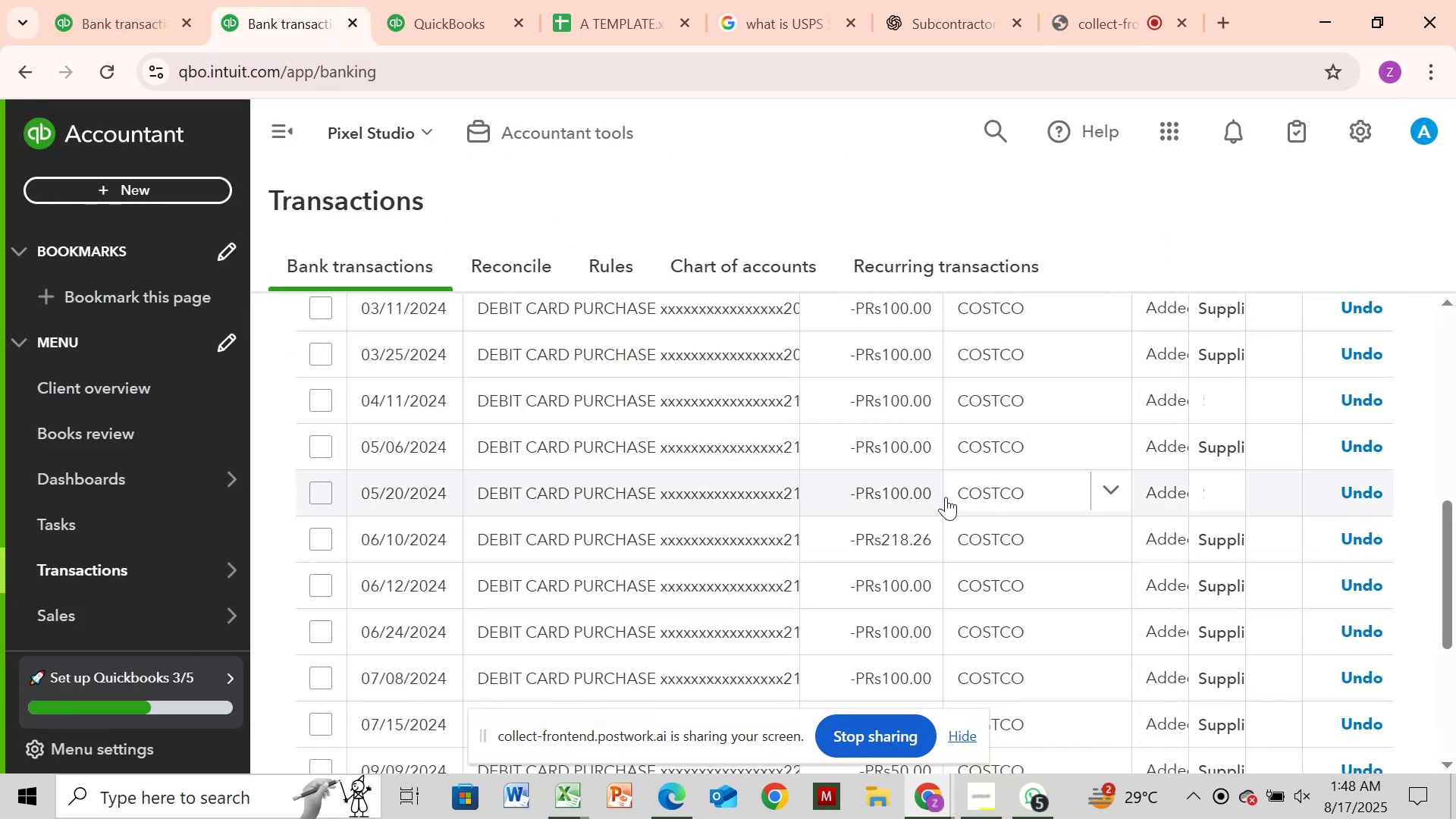 
left_click_drag(start_coordinate=[955, 485], to_coordinate=[1023, 493])
 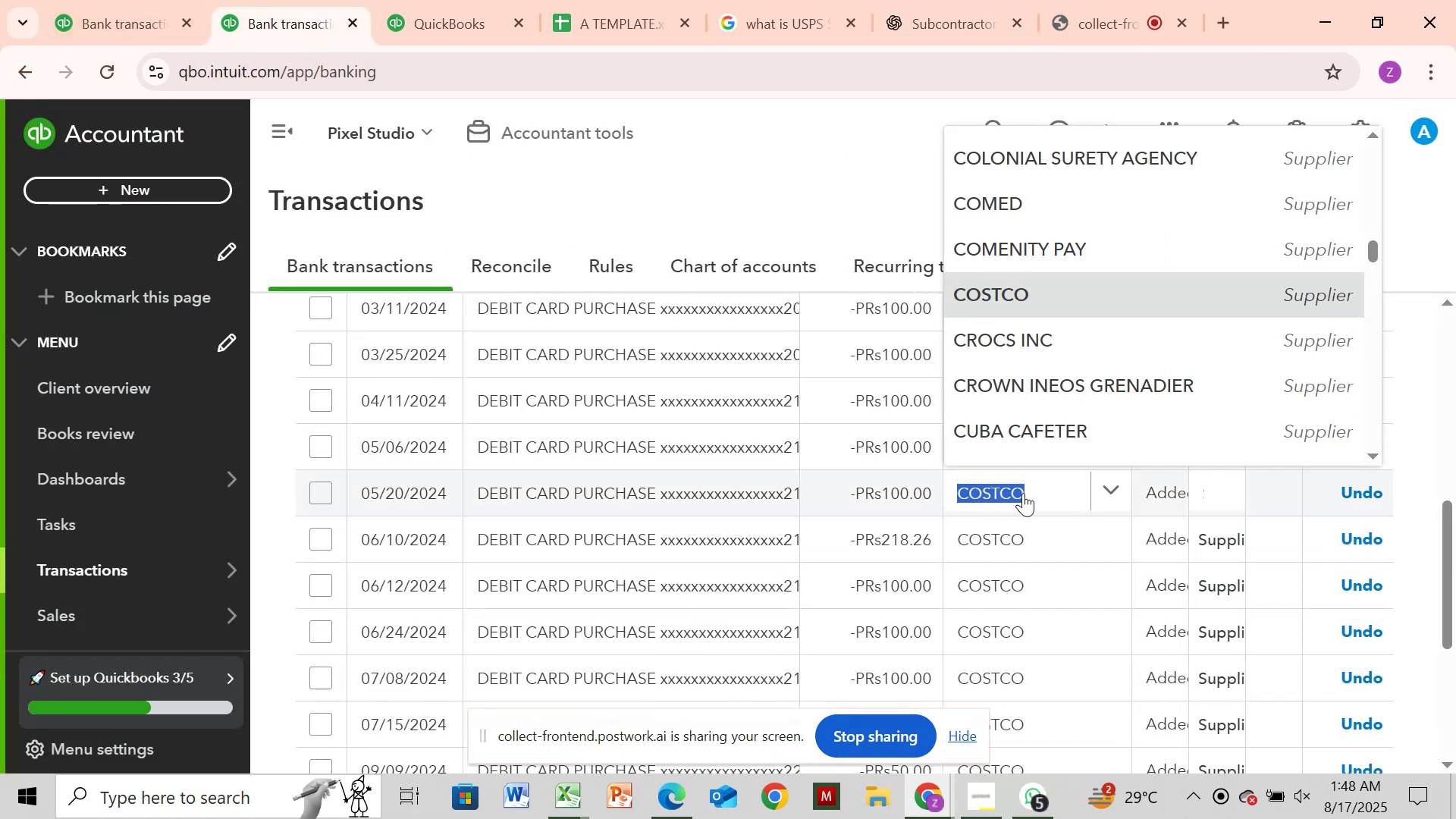 
hold_key(key=ControlLeft, duration=0.35)
 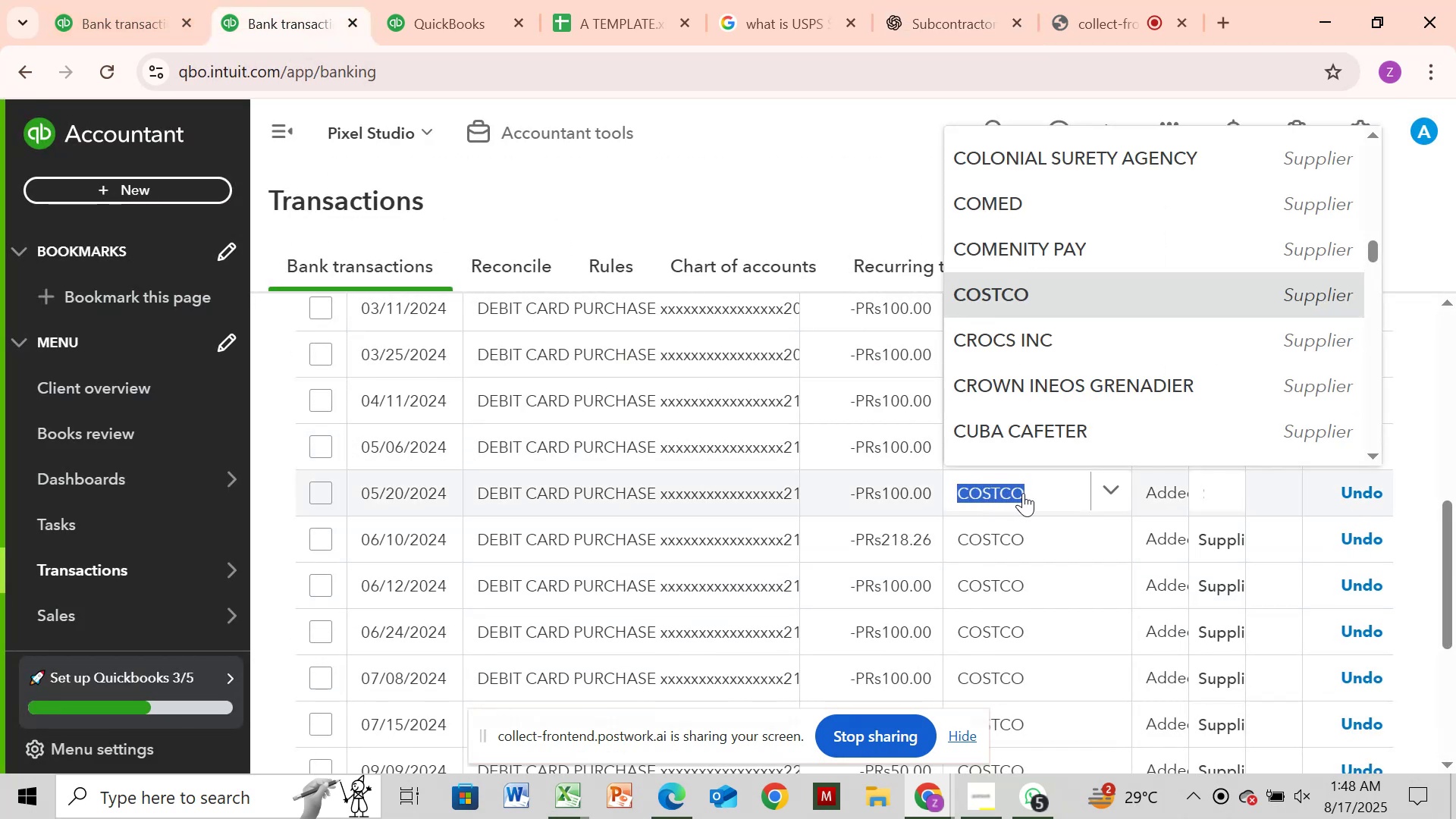 
key(C)
 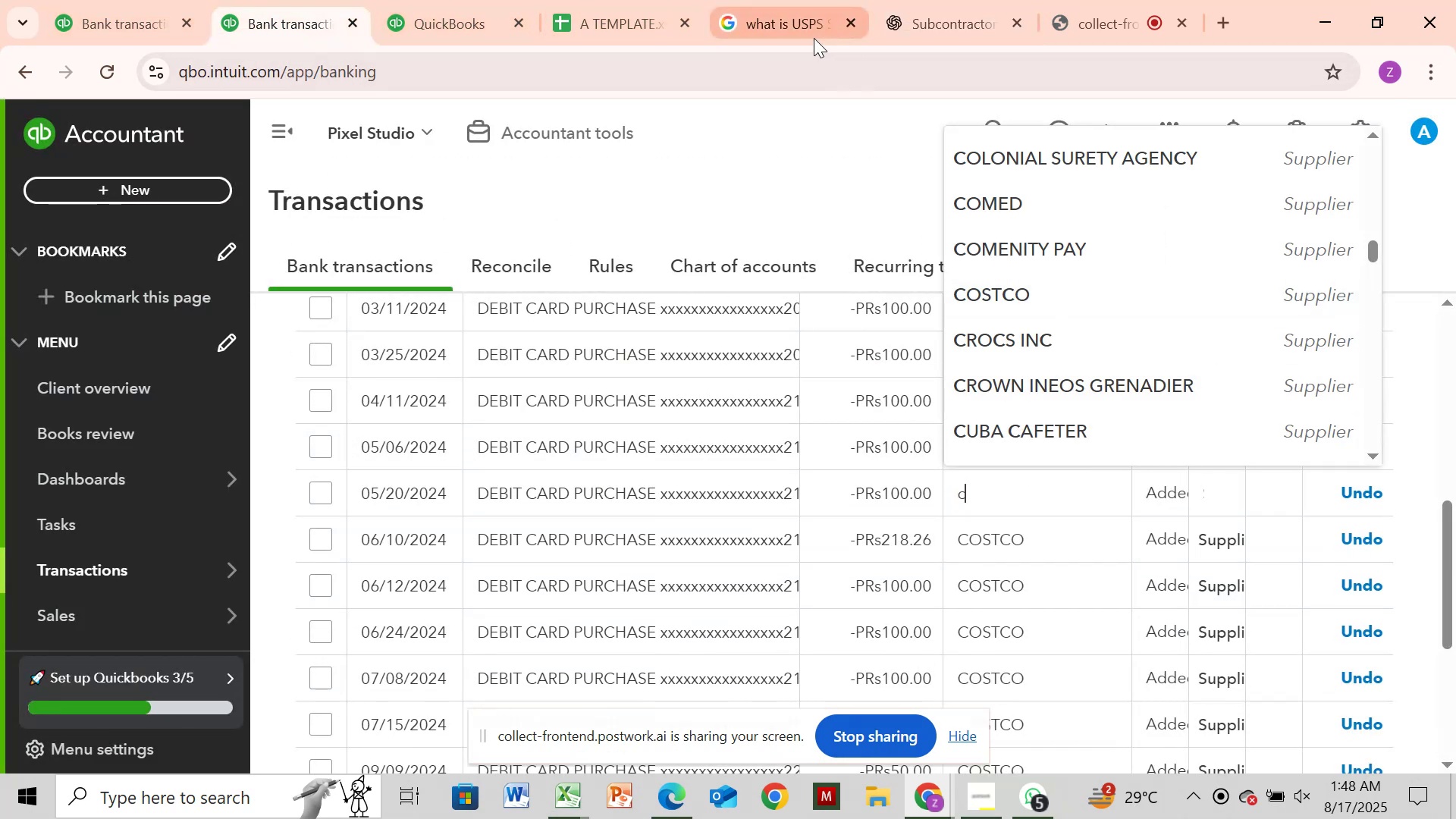 
left_click([814, 37])
 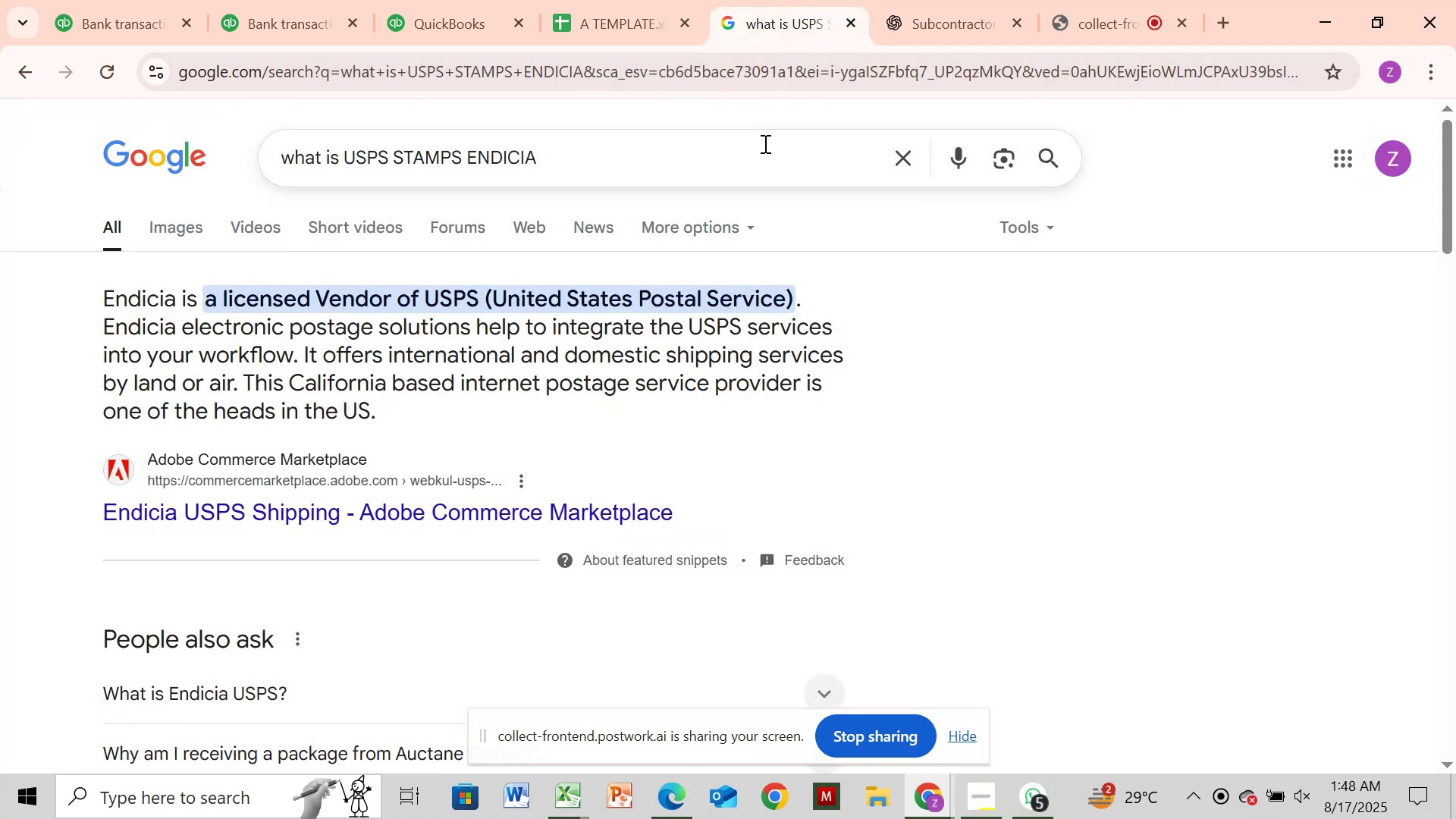 
left_click([763, 146])
 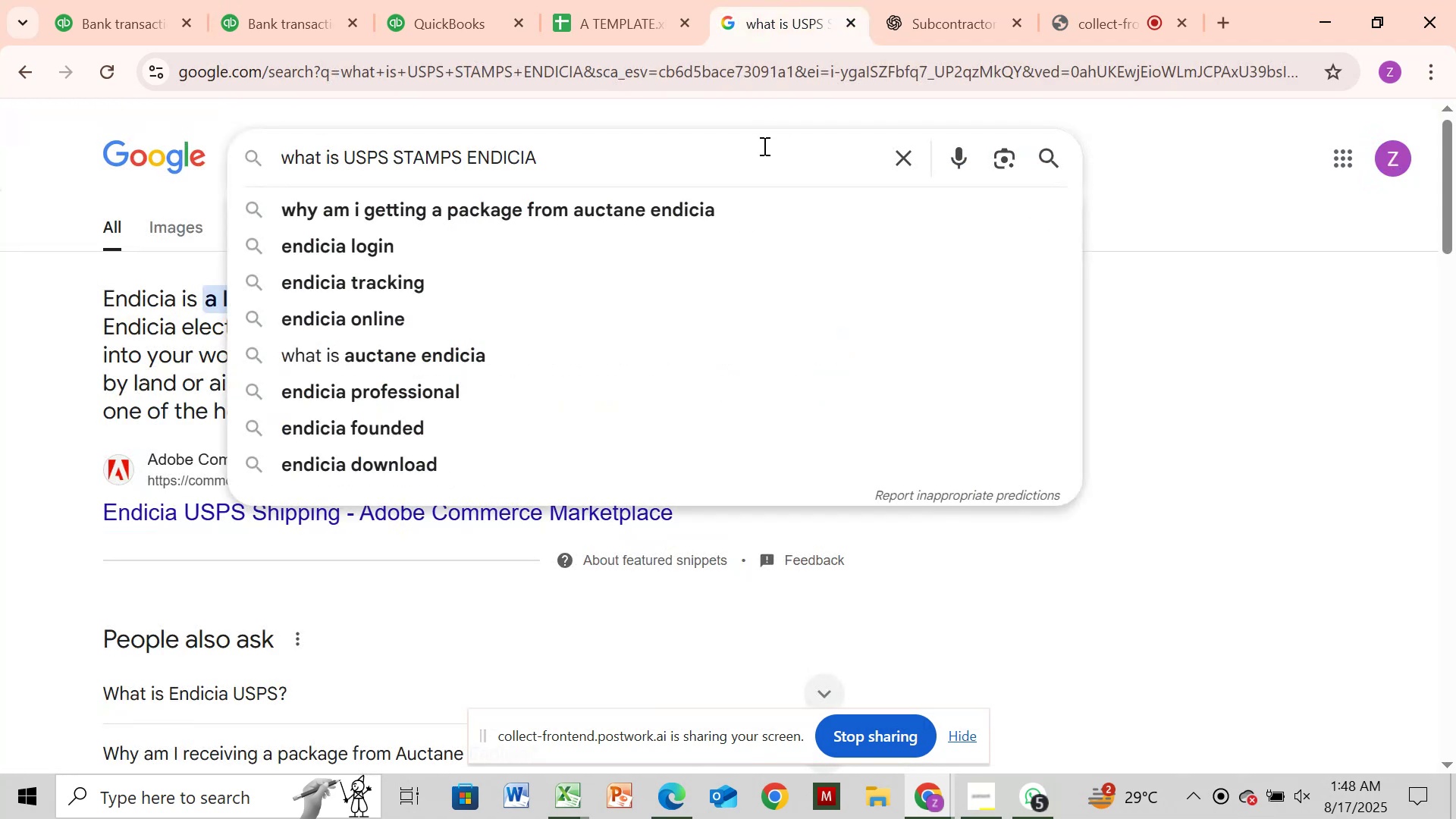 
hold_key(key=Backspace, duration=1.11)
 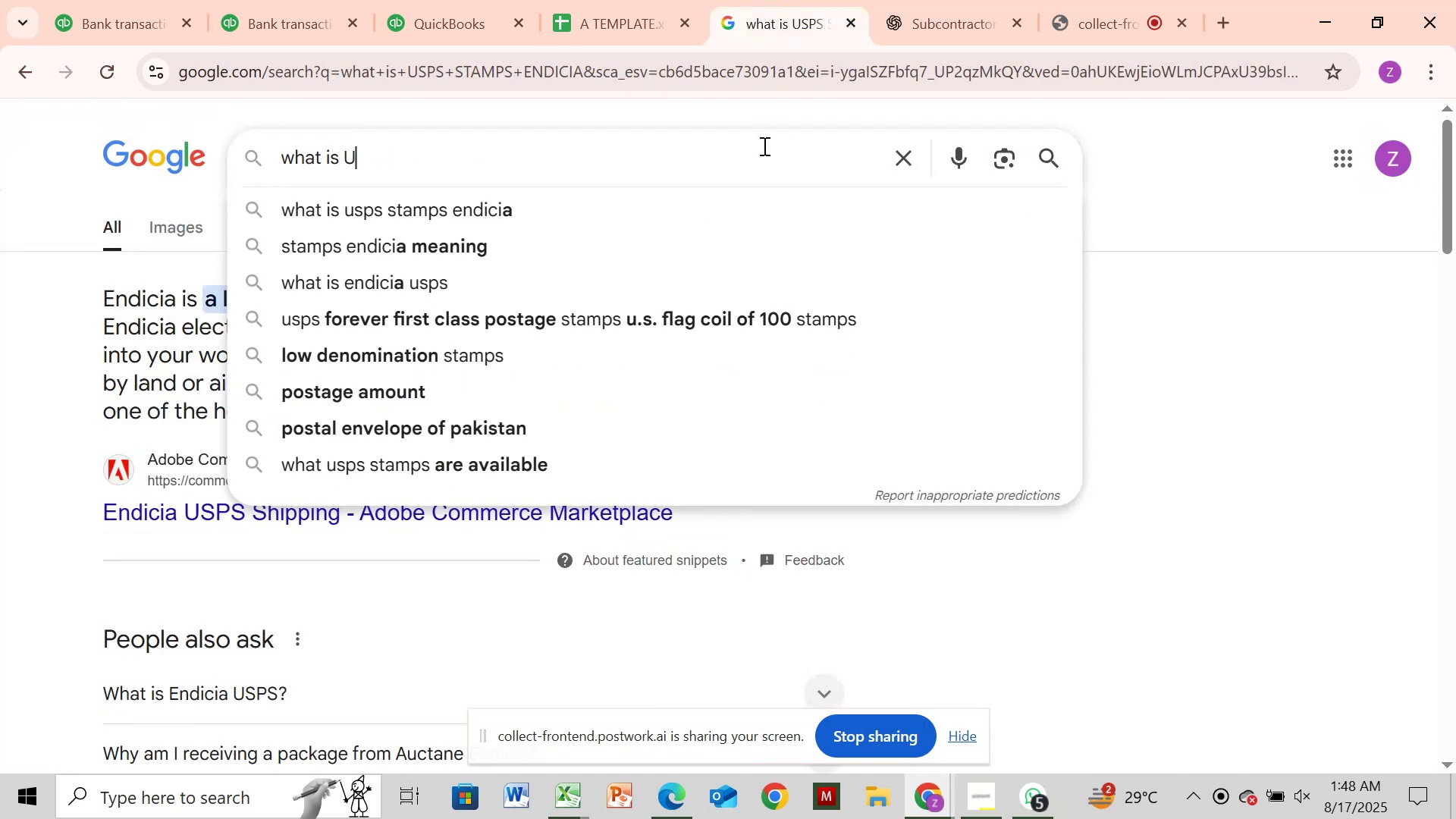 
key(Backspace)
 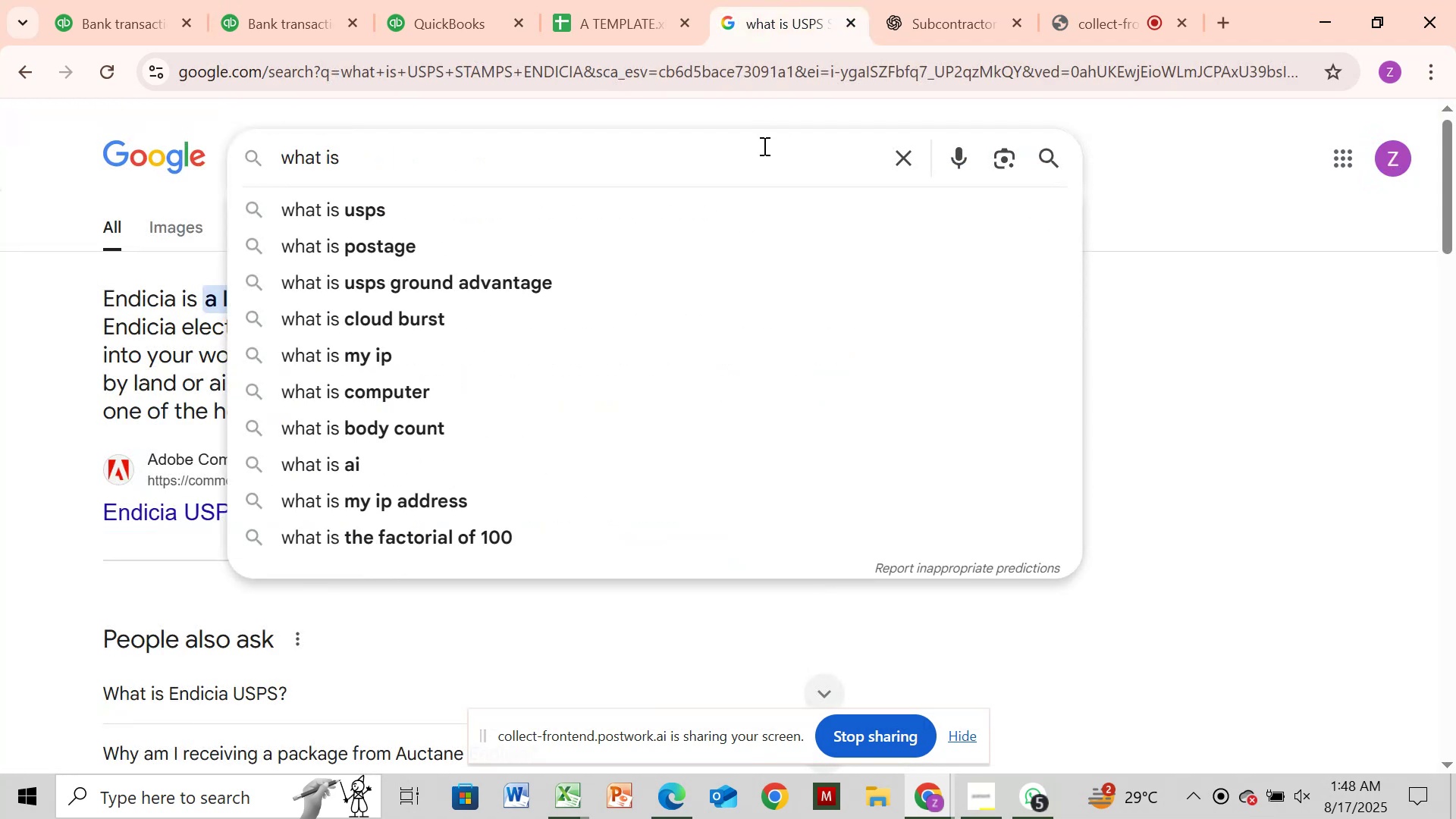 
key(Control+V)
 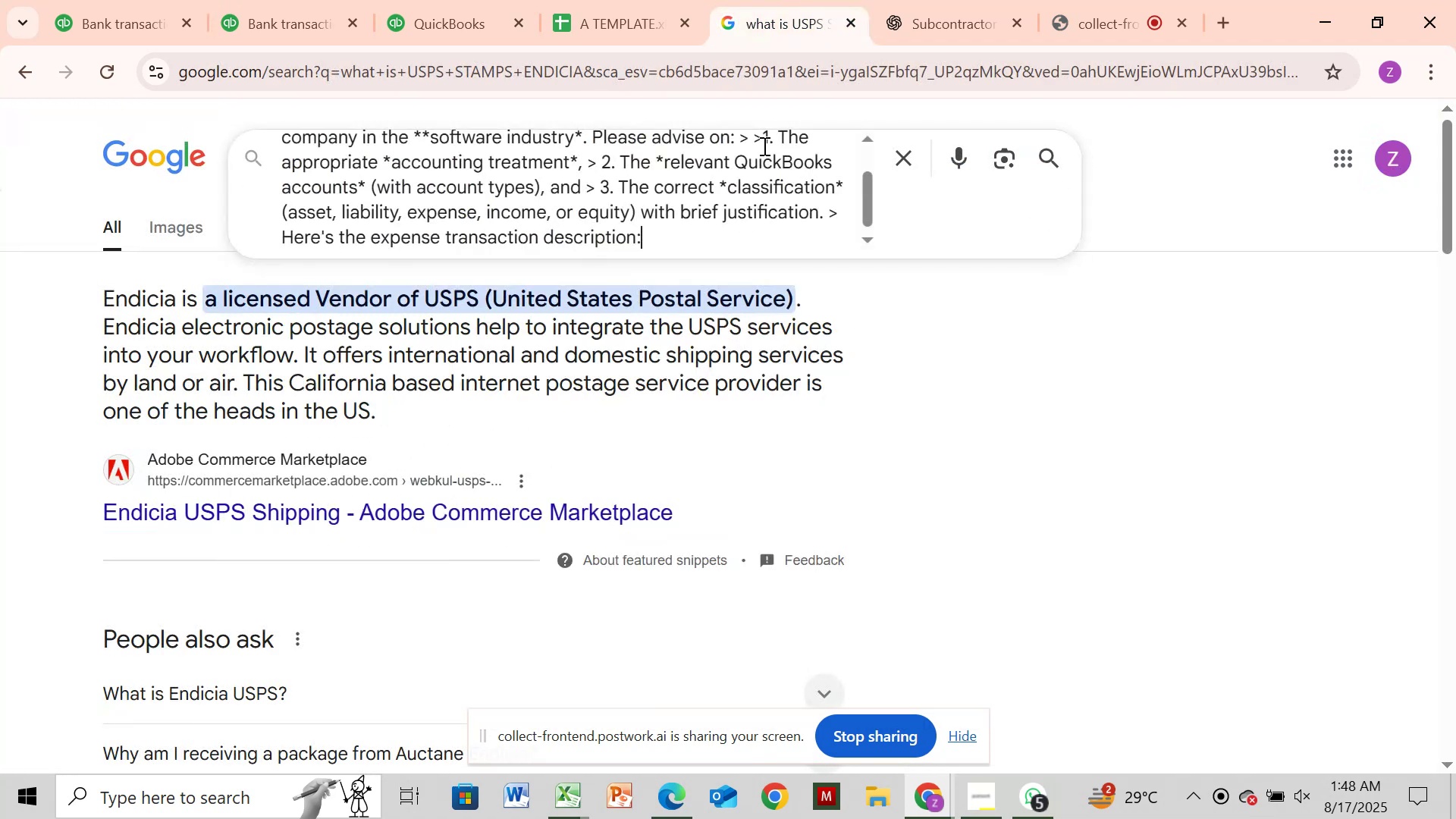 
key(Enter)
 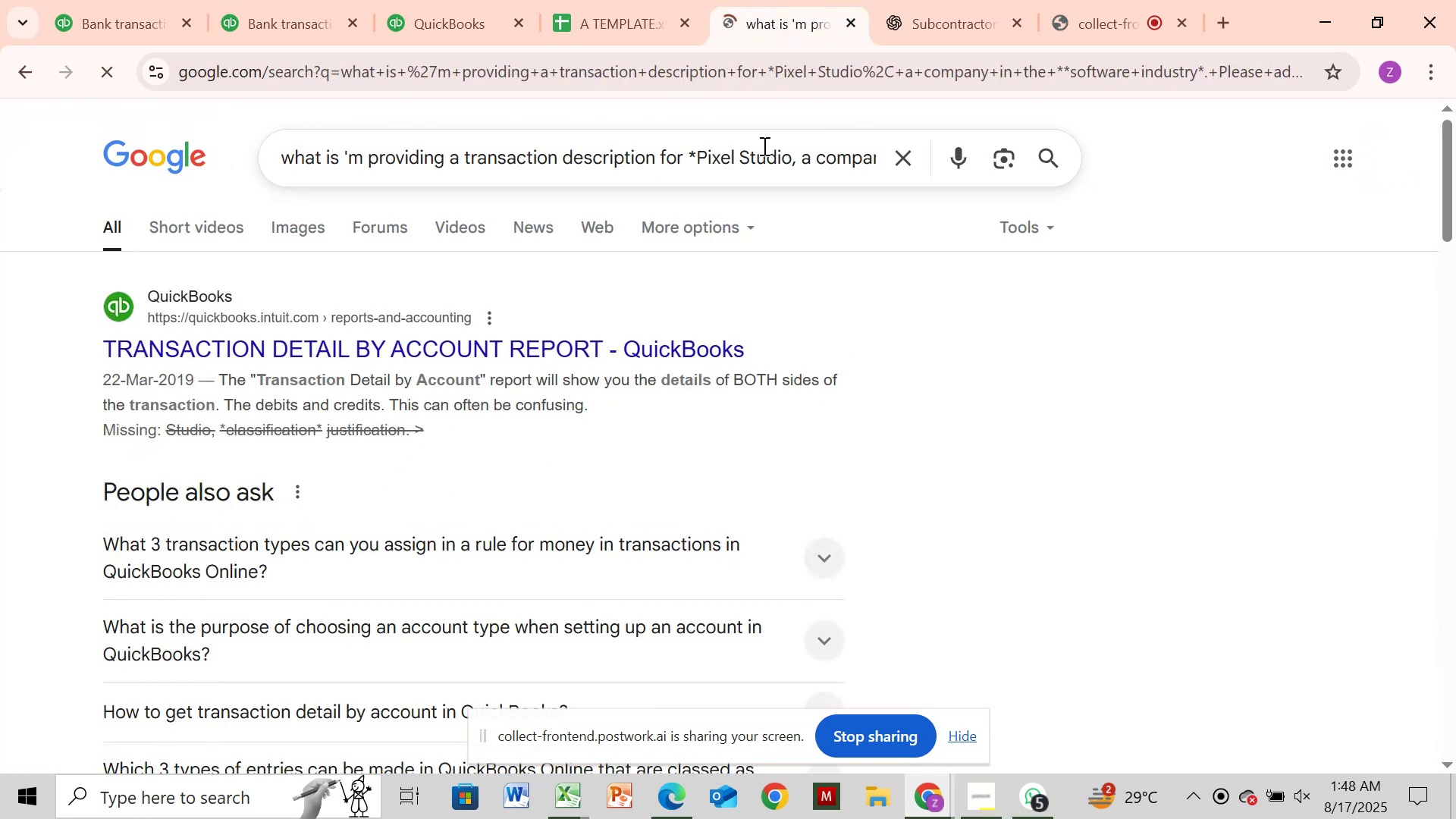 
wait(5.68)
 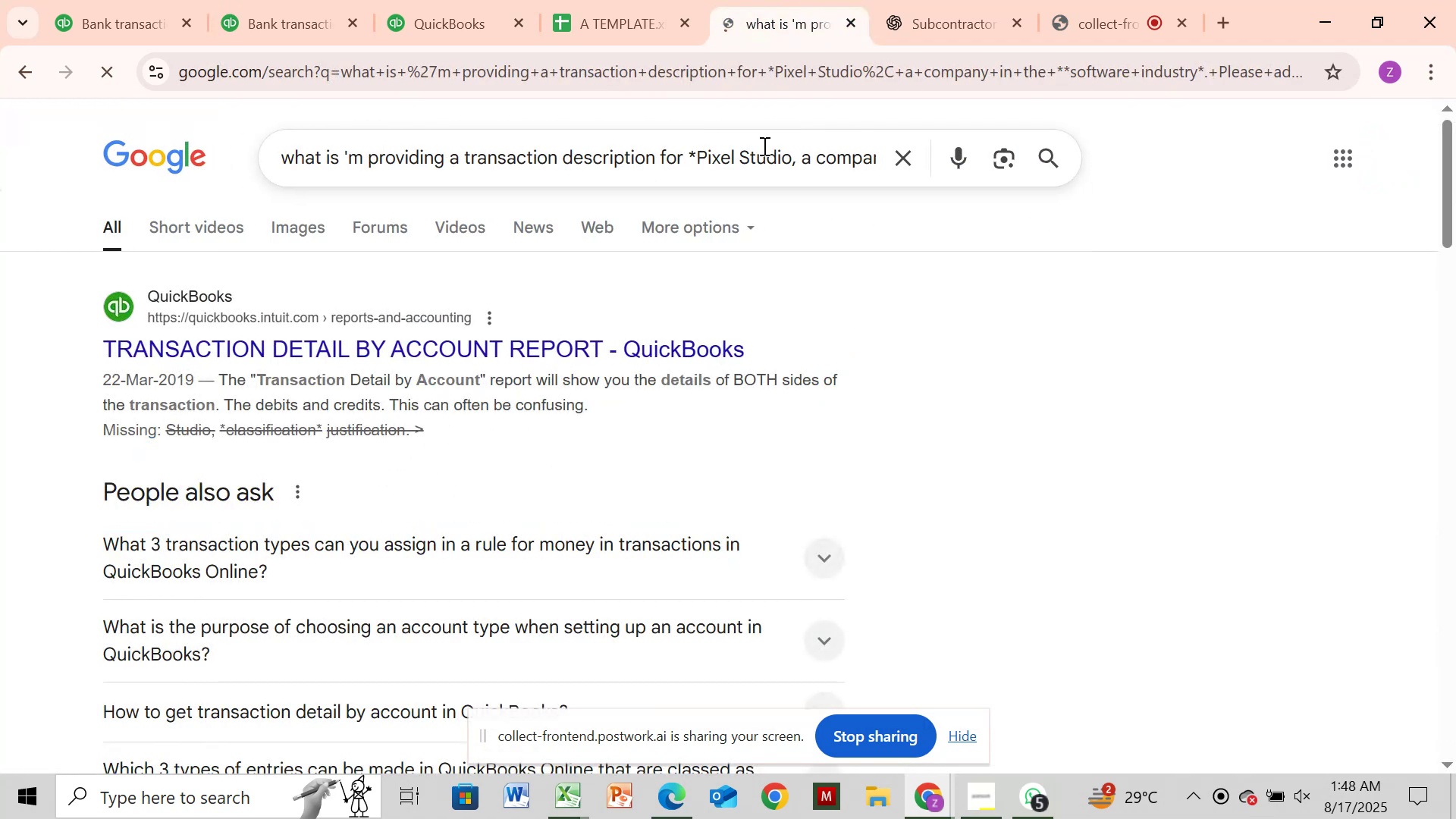 
left_click([897, 158])
 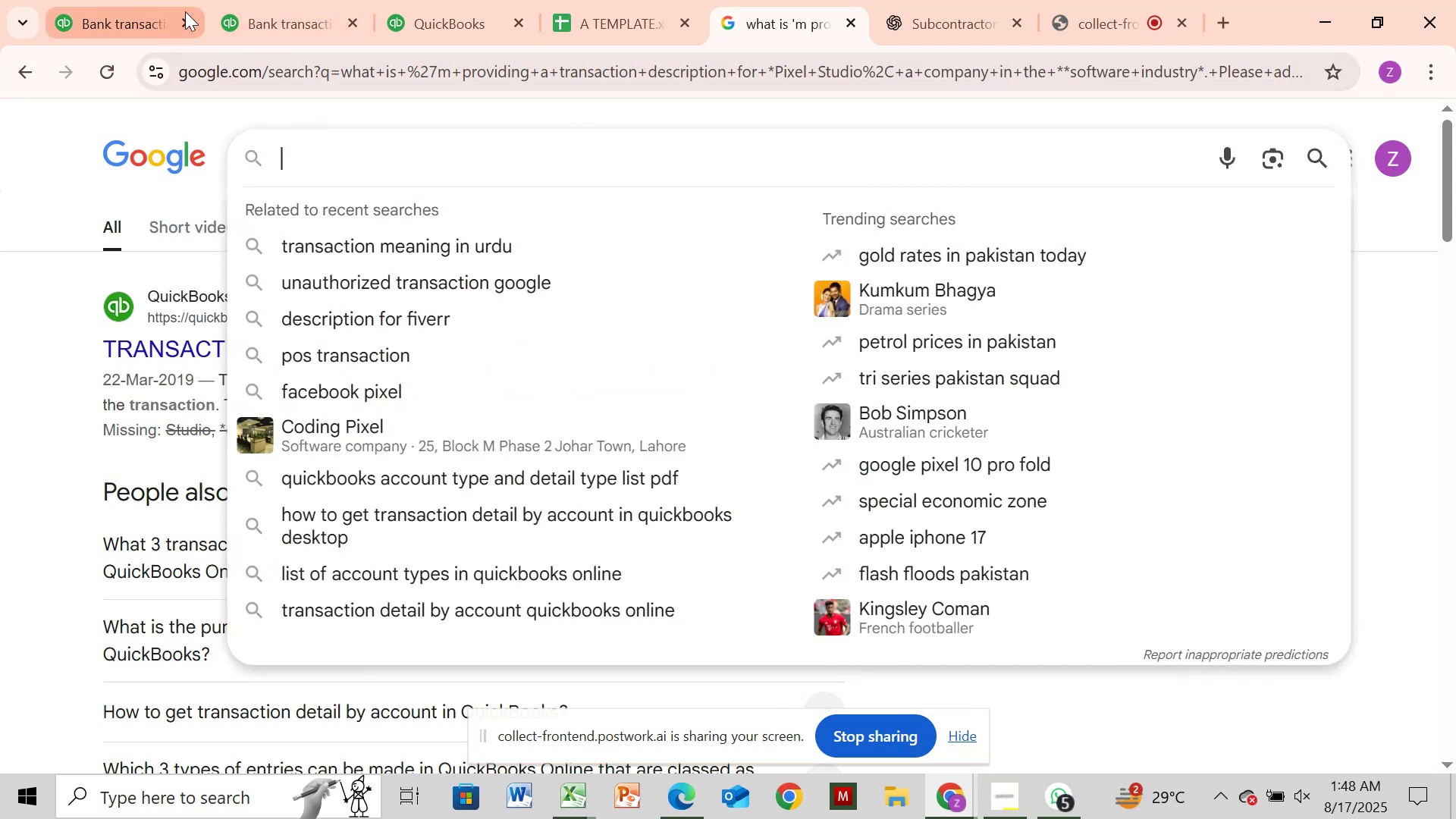 
left_click([263, 27])
 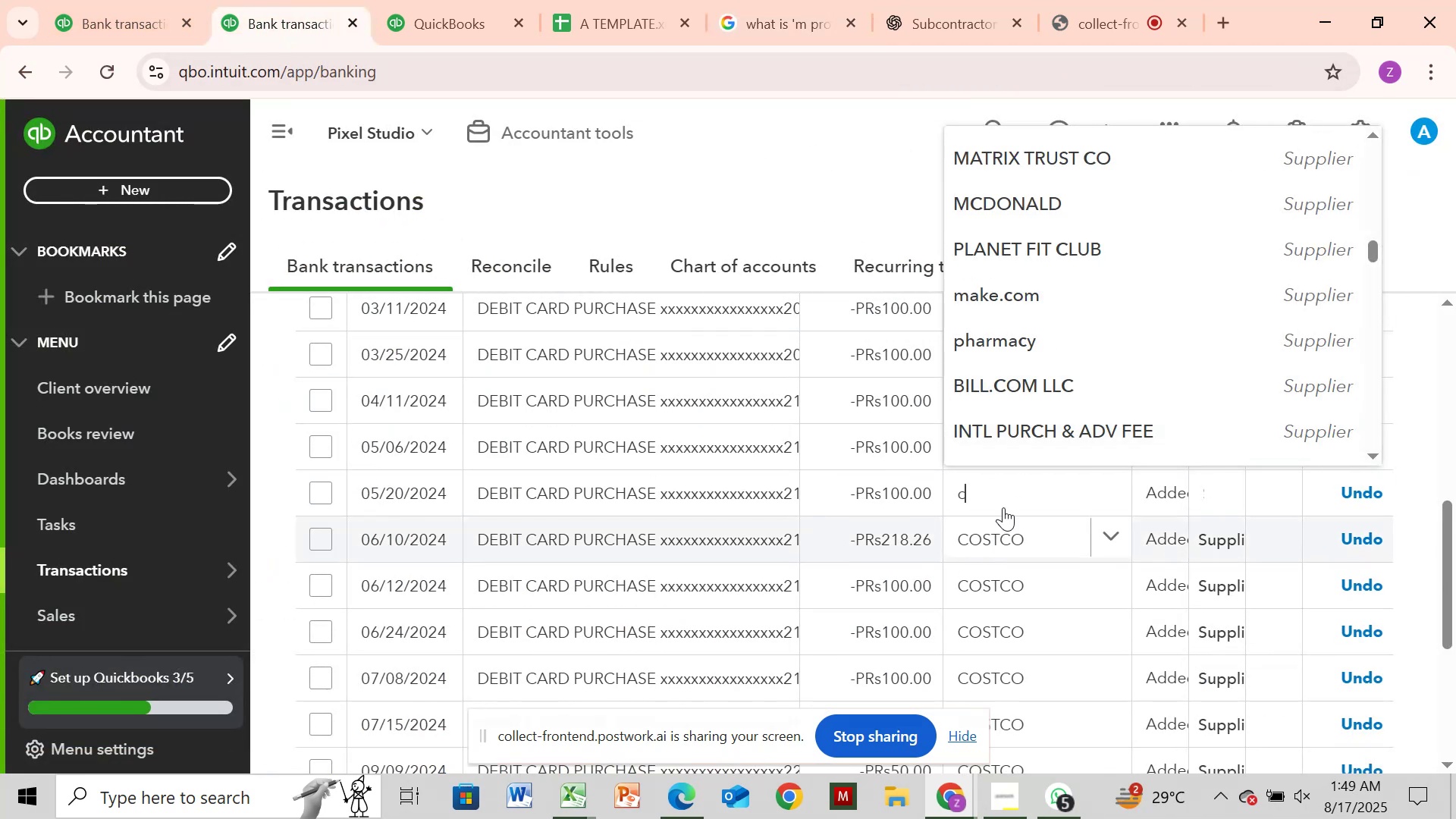 
wait(7.07)
 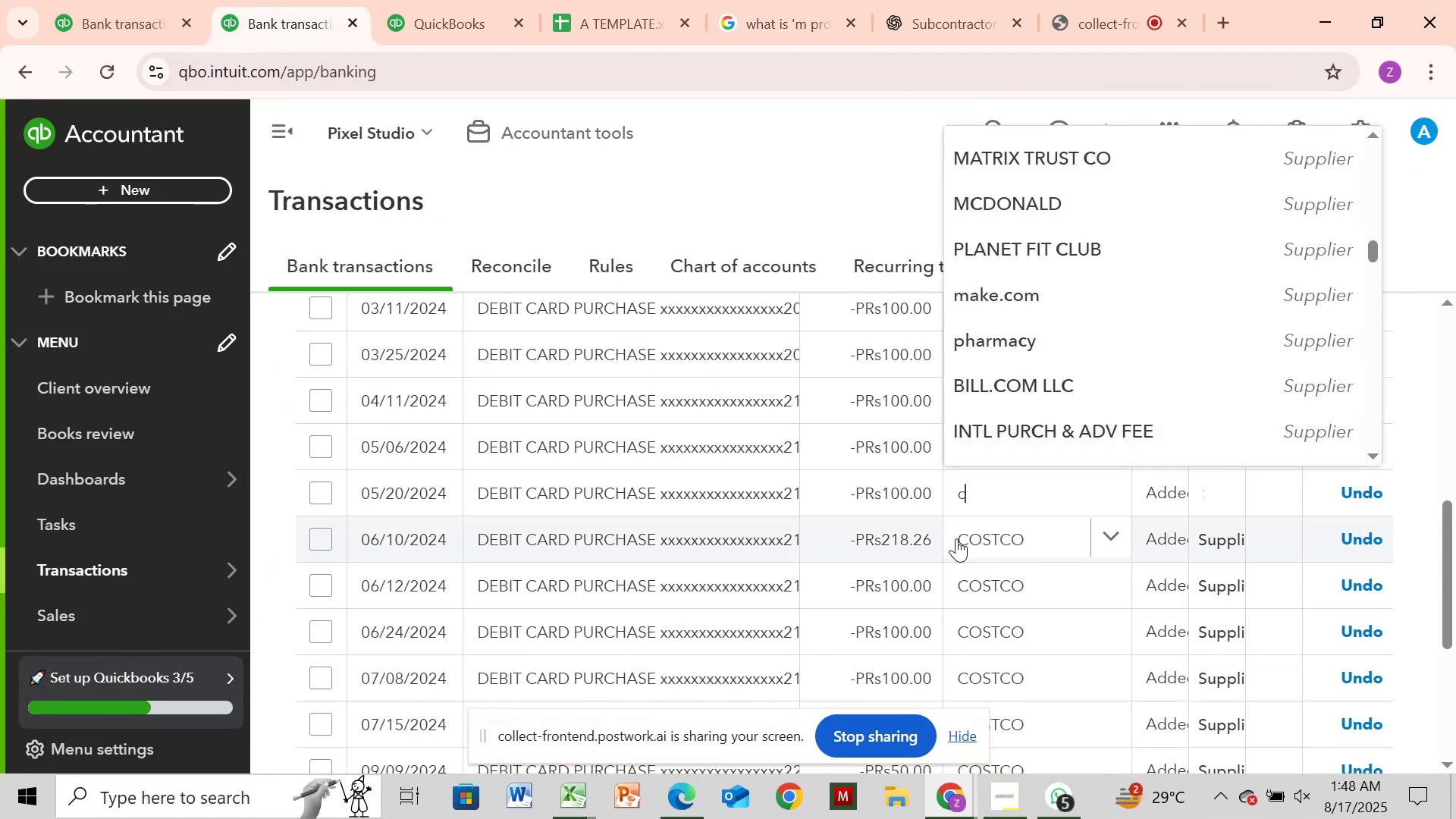 
left_click_drag(start_coordinate=[960, 534], to_coordinate=[1034, 541])
 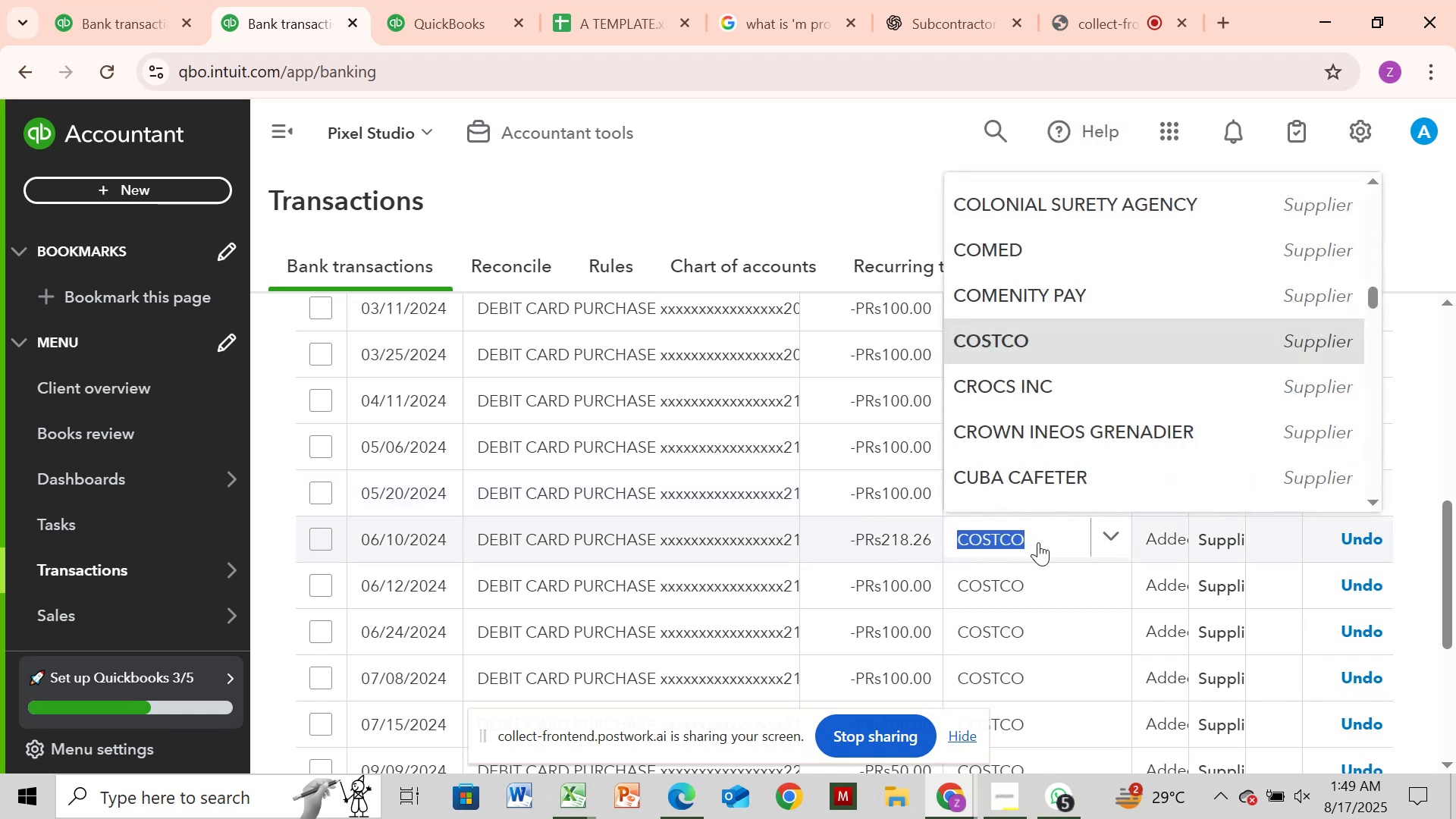 
key(Control+C)
 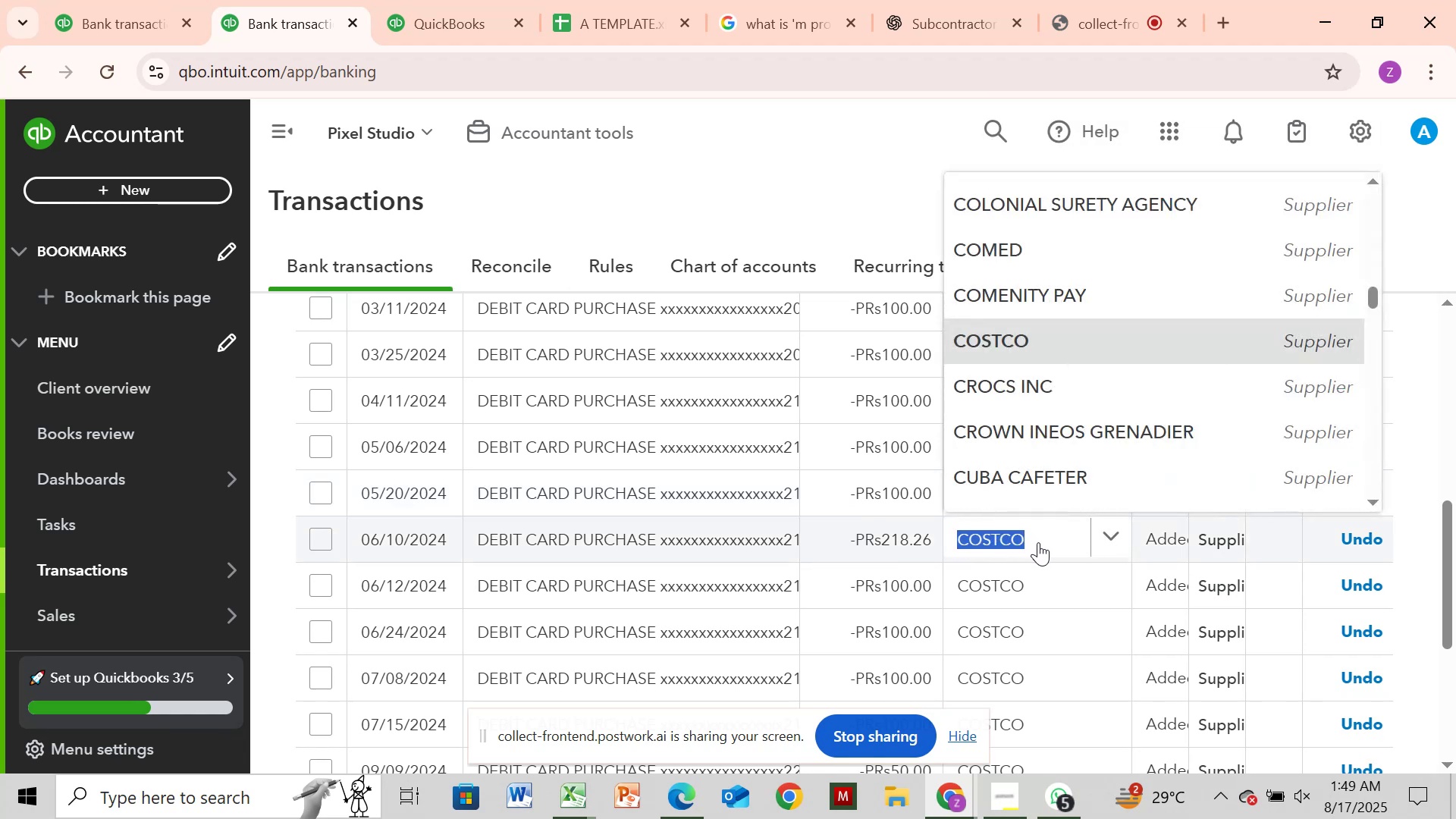 
key(Control+C)
 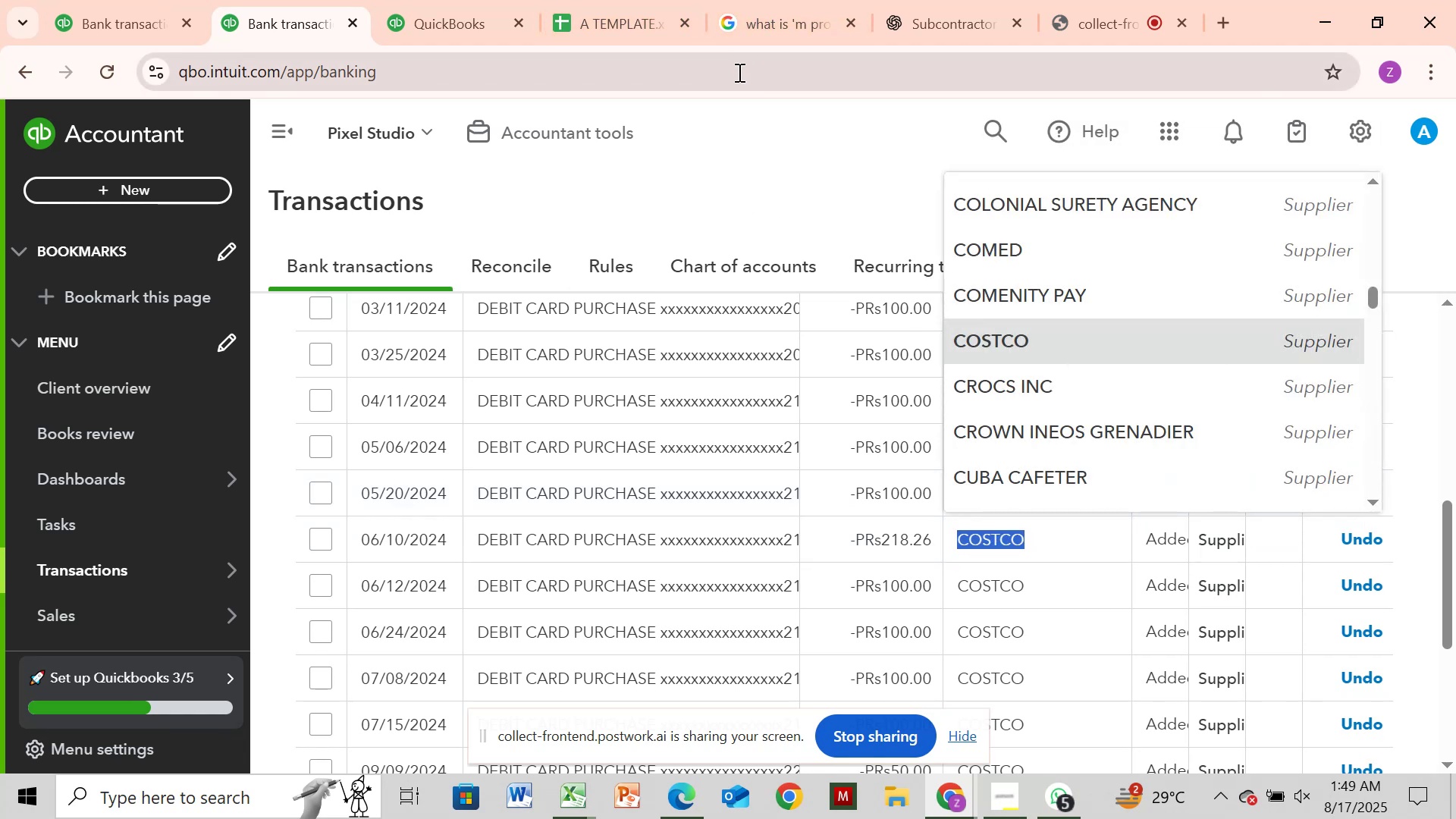 
left_click([795, 27])
 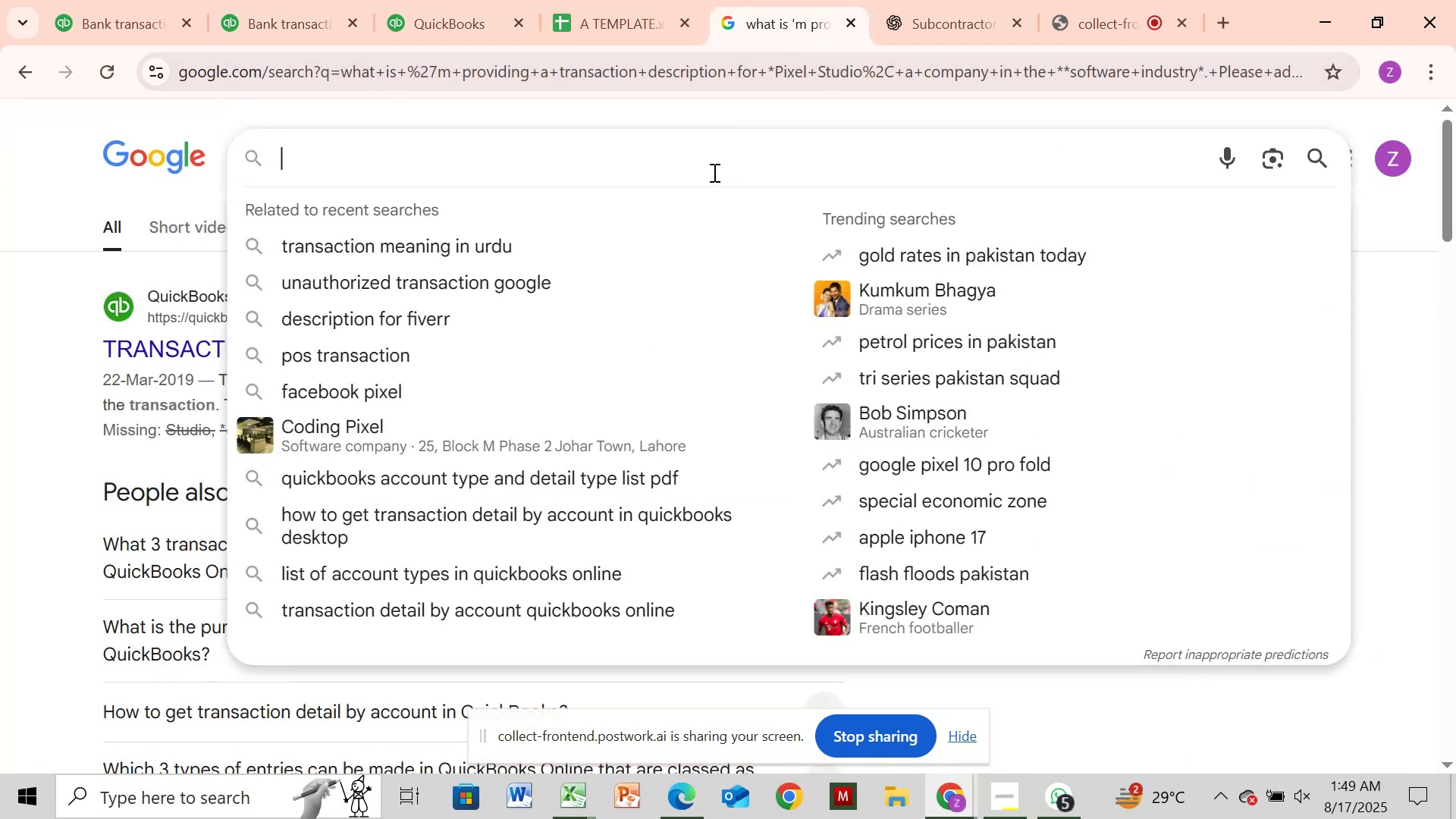 
type(what is )
 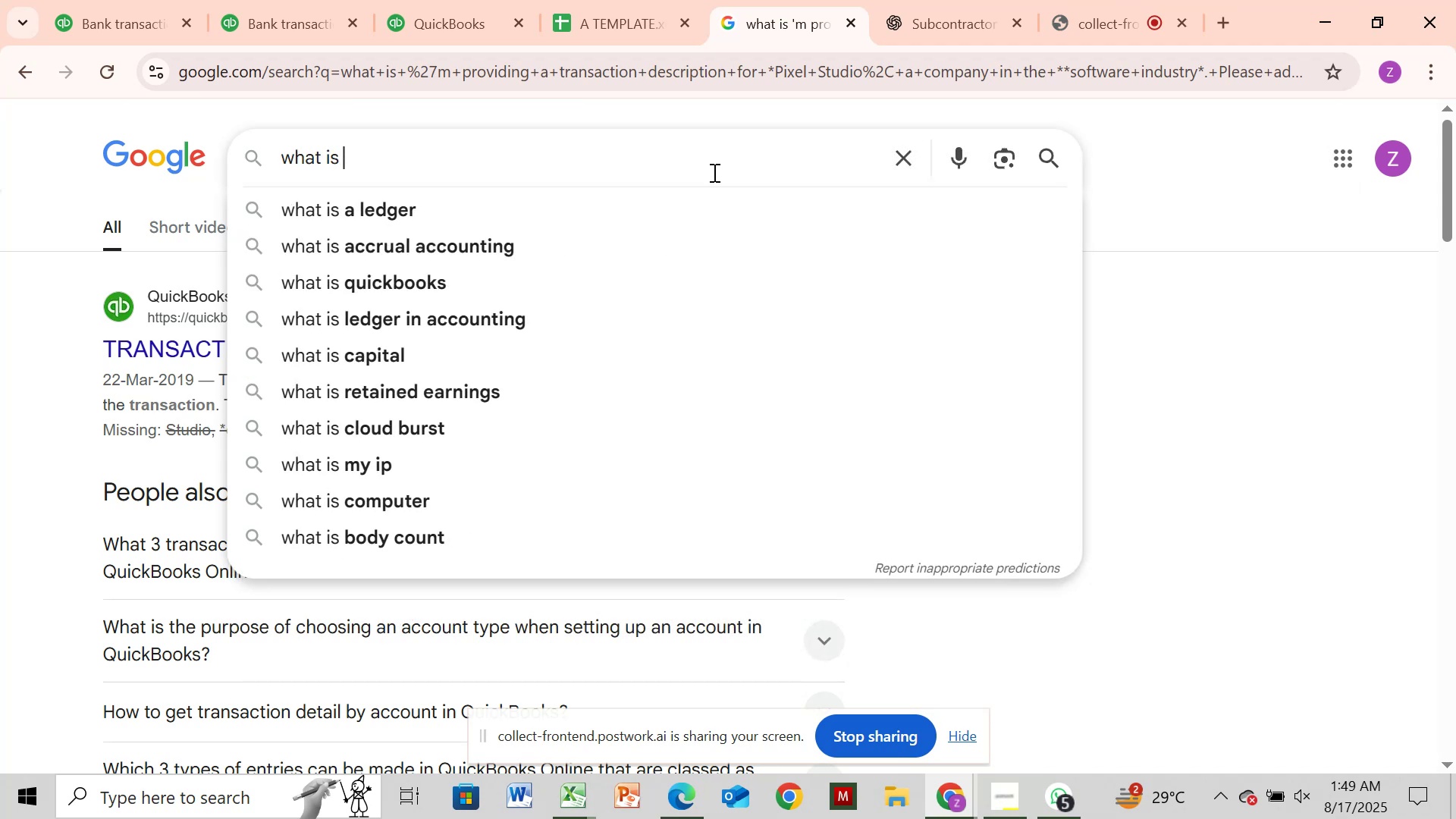 
key(Control+V)
 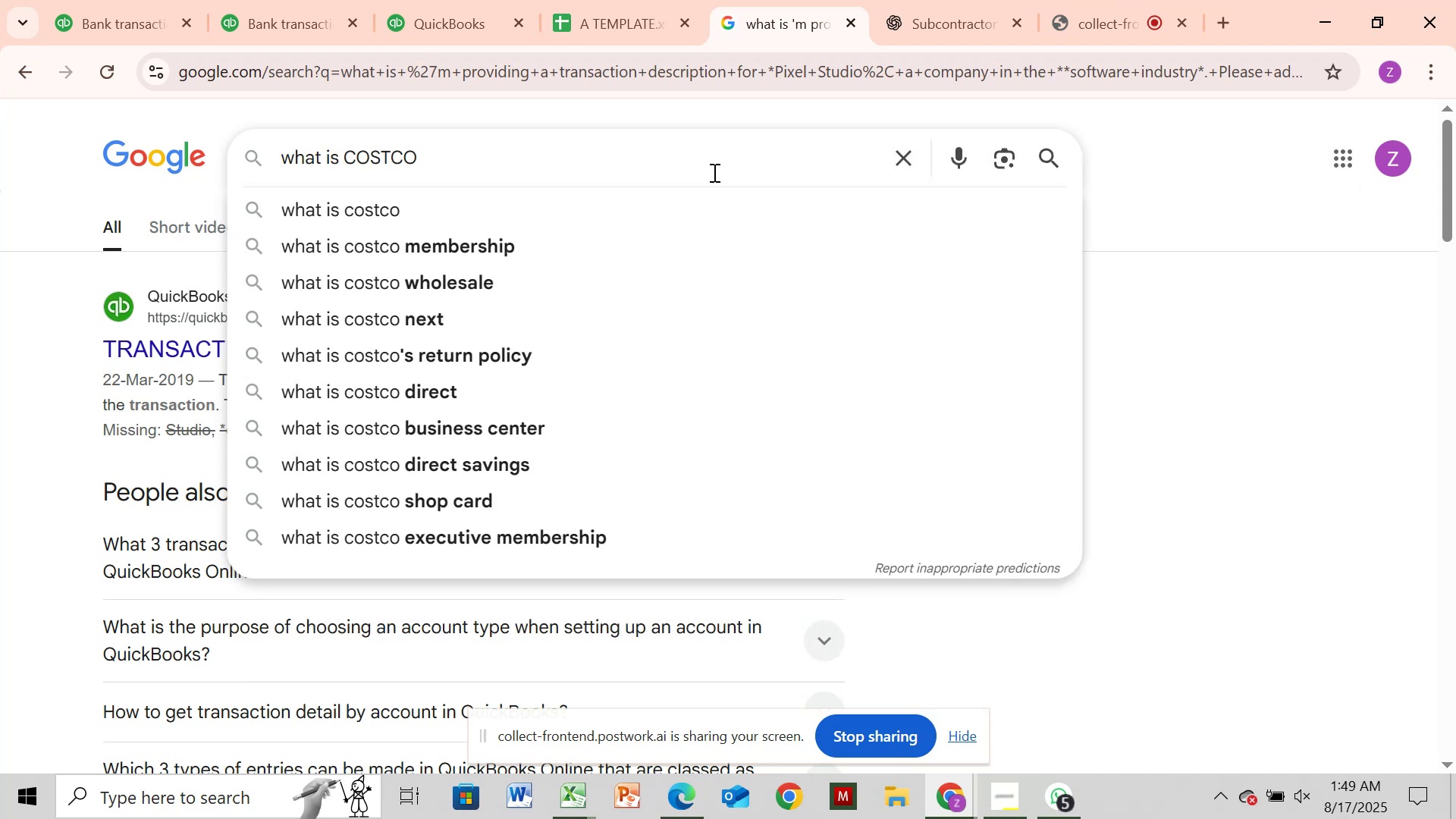 
key(Enter)
 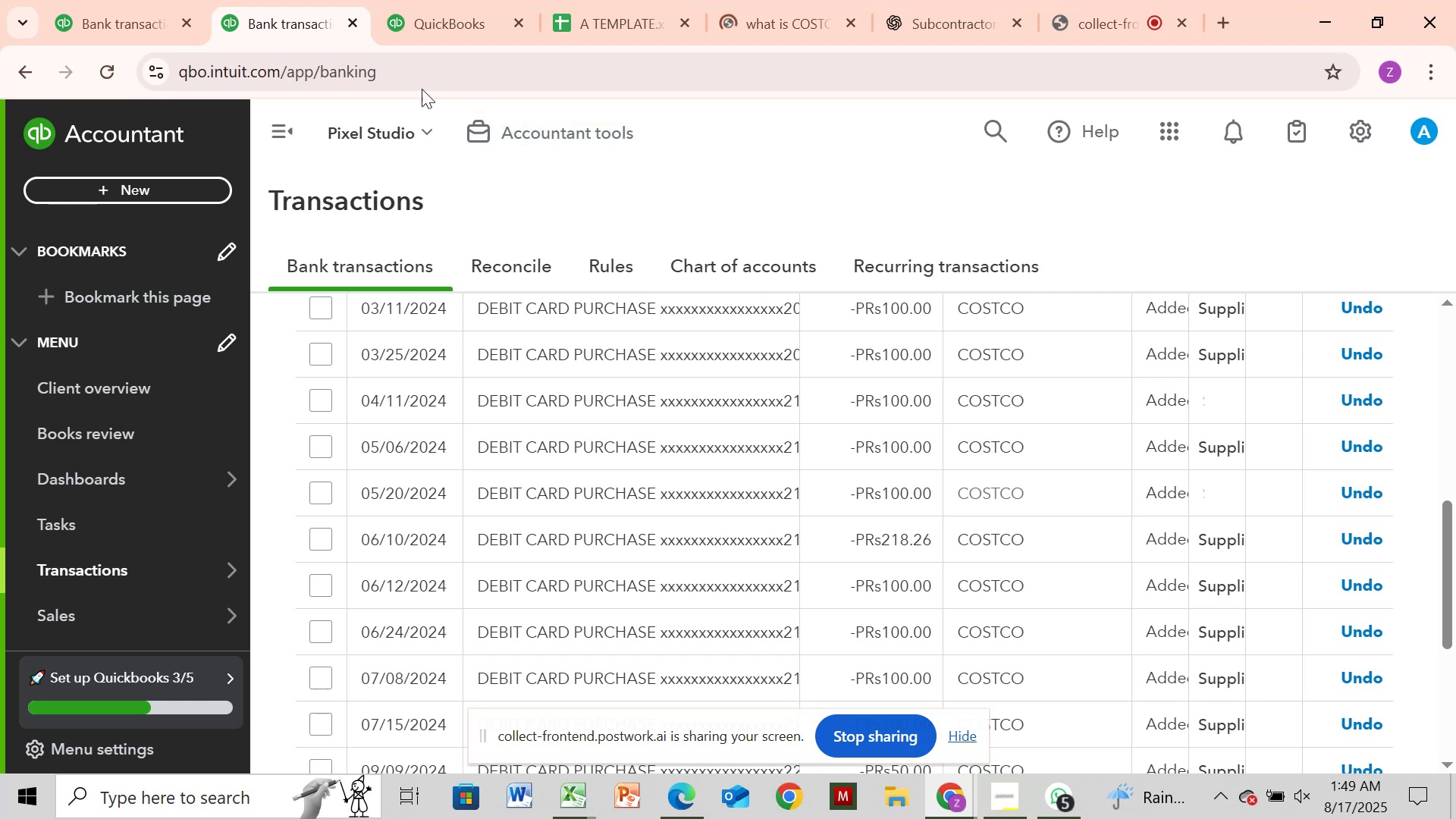 
wait(7.7)
 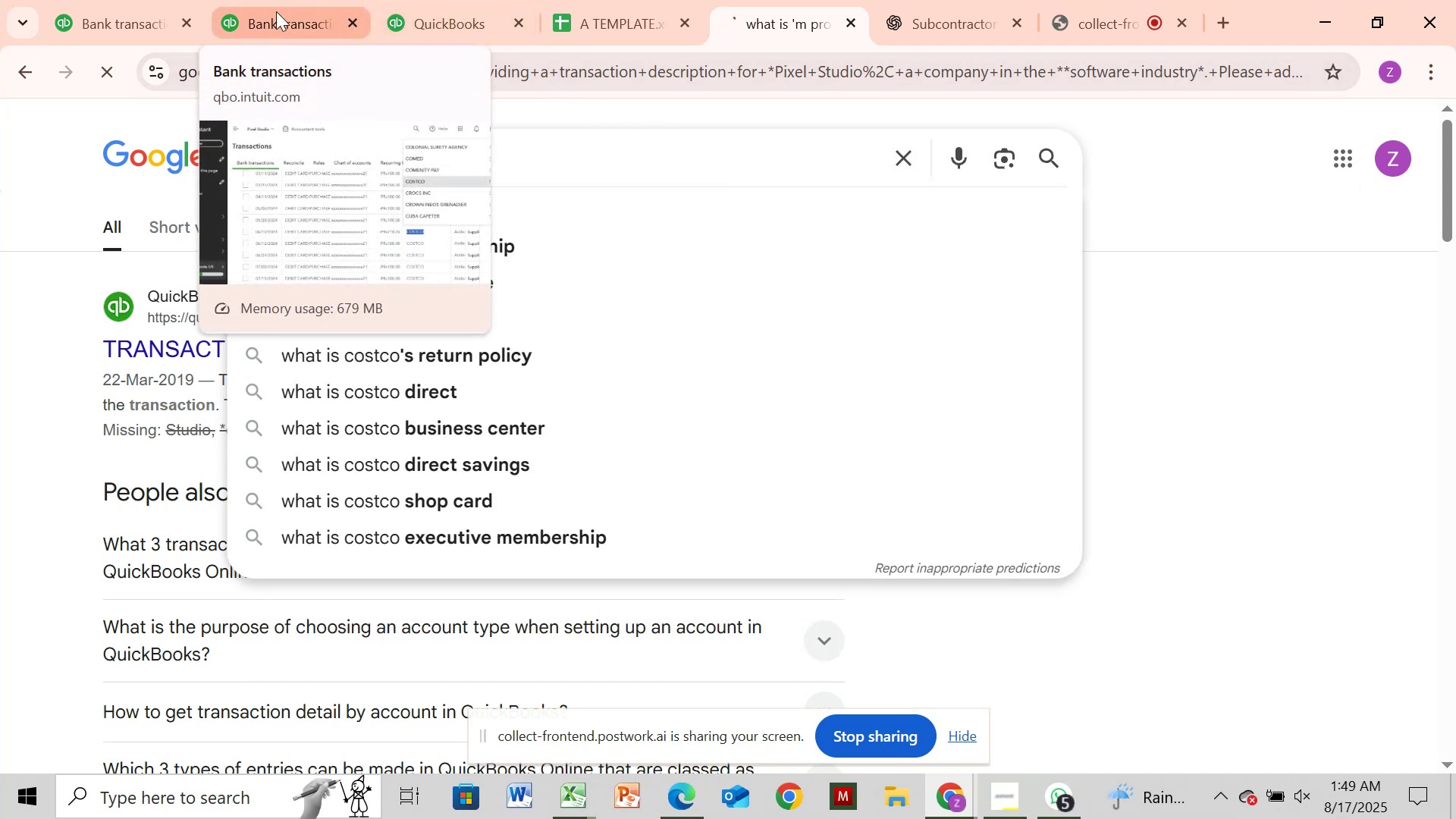 
left_click([909, 12])
 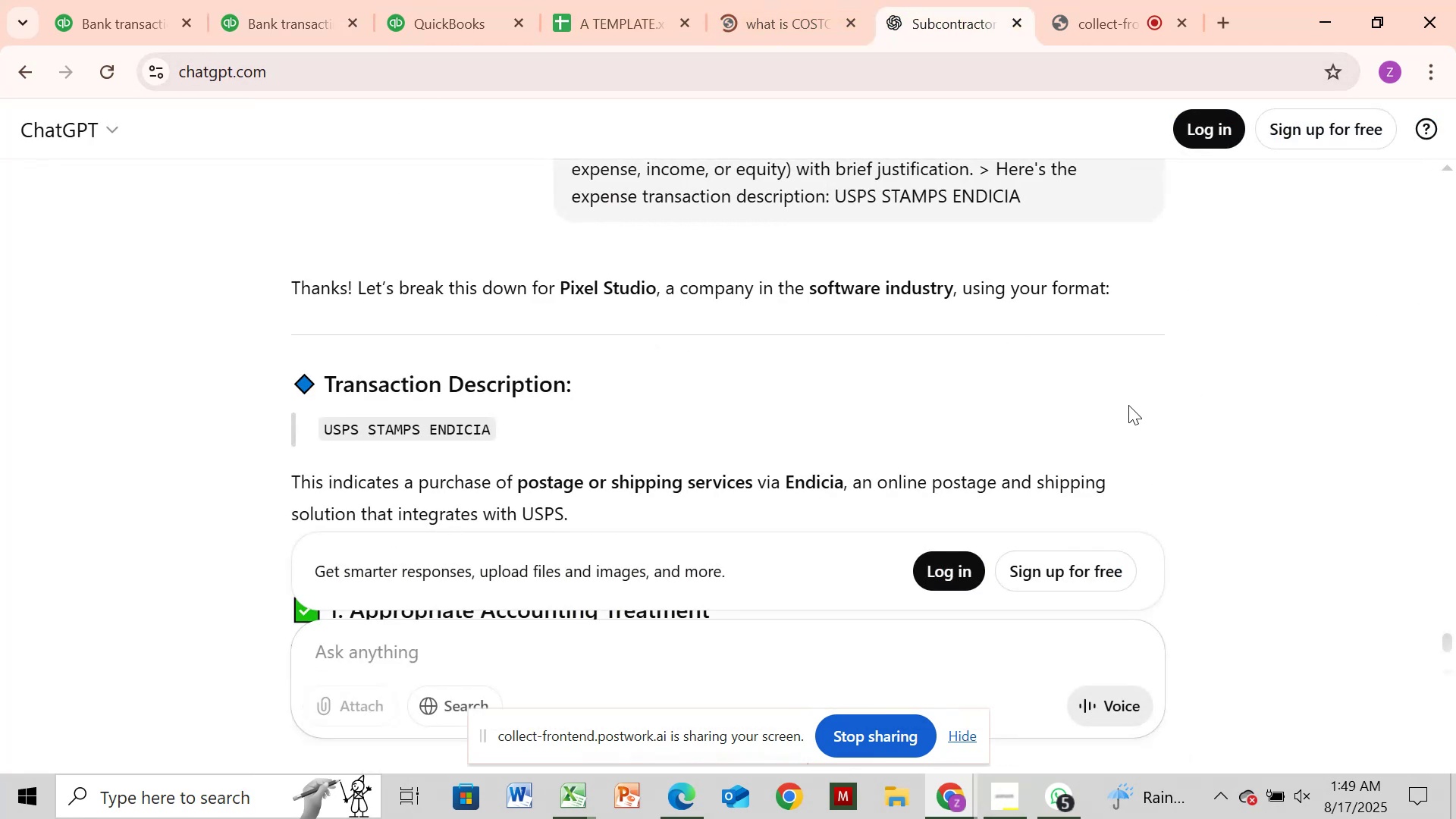 
wait(6.77)
 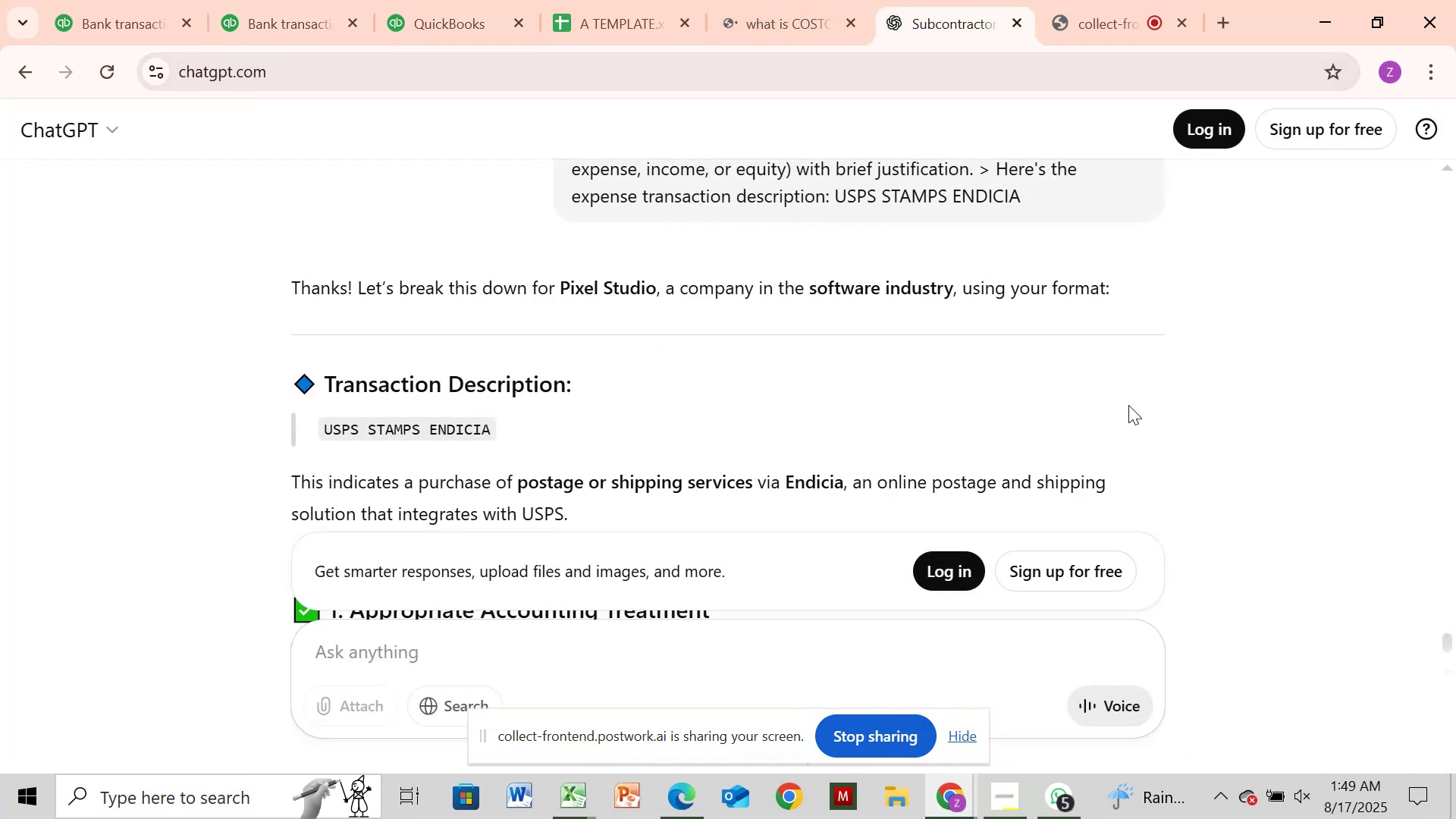 
scroll: coordinate [1128, 405], scroll_direction: none, amount: 0.0
 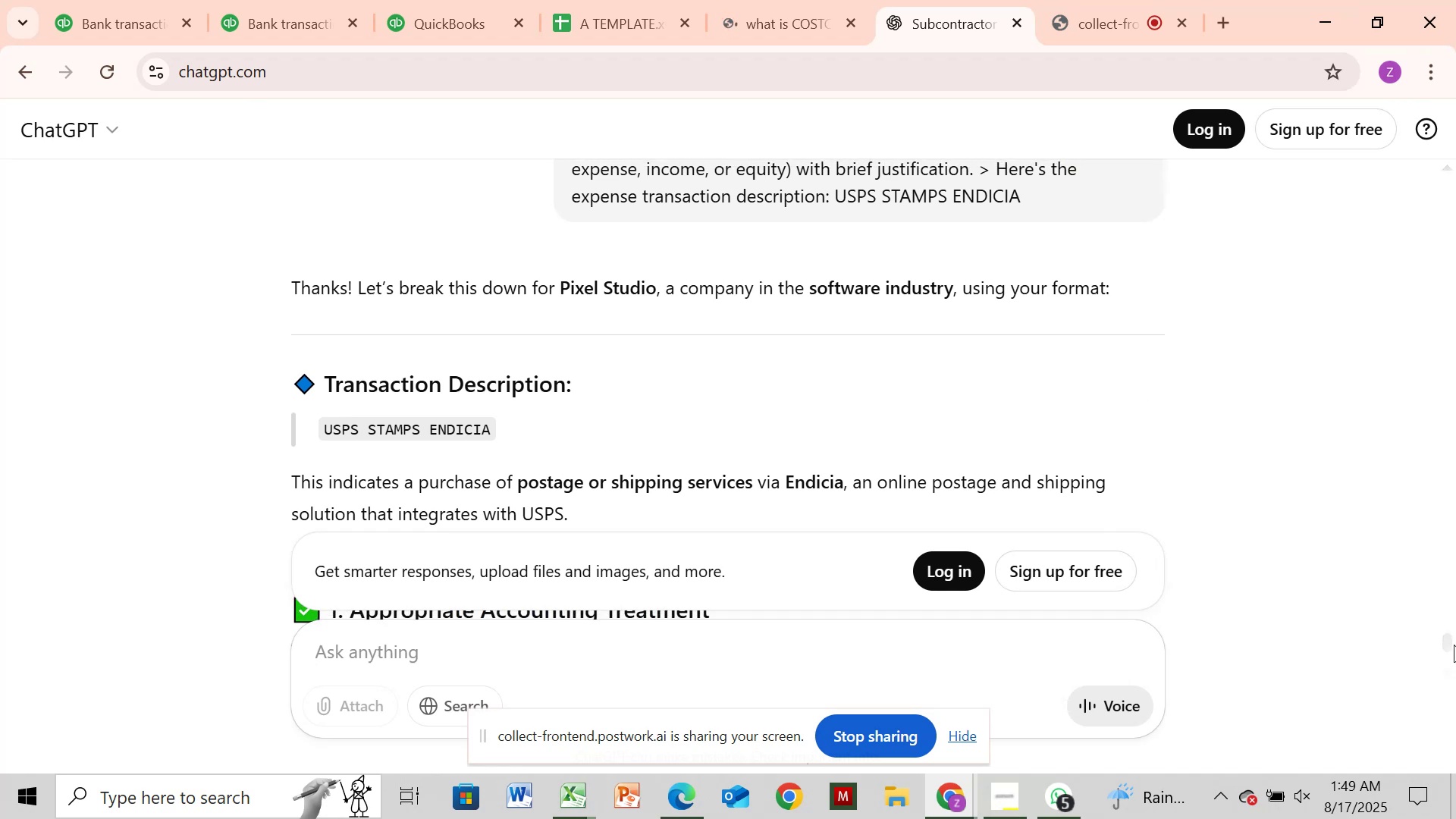 
left_click_drag(start_coordinate=[1448, 638], to_coordinate=[1450, 658])
 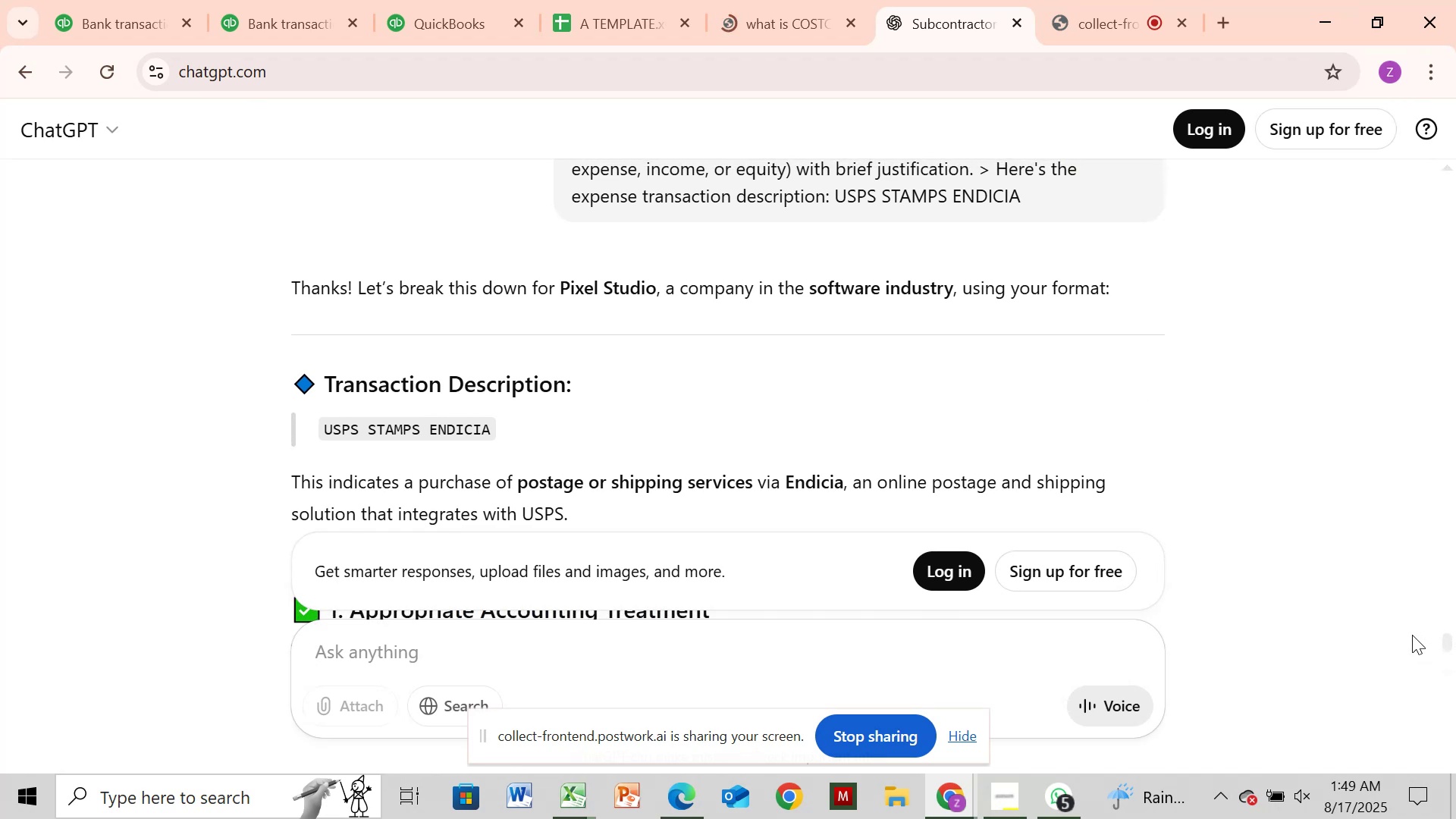 
scroll: coordinate [1412, 635], scroll_direction: down, amount: 4.0
 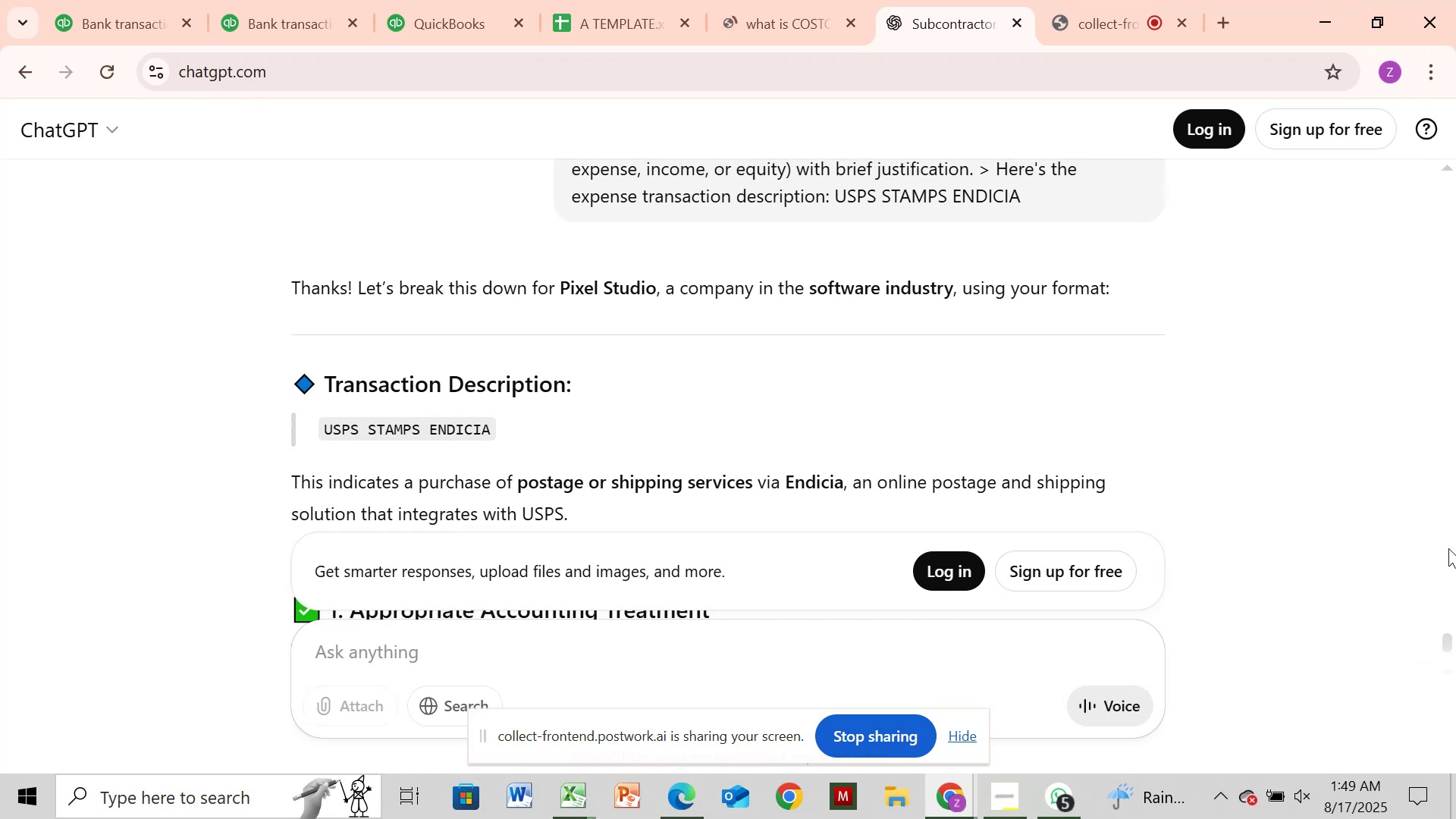 
left_click([1448, 548])
 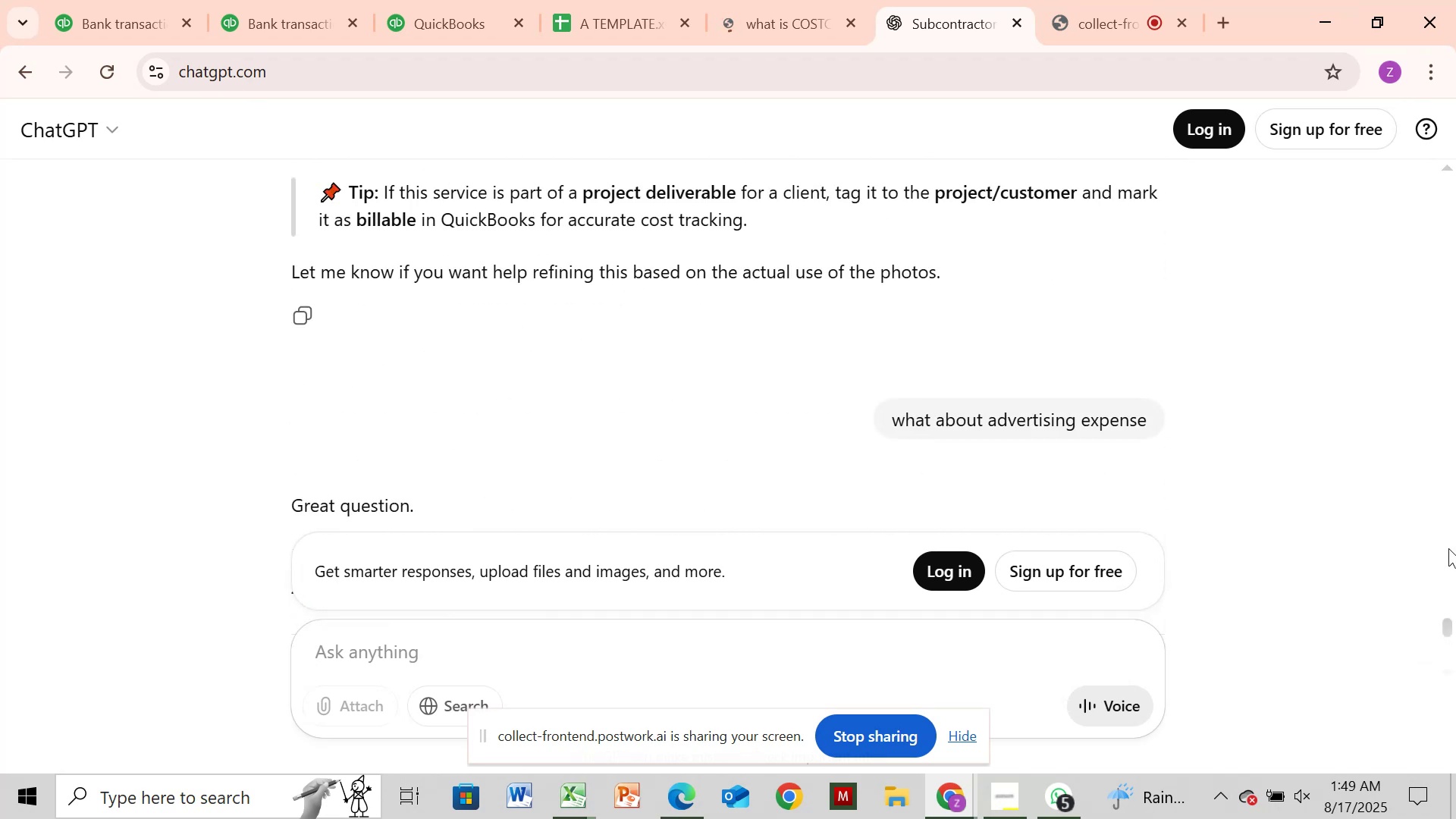 
scroll: coordinate [1444, 548], scroll_direction: down, amount: 13.0
 